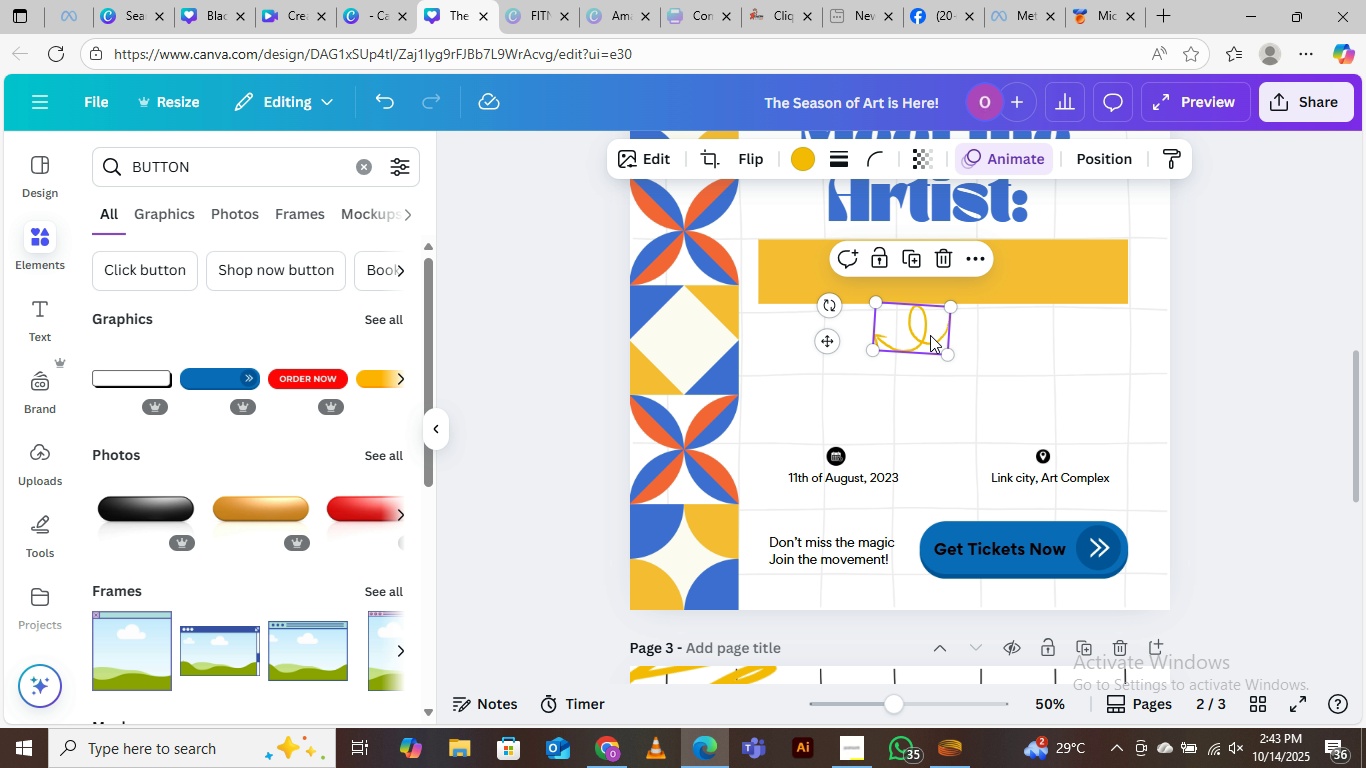 
left_click_drag(start_coordinate=[929, 334], to_coordinate=[1028, 352])
 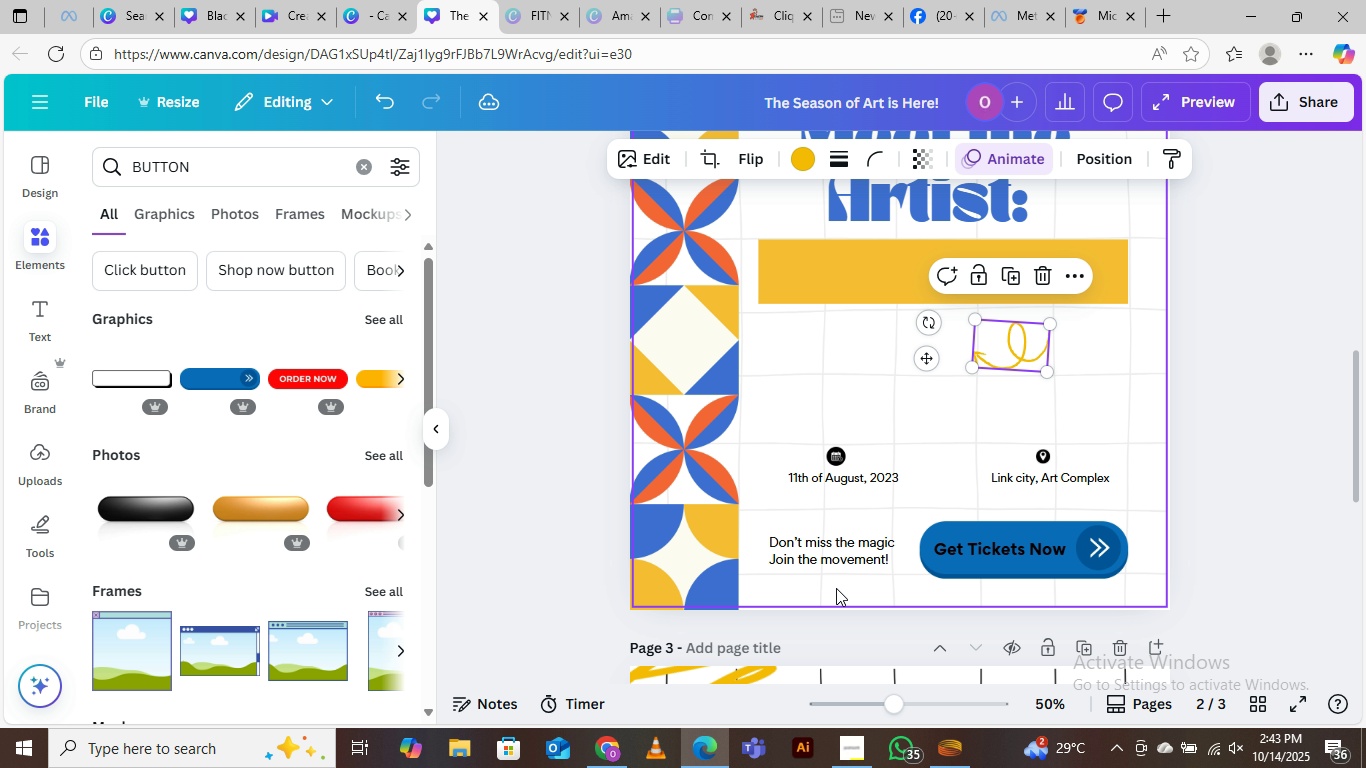 
scroll: coordinate [808, 556], scroll_direction: down, amount: 5.0
 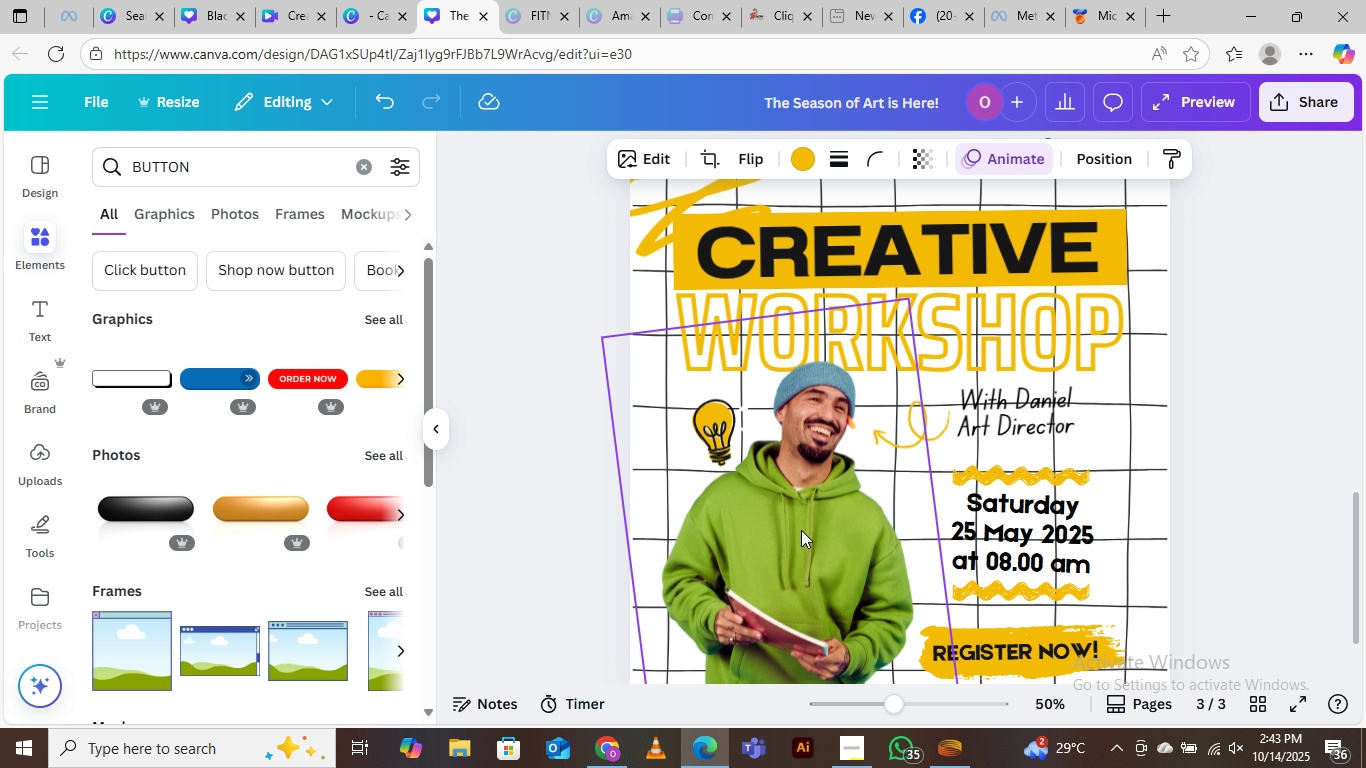 
left_click([801, 530])
 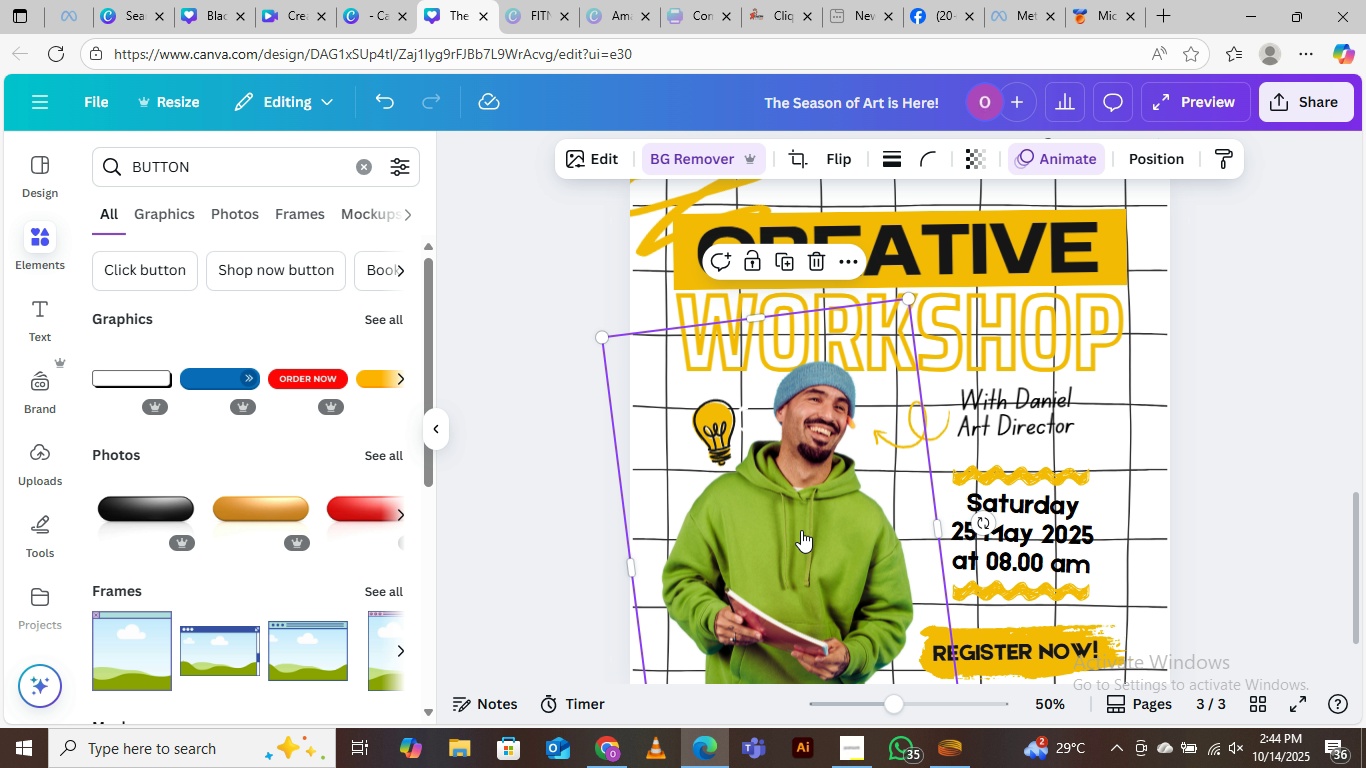 
right_click([801, 530])
 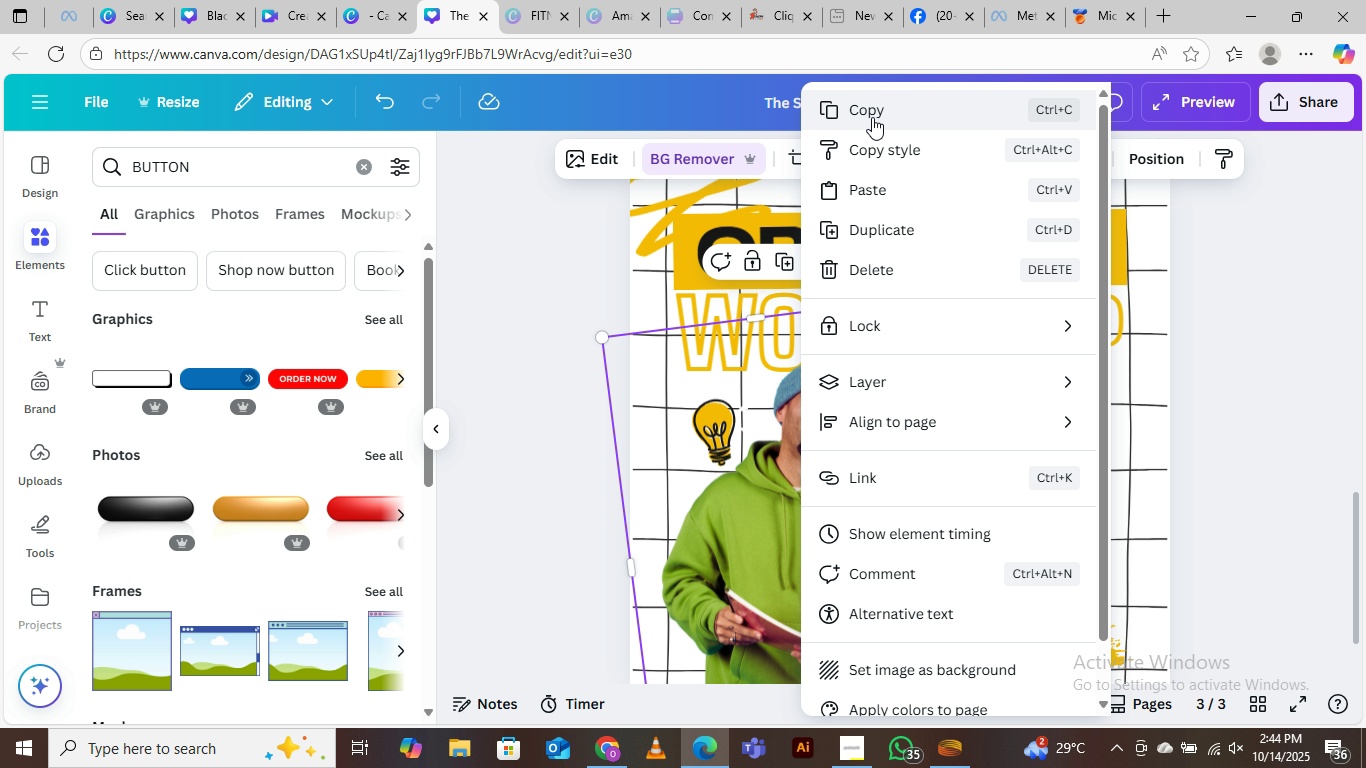 
left_click([872, 117])
 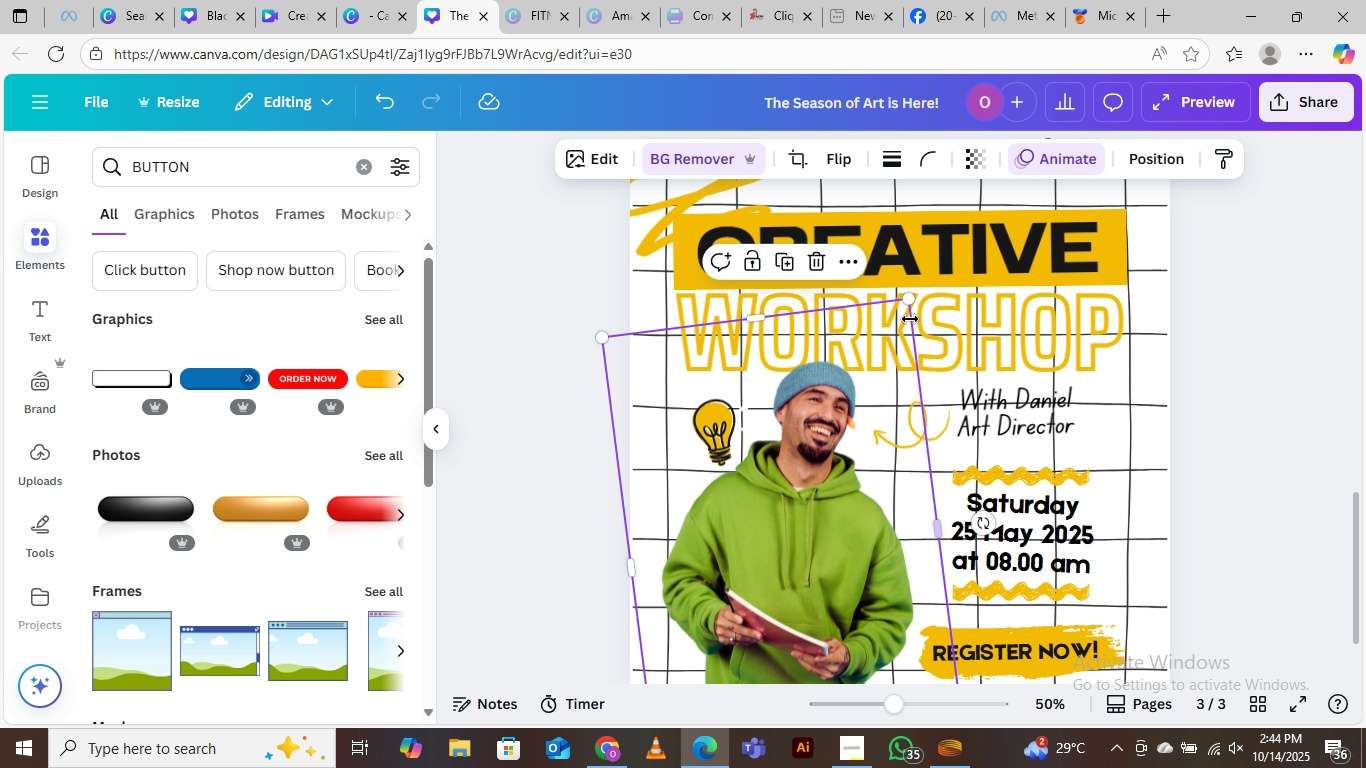 
scroll: coordinate [918, 441], scroll_direction: up, amount: 5.0
 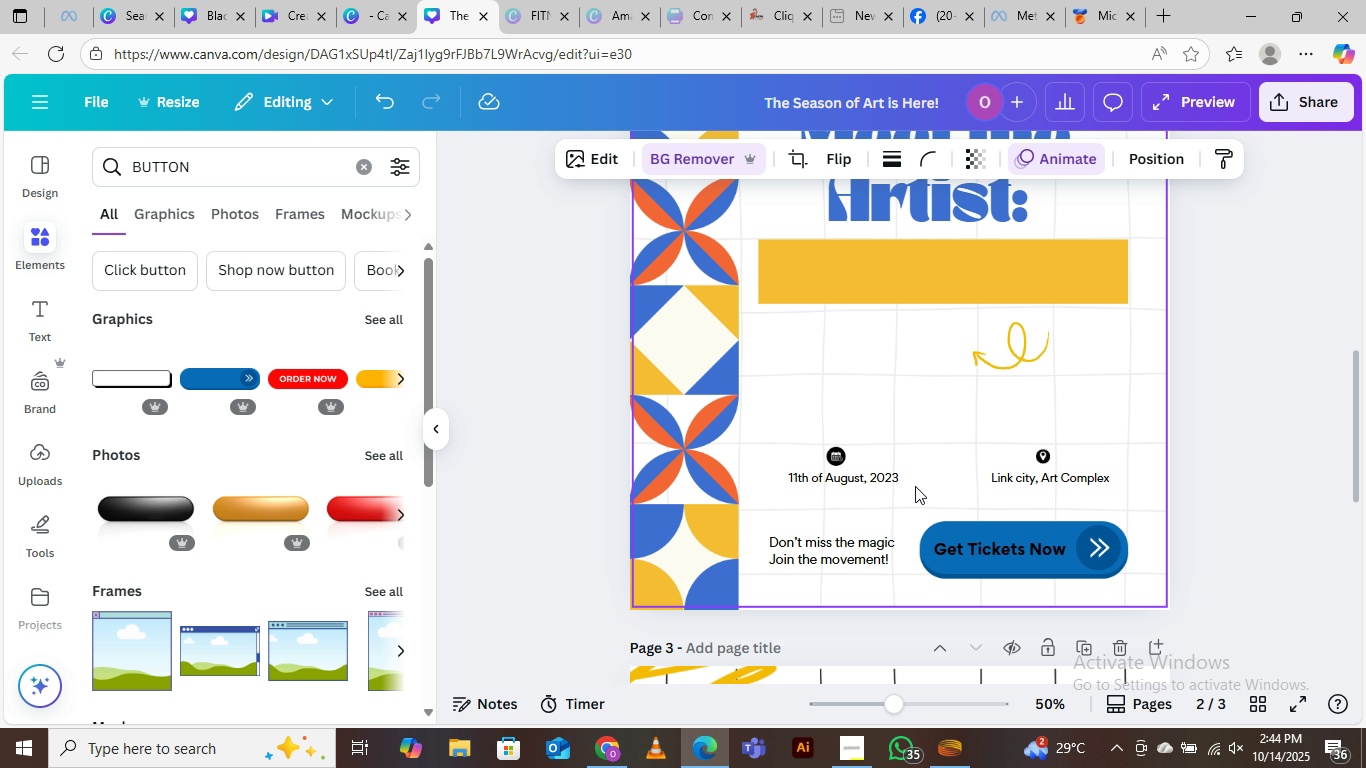 
key(Control+V)
 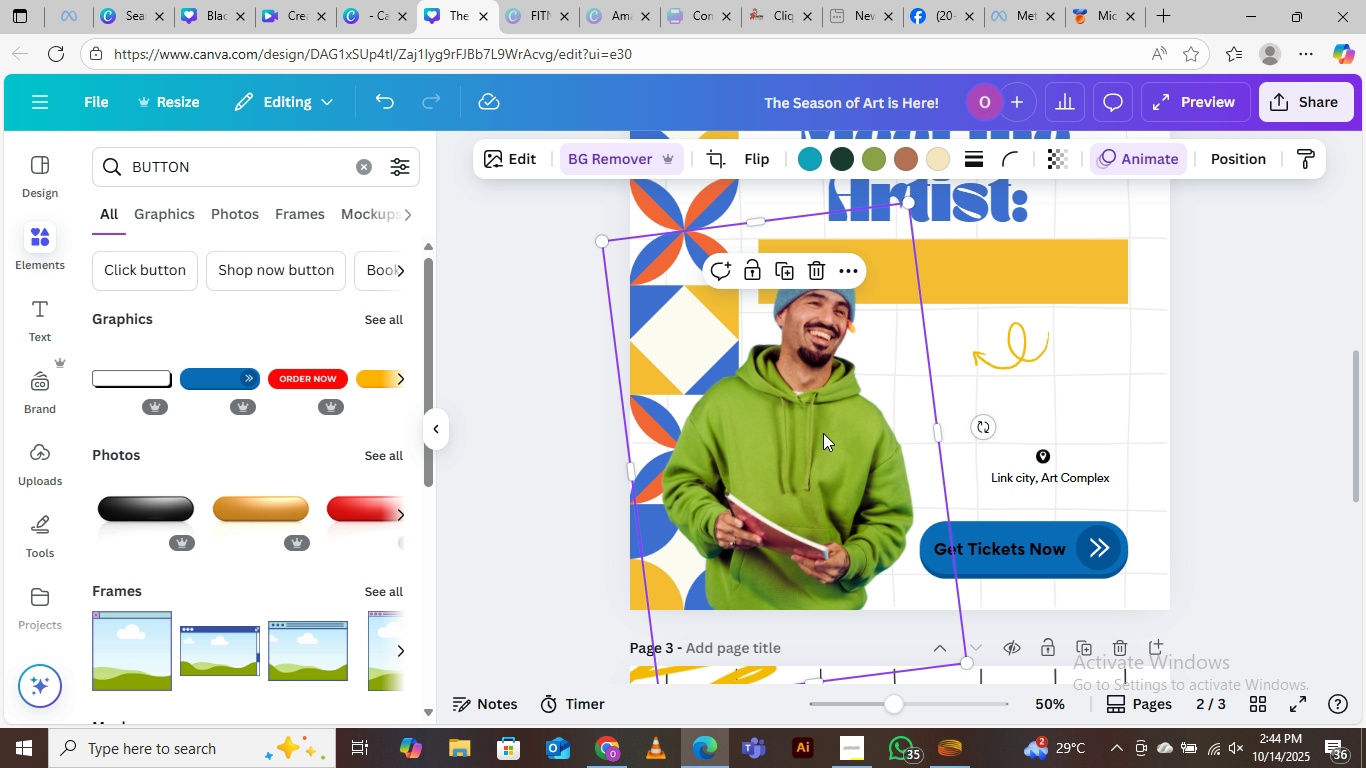 
left_click_drag(start_coordinate=[821, 433], to_coordinate=[768, 399])
 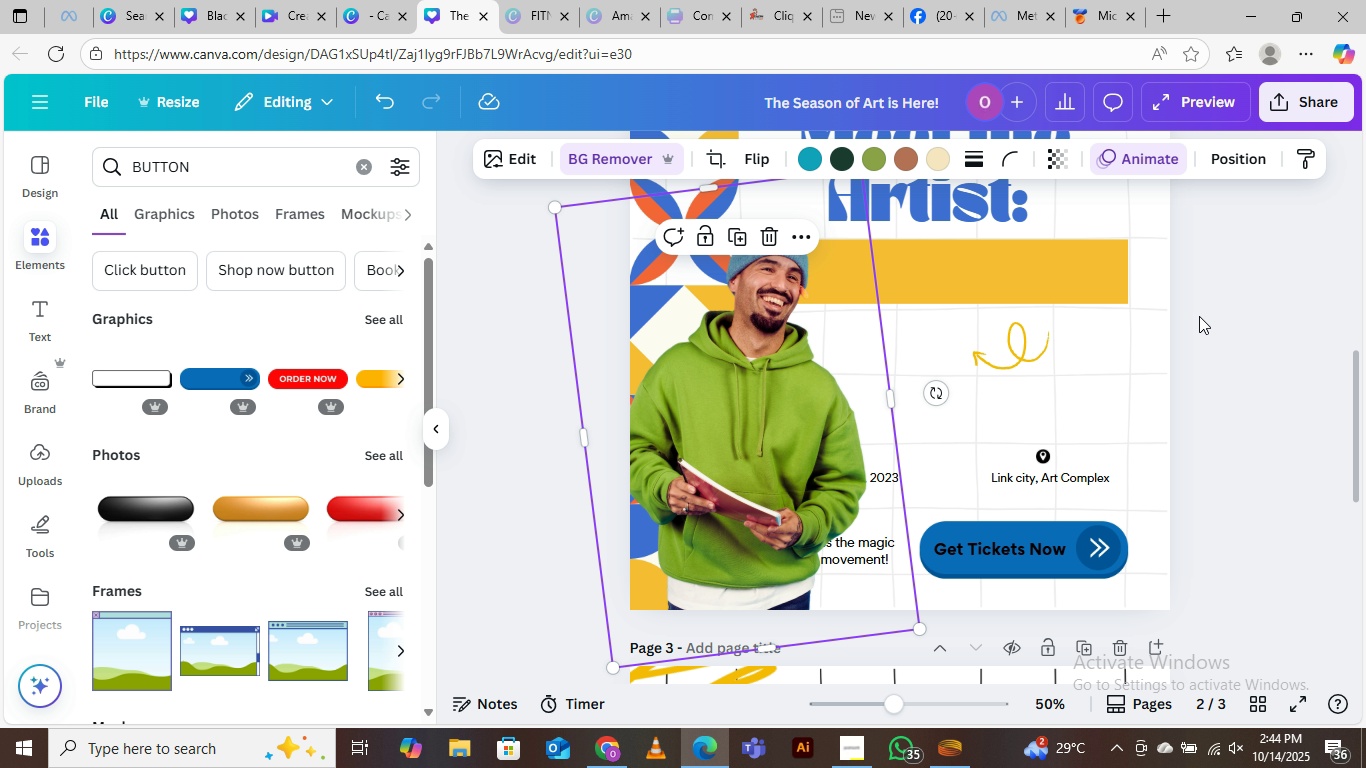 
left_click([1199, 316])
 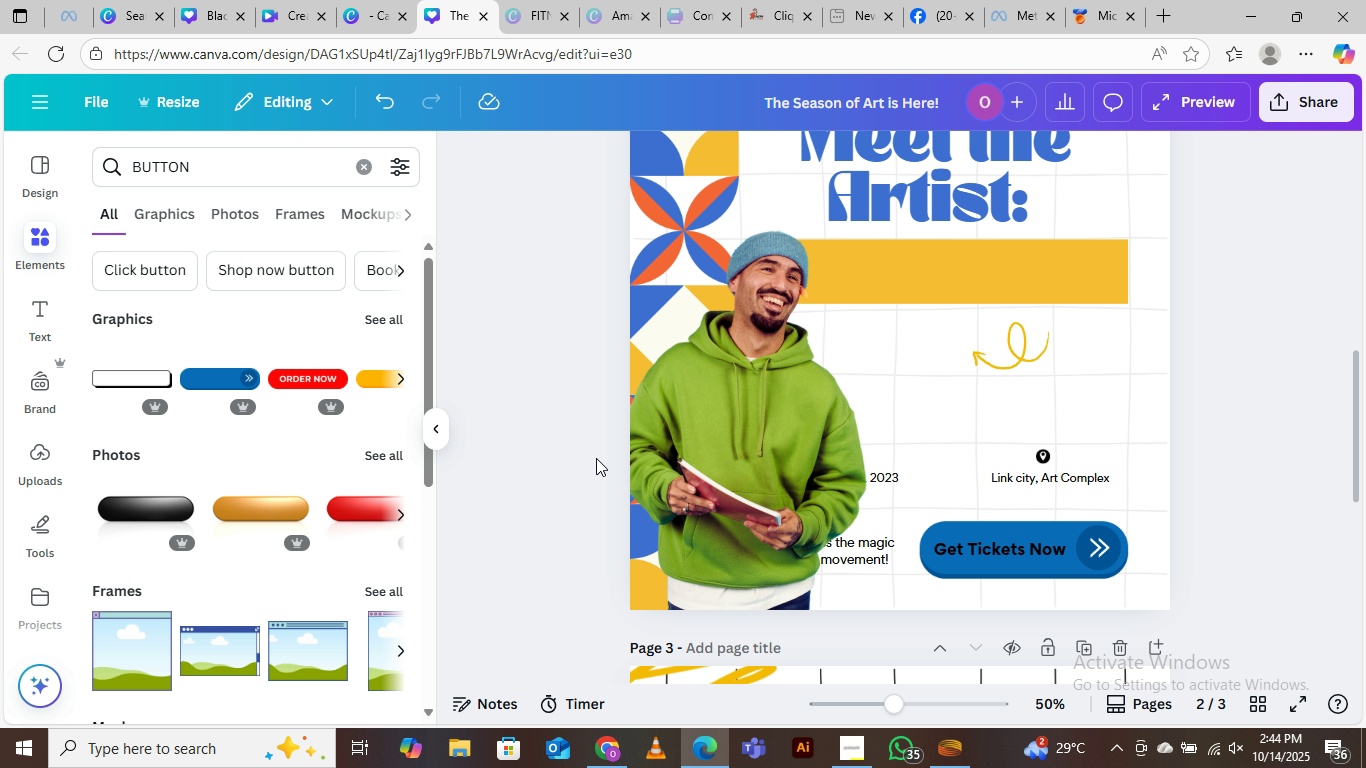 
scroll: coordinate [655, 513], scroll_direction: up, amount: 2.0
 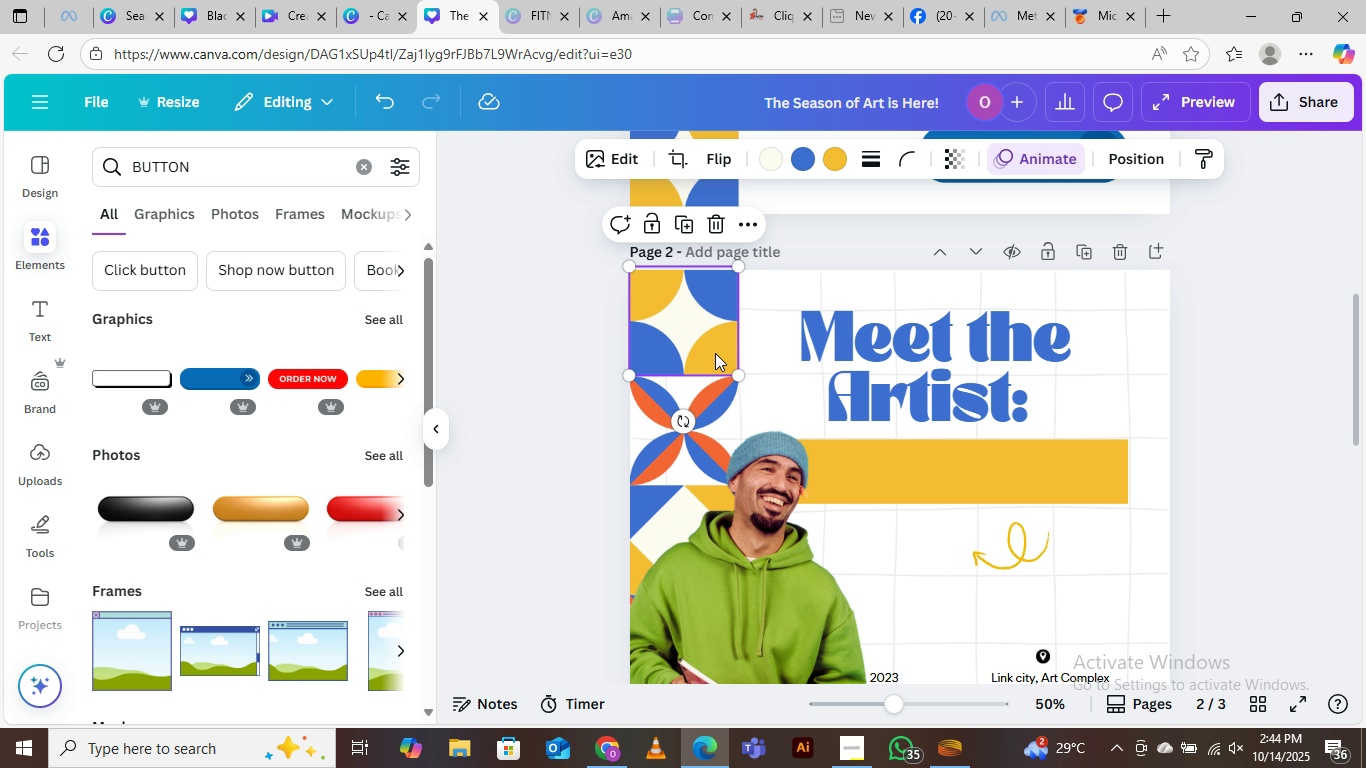 
left_click([715, 353])
 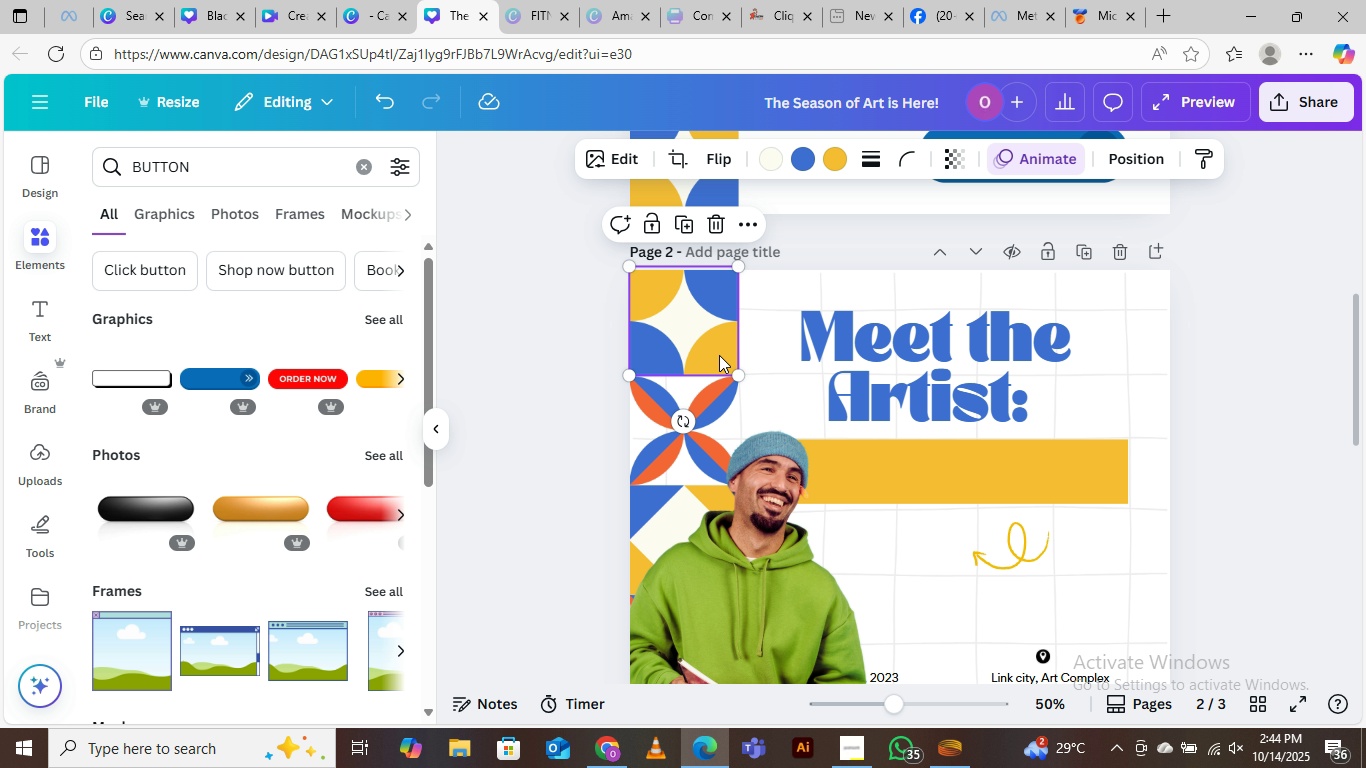 
left_click_drag(start_coordinate=[715, 353], to_coordinate=[1190, 353])
 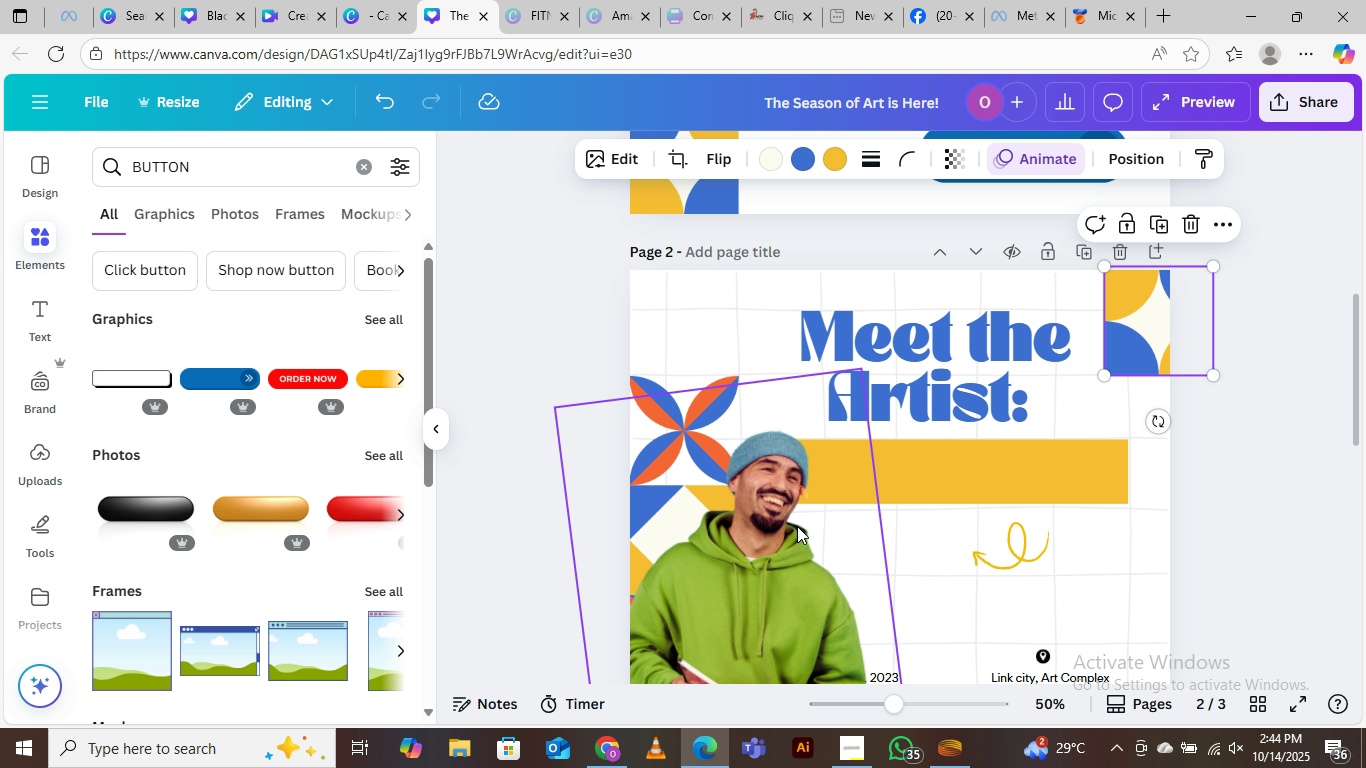 
wait(5.62)
 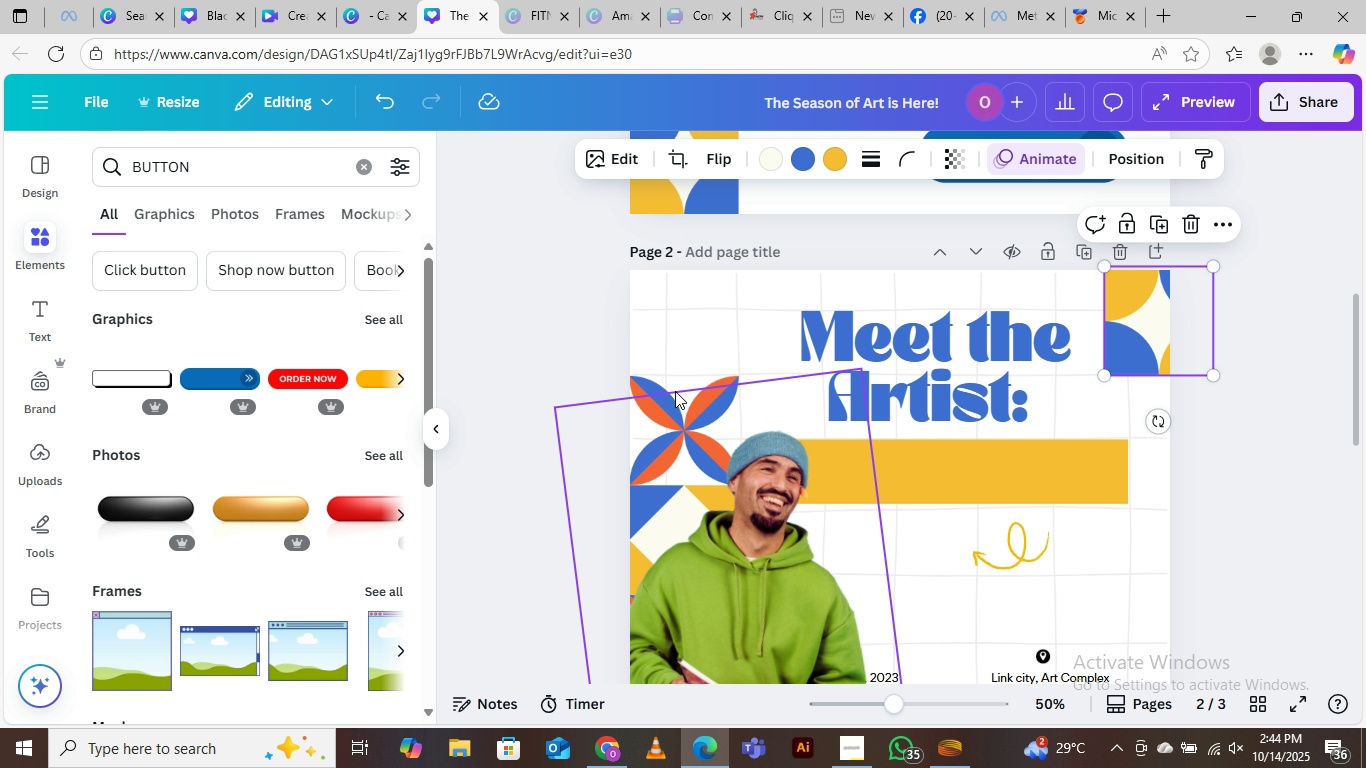 
mouse_move([938, 344])
 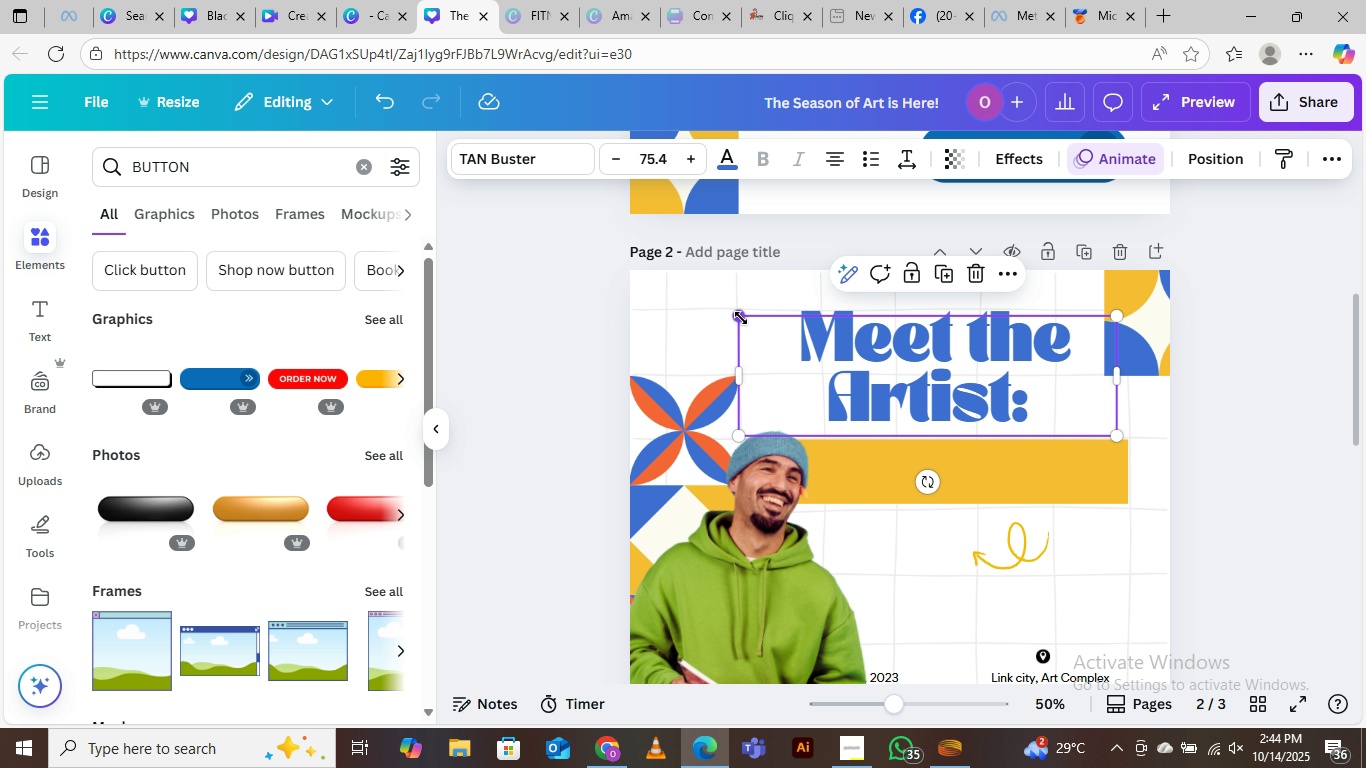 
left_click_drag(start_coordinate=[741, 318], to_coordinate=[714, 309])
 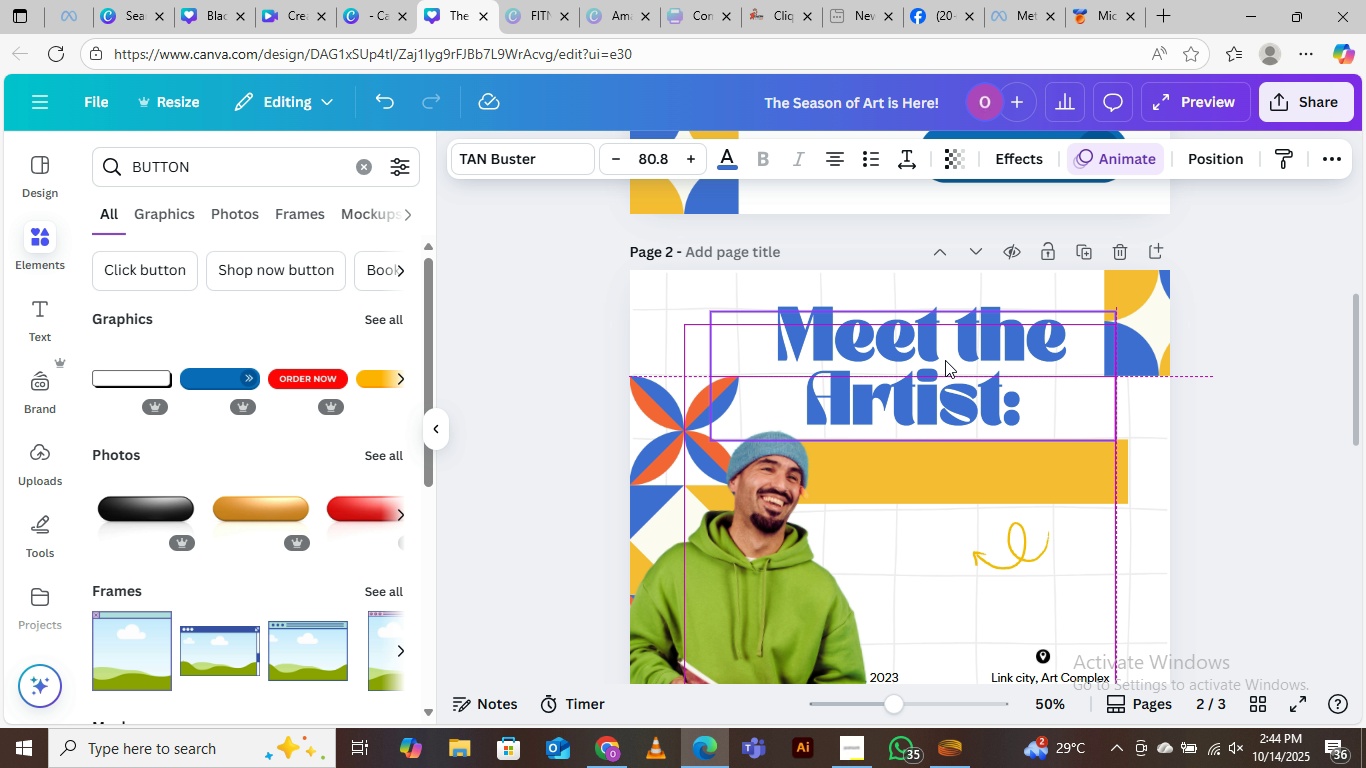 
left_click([1234, 400])
 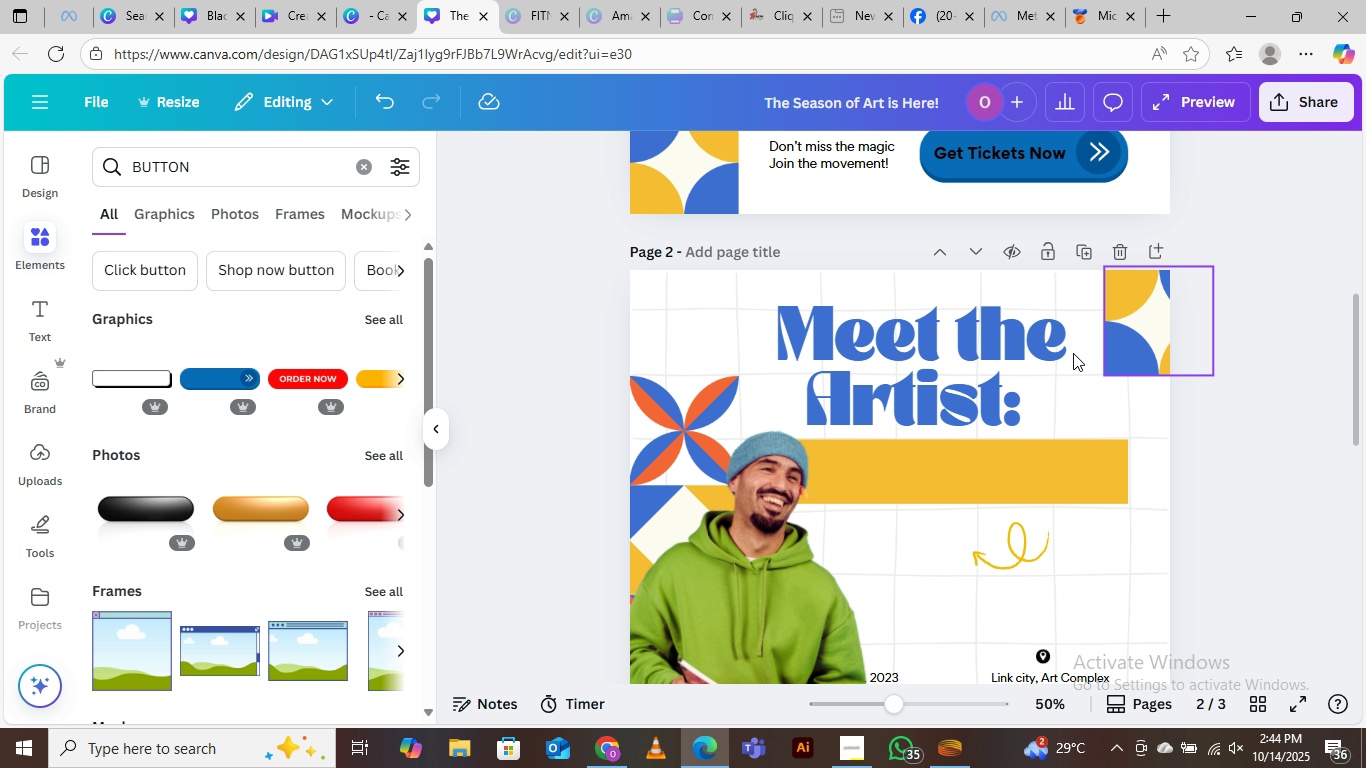 
left_click_drag(start_coordinate=[1143, 341], to_coordinate=[1002, 498])
 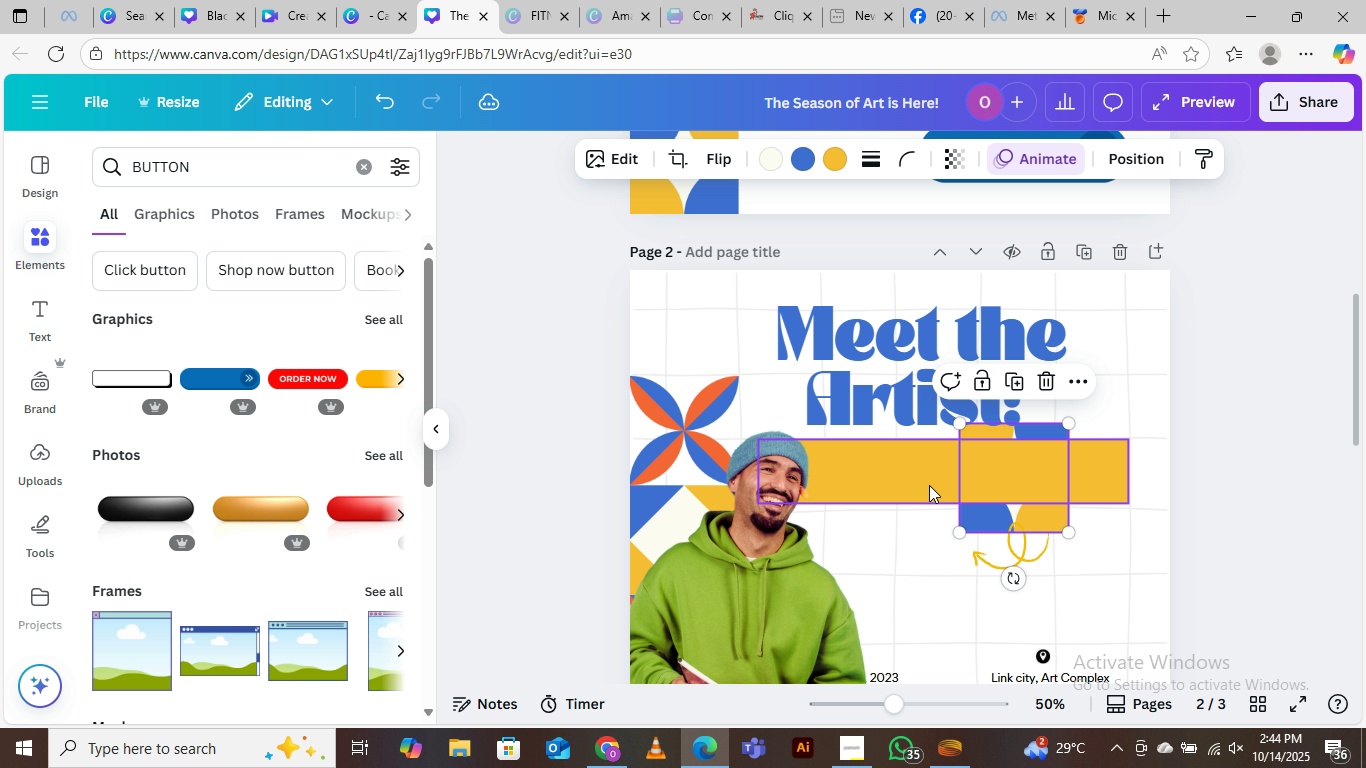 
scroll: coordinate [929, 485], scroll_direction: down, amount: 3.0
 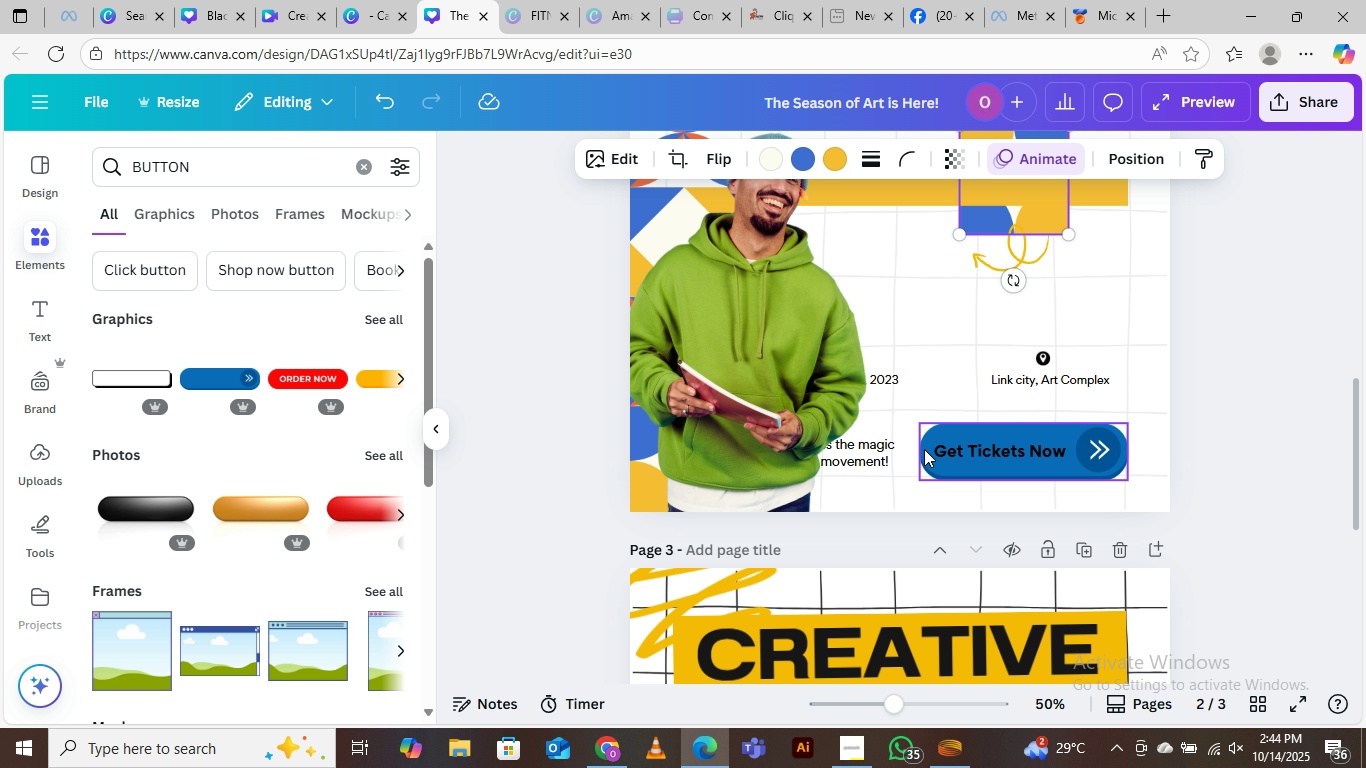 
scroll: coordinate [924, 449], scroll_direction: up, amount: 3.0
 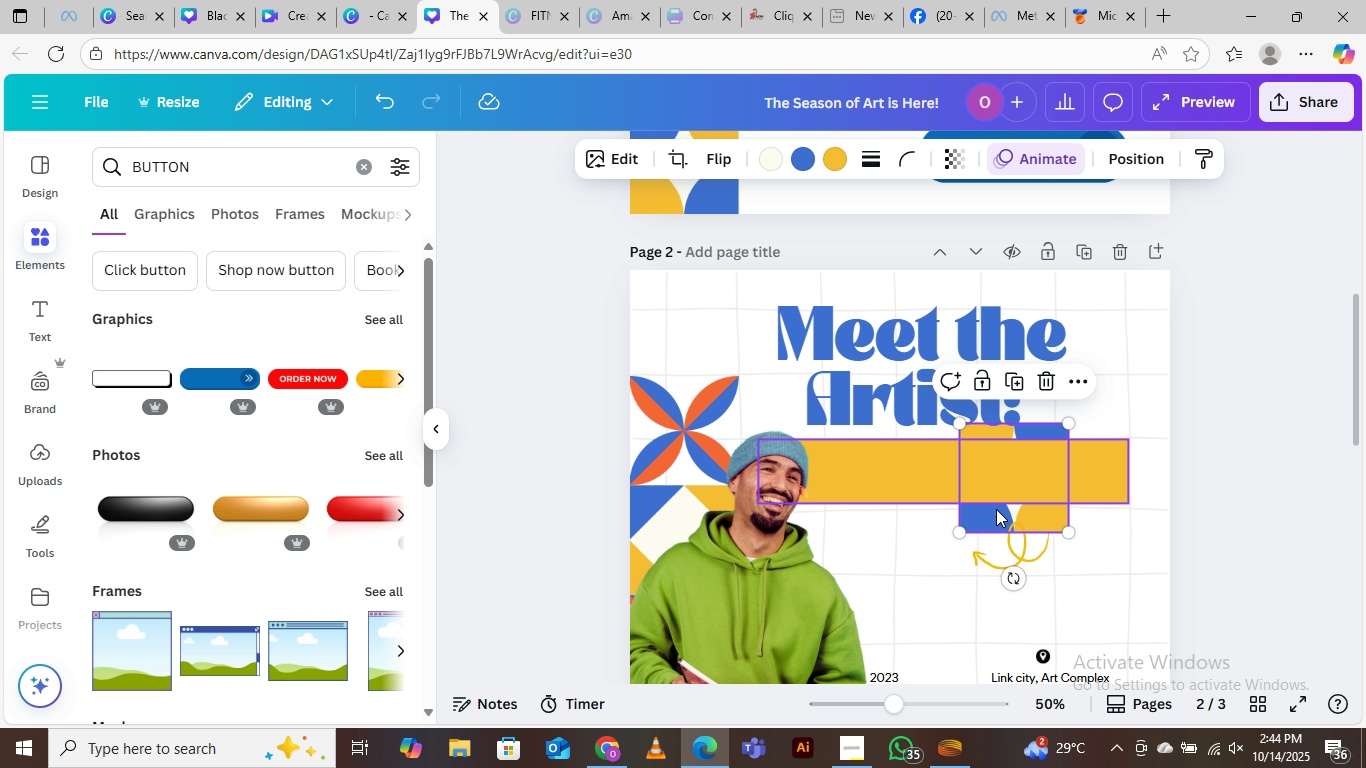 
left_click_drag(start_coordinate=[988, 518], to_coordinate=[657, 349])
 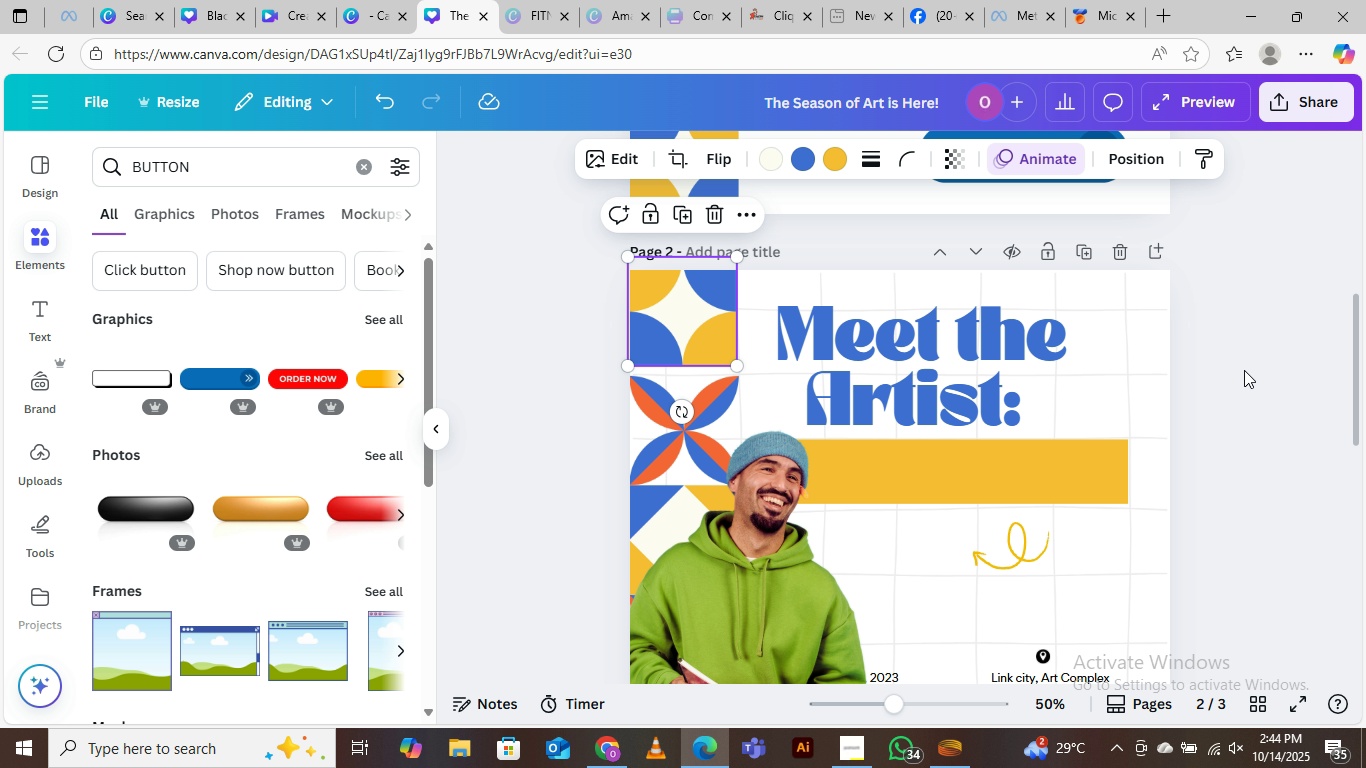 
left_click([1244, 370])
 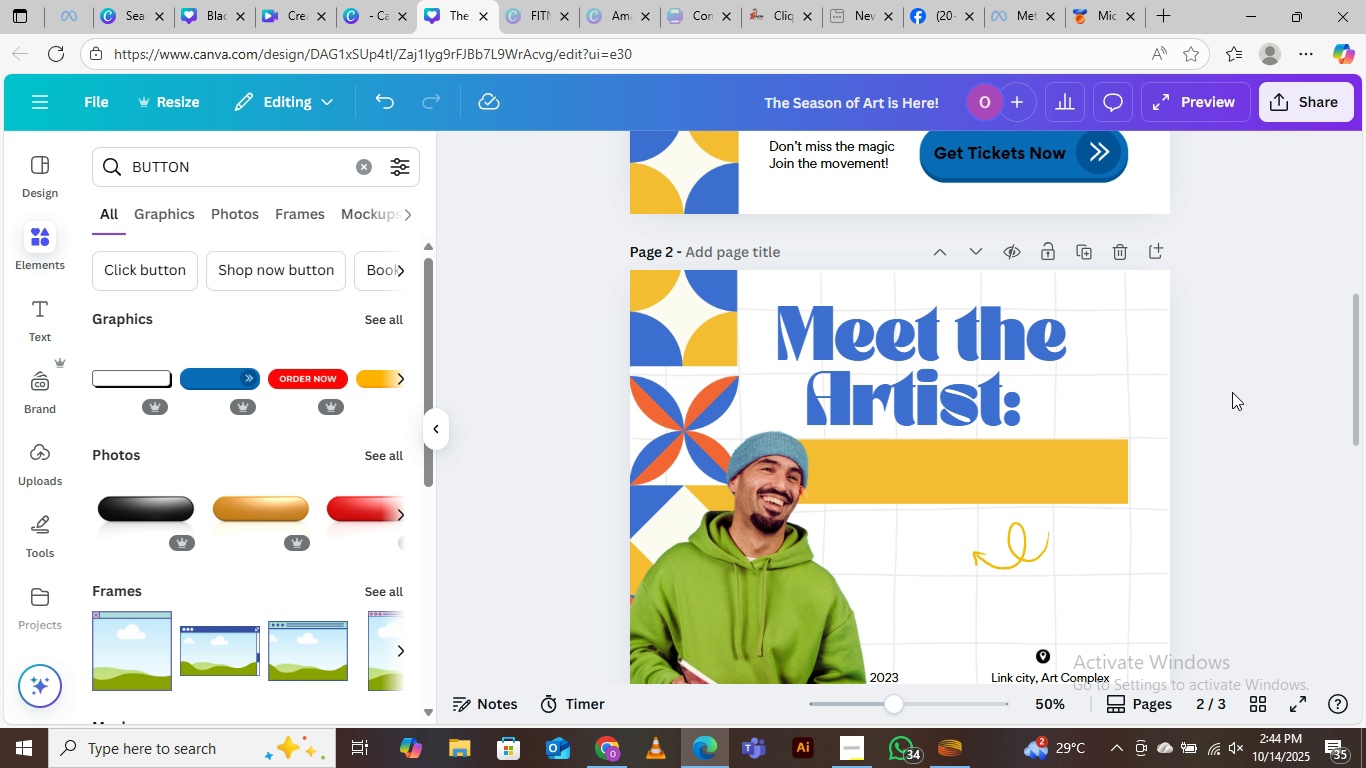 
scroll: coordinate [942, 407], scroll_direction: down, amount: 3.0
 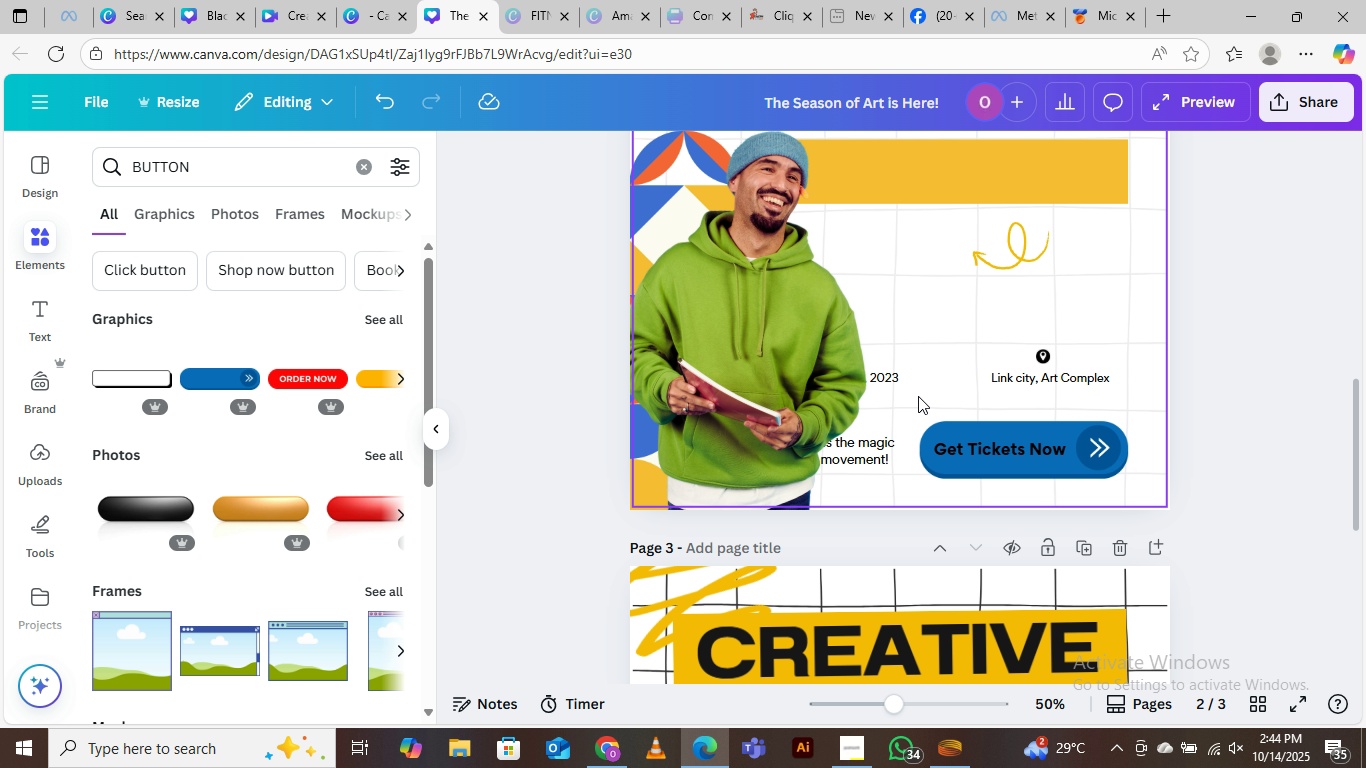 
scroll: coordinate [918, 396], scroll_direction: up, amount: 2.0
 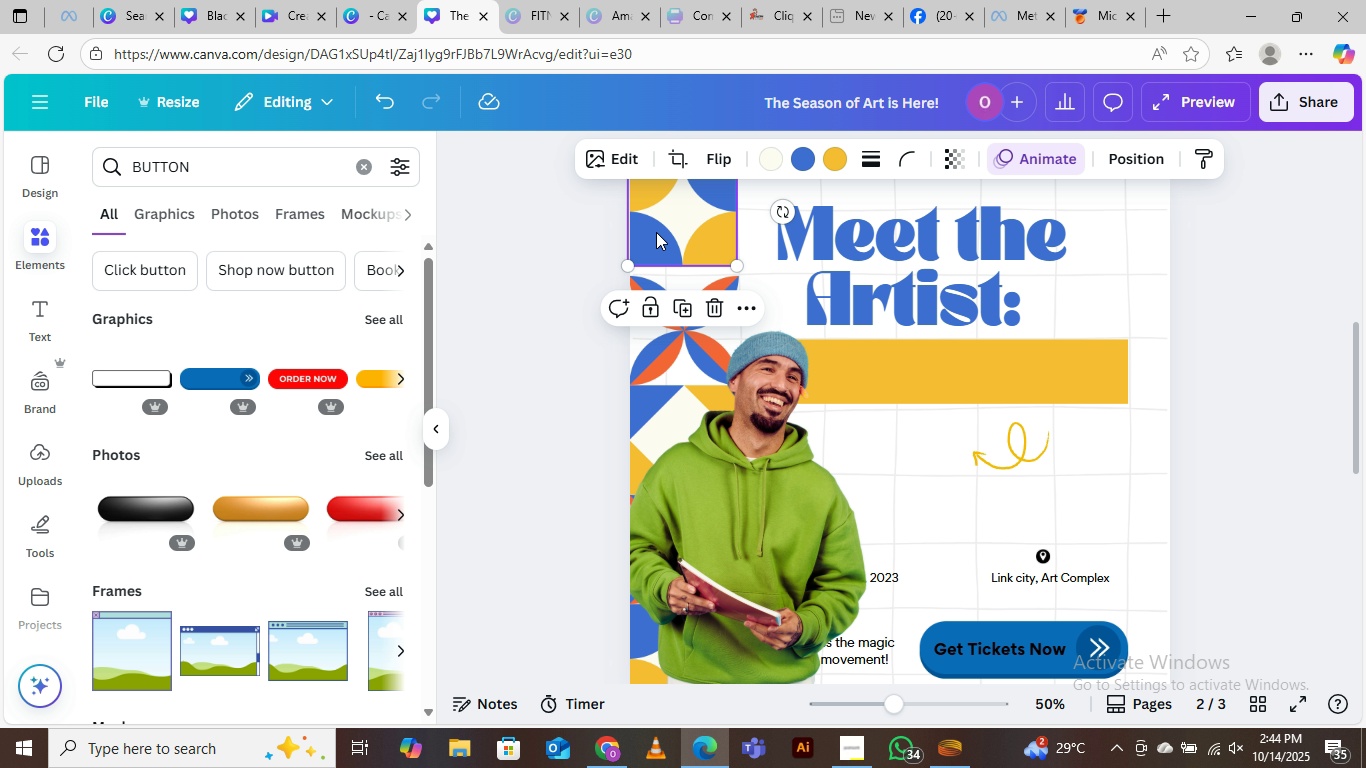 
left_click([656, 232])
 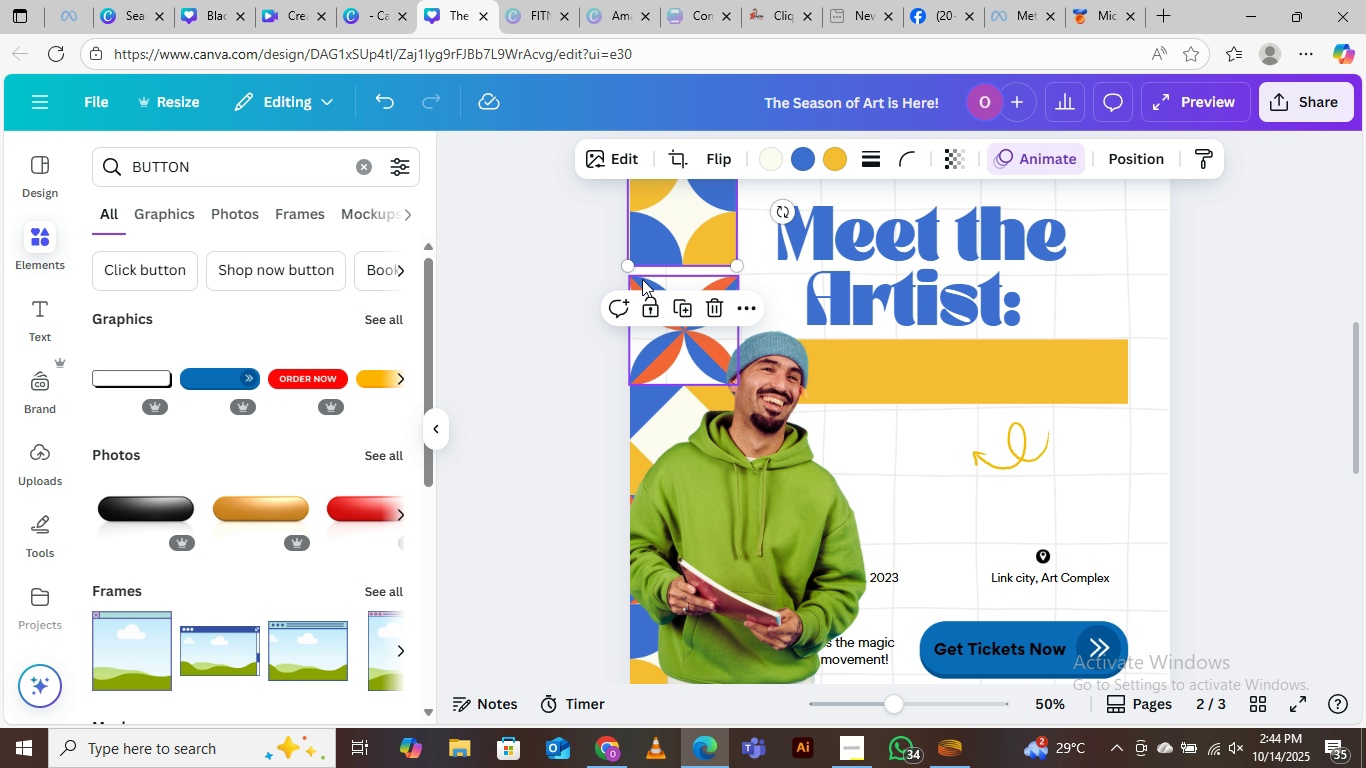 
key(Control+ControlLeft)
 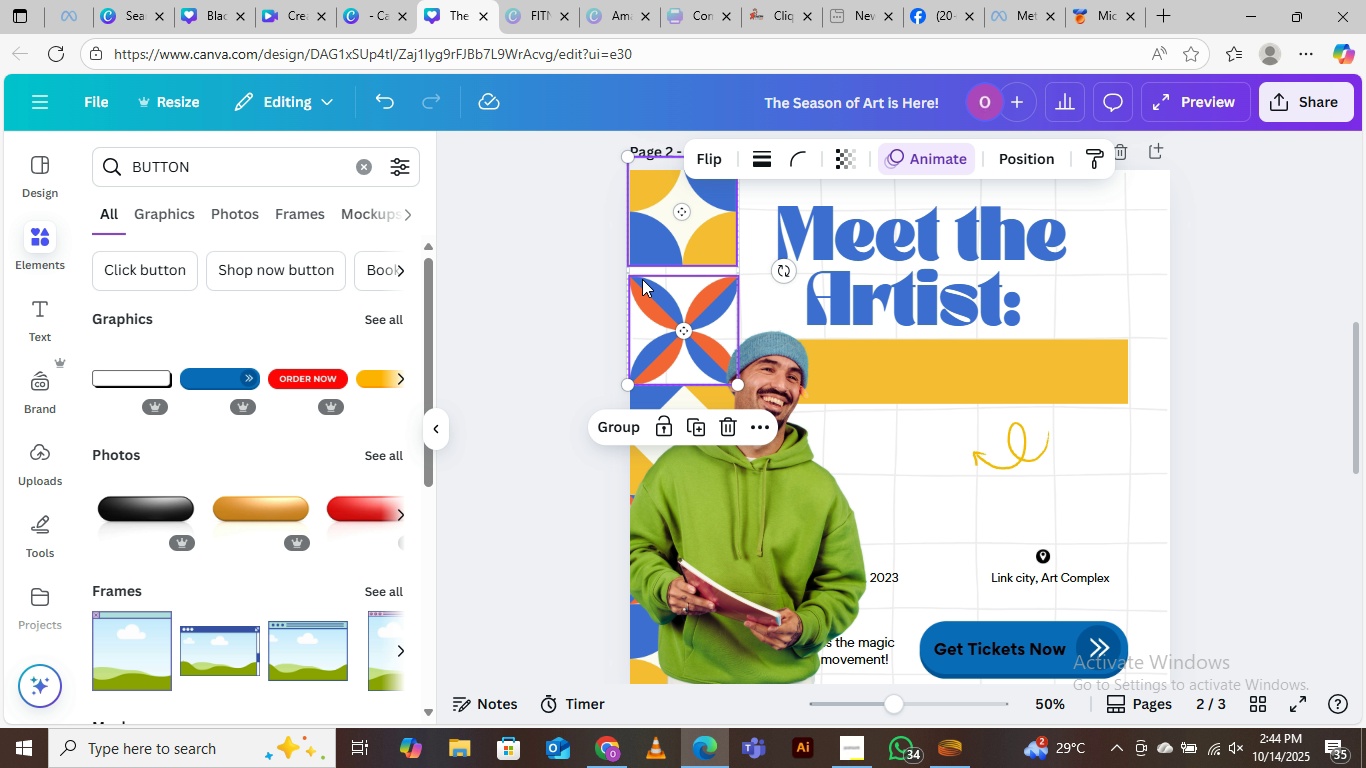 
hold_key(key=ShiftLeft, duration=1.53)
left_click([642, 279])
 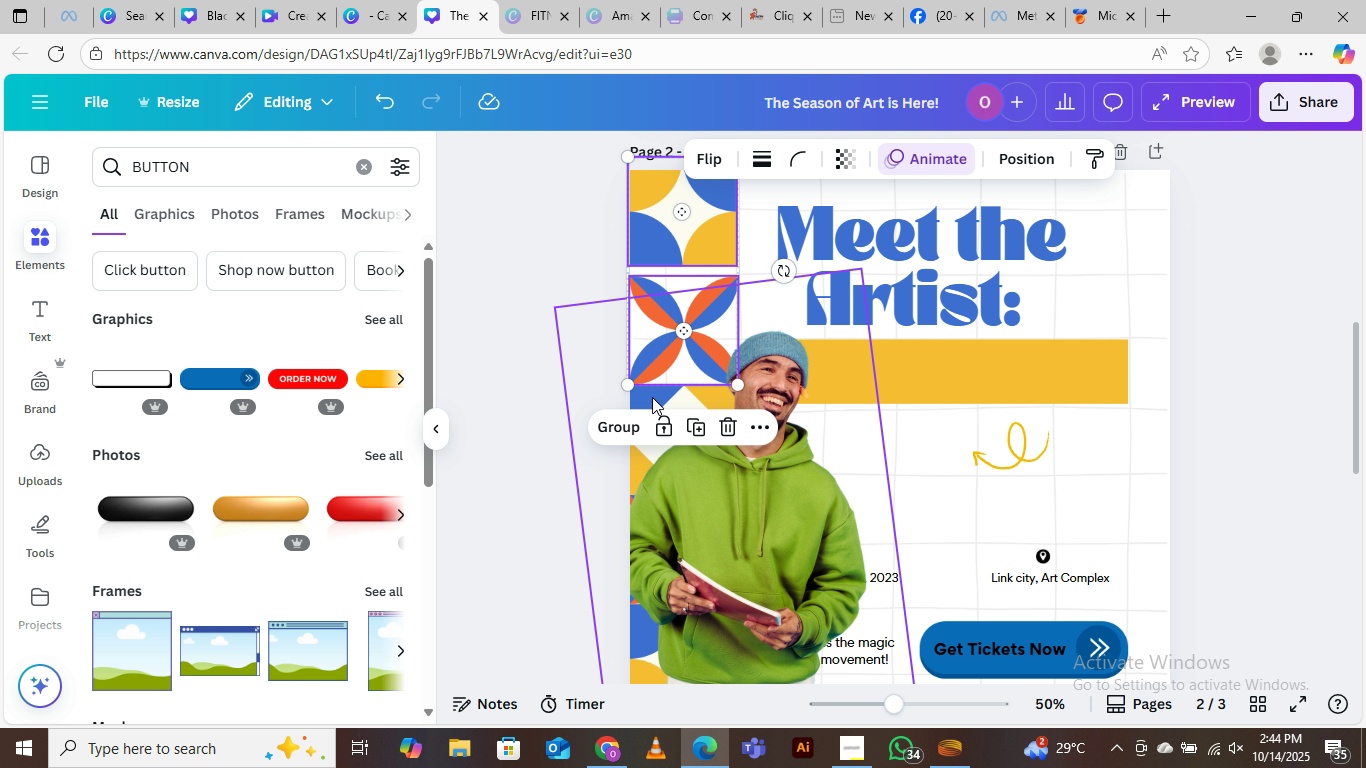 
key(Shift+ShiftLeft)
 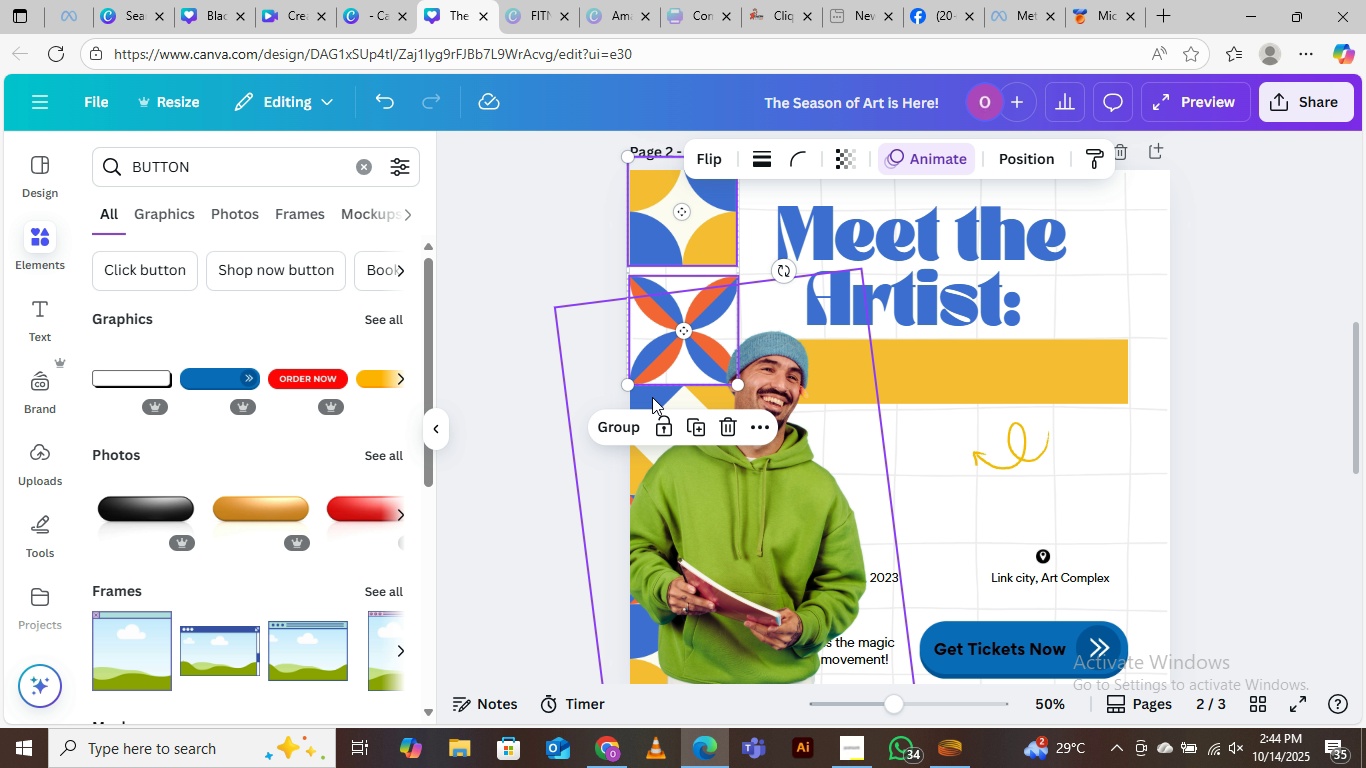 
key(Shift+ShiftLeft)
 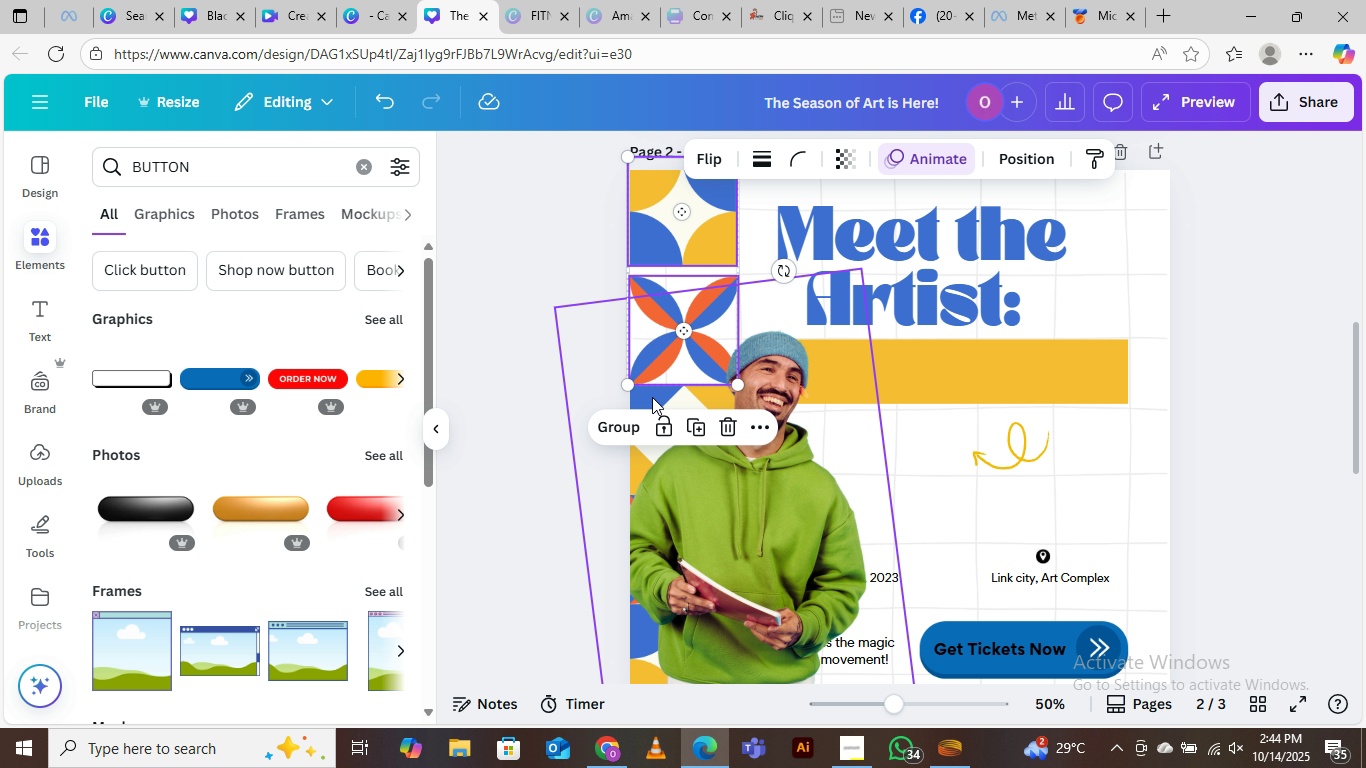 
key(Shift+ShiftLeft)
 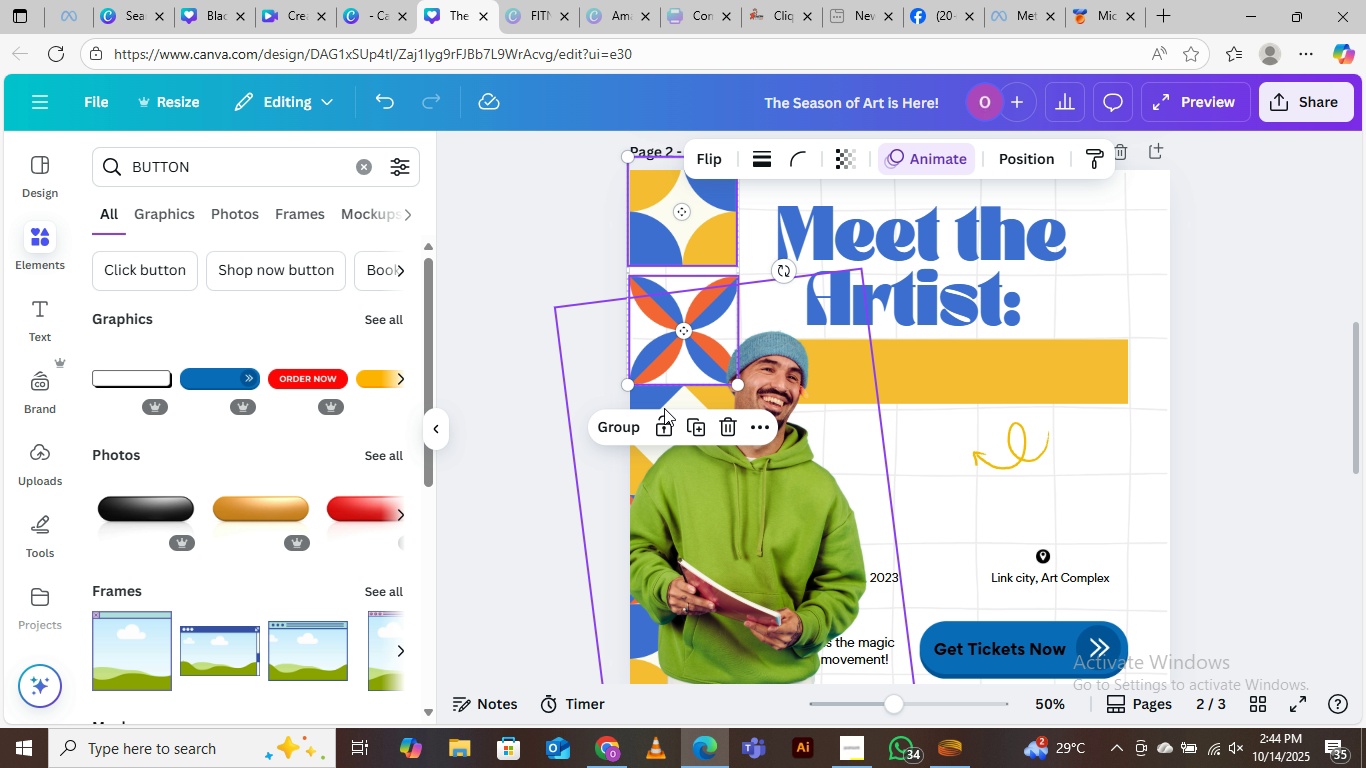 
key(Shift+ShiftLeft)
 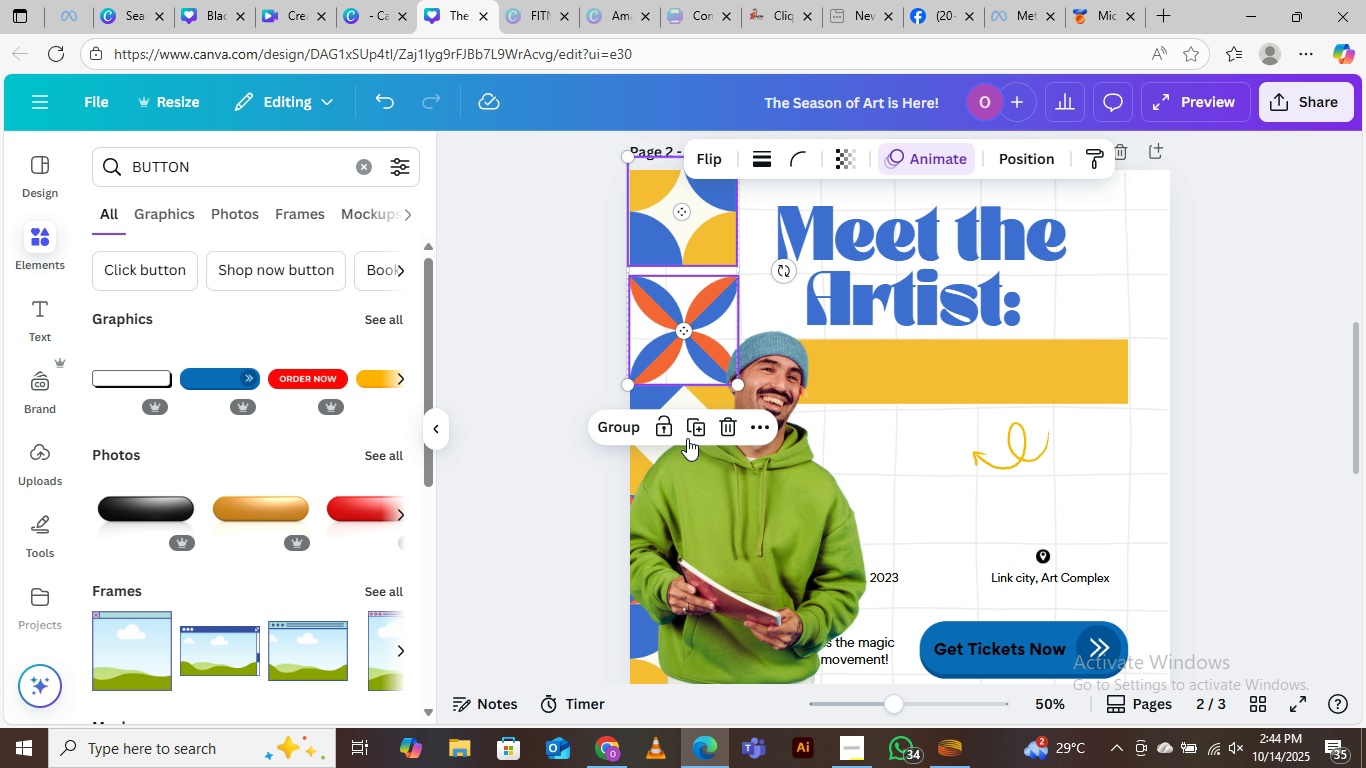 
key(Shift+ShiftLeft)
 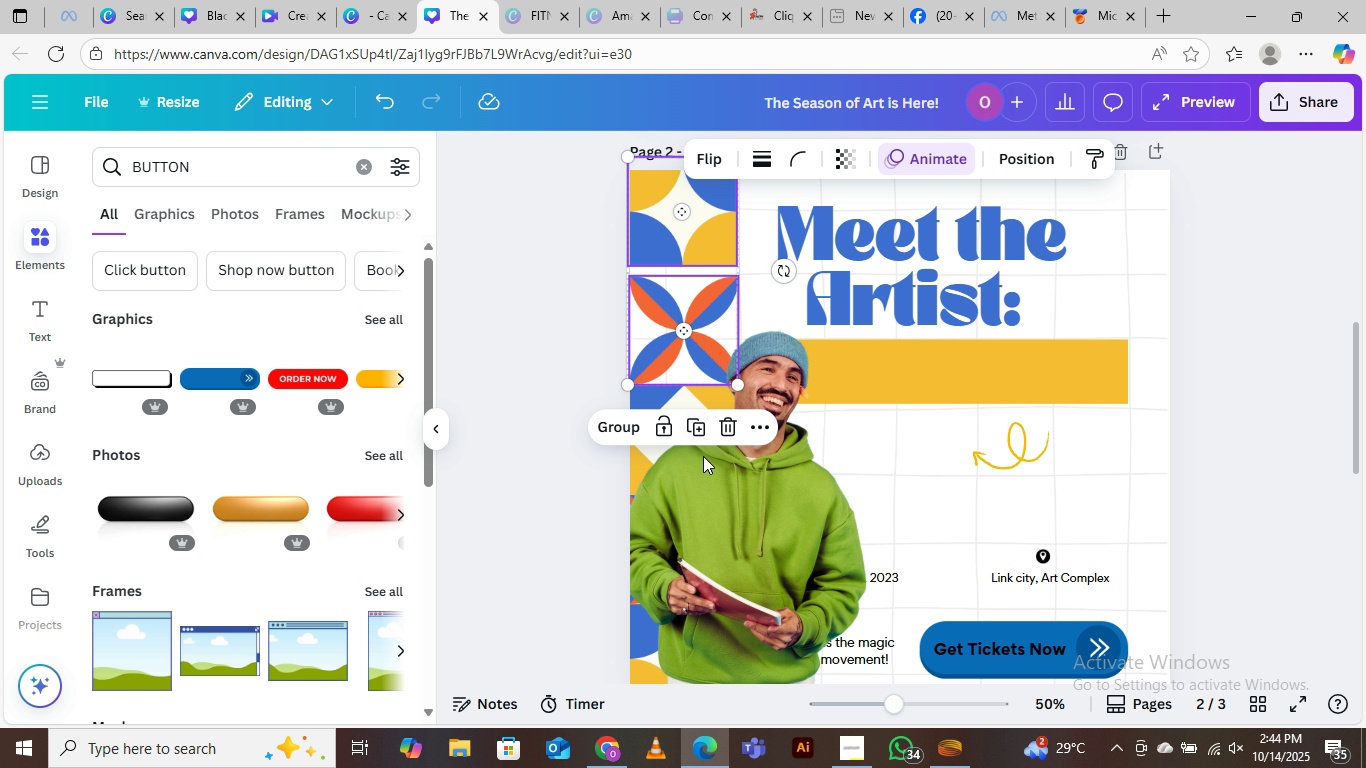 
key(Shift+ShiftLeft)
 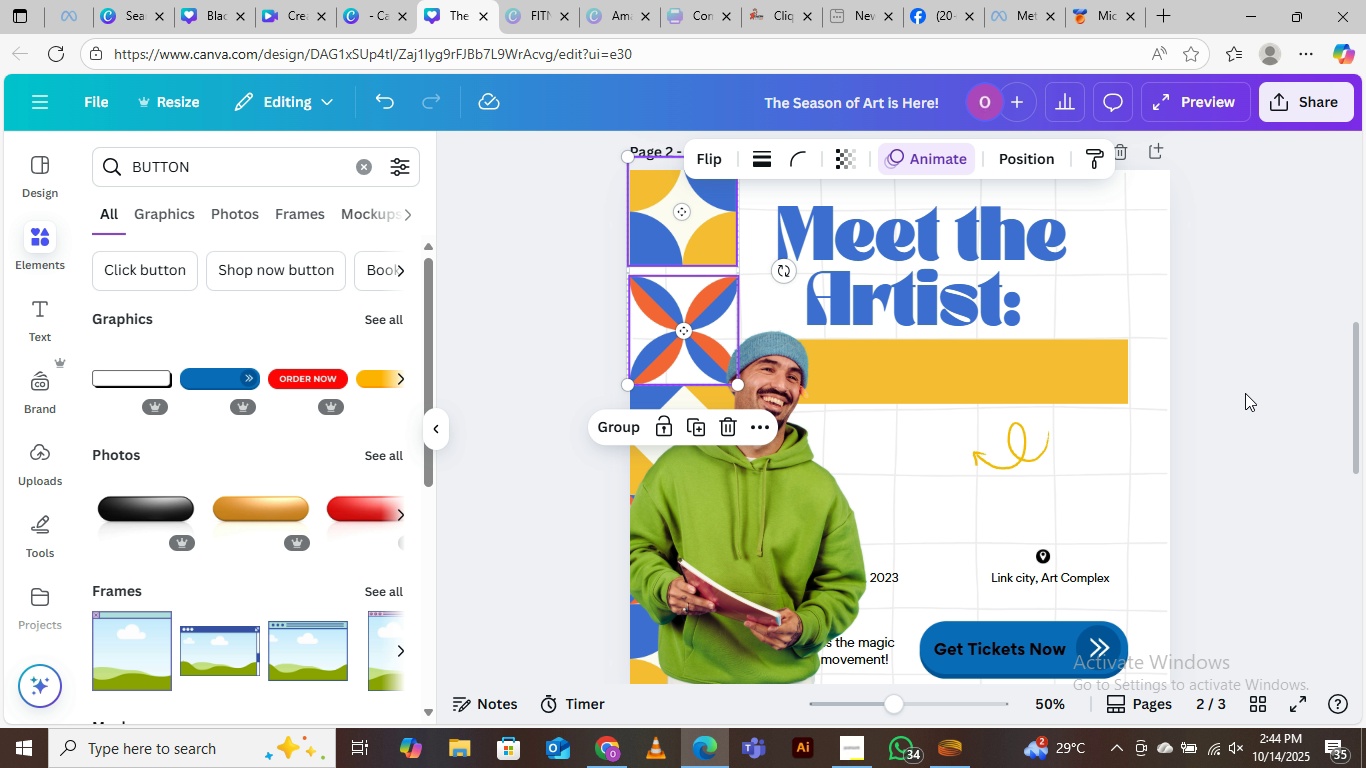 
left_click([1267, 378])
 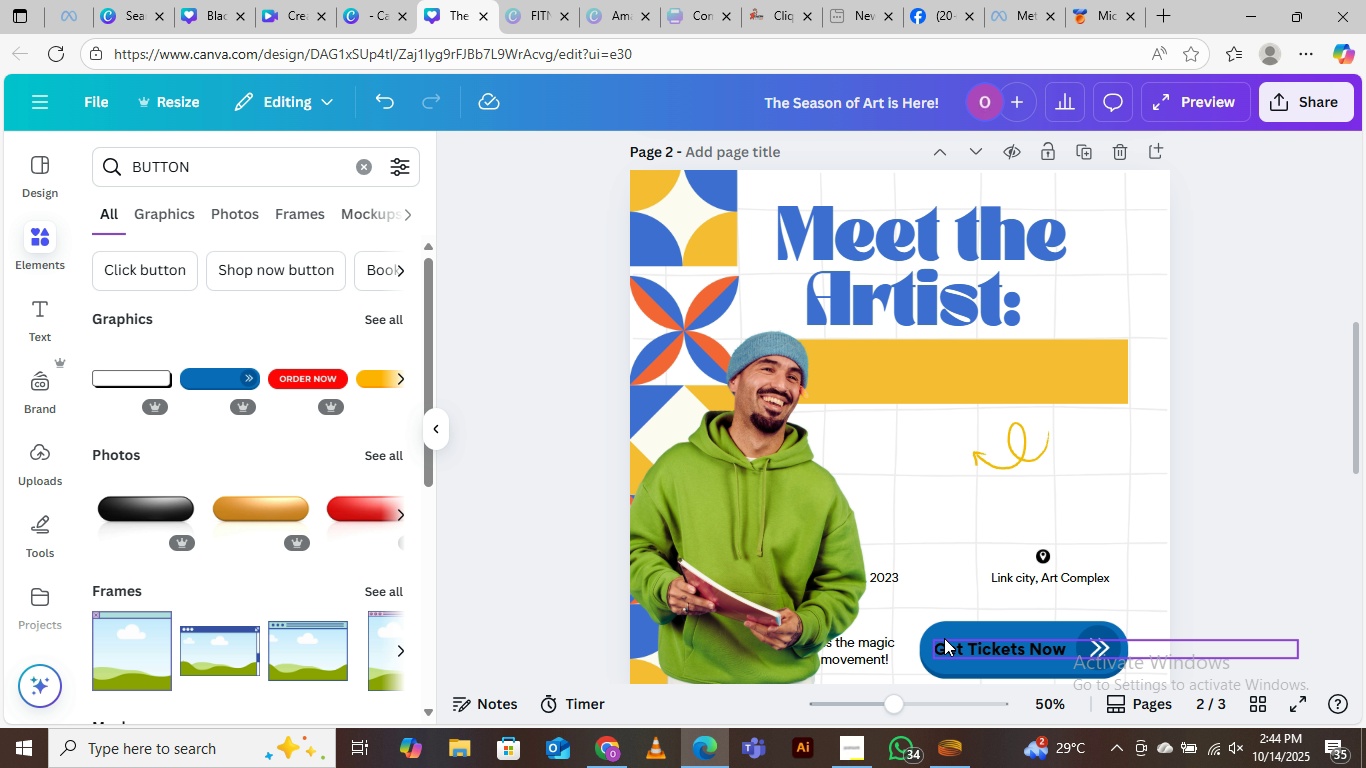 
scroll: coordinate [918, 601], scroll_direction: down, amount: 6.0
 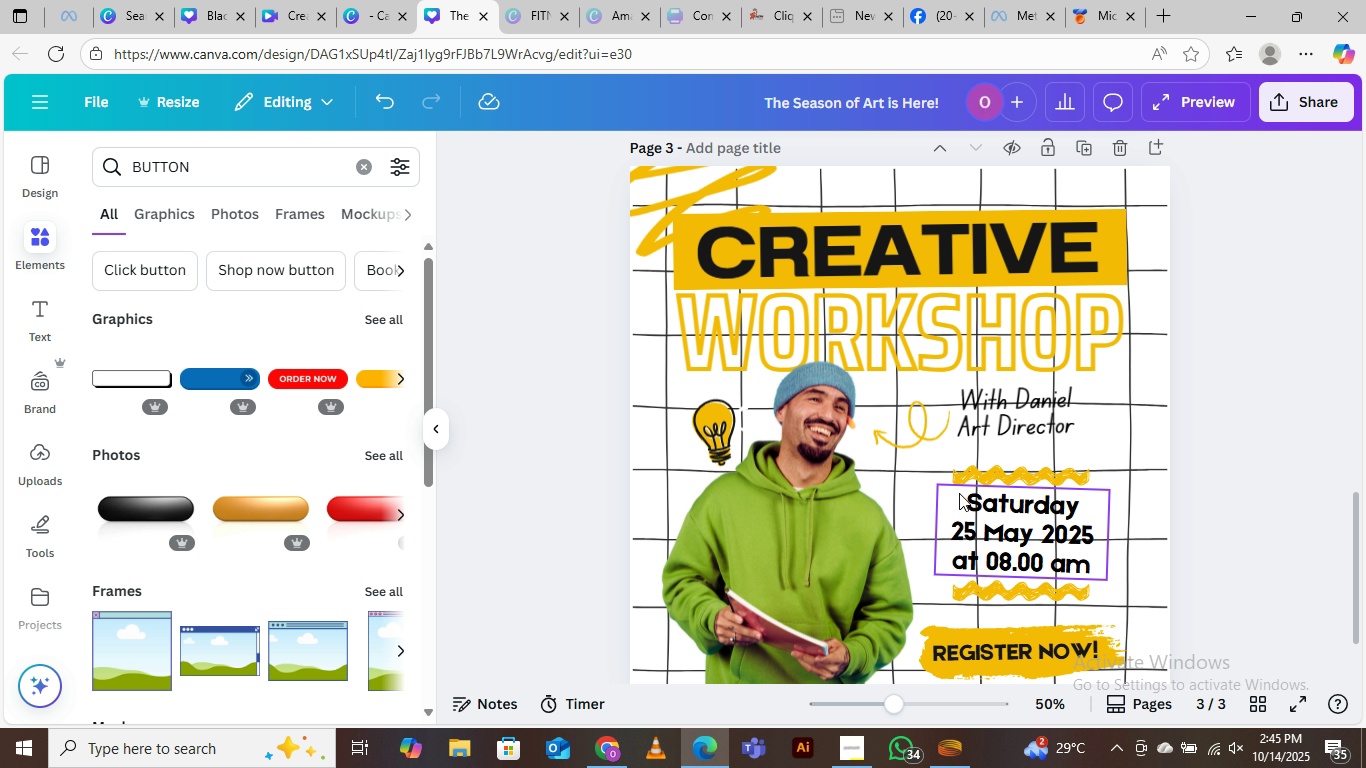 
scroll: coordinate [857, 519], scroll_direction: up, amount: 6.0
 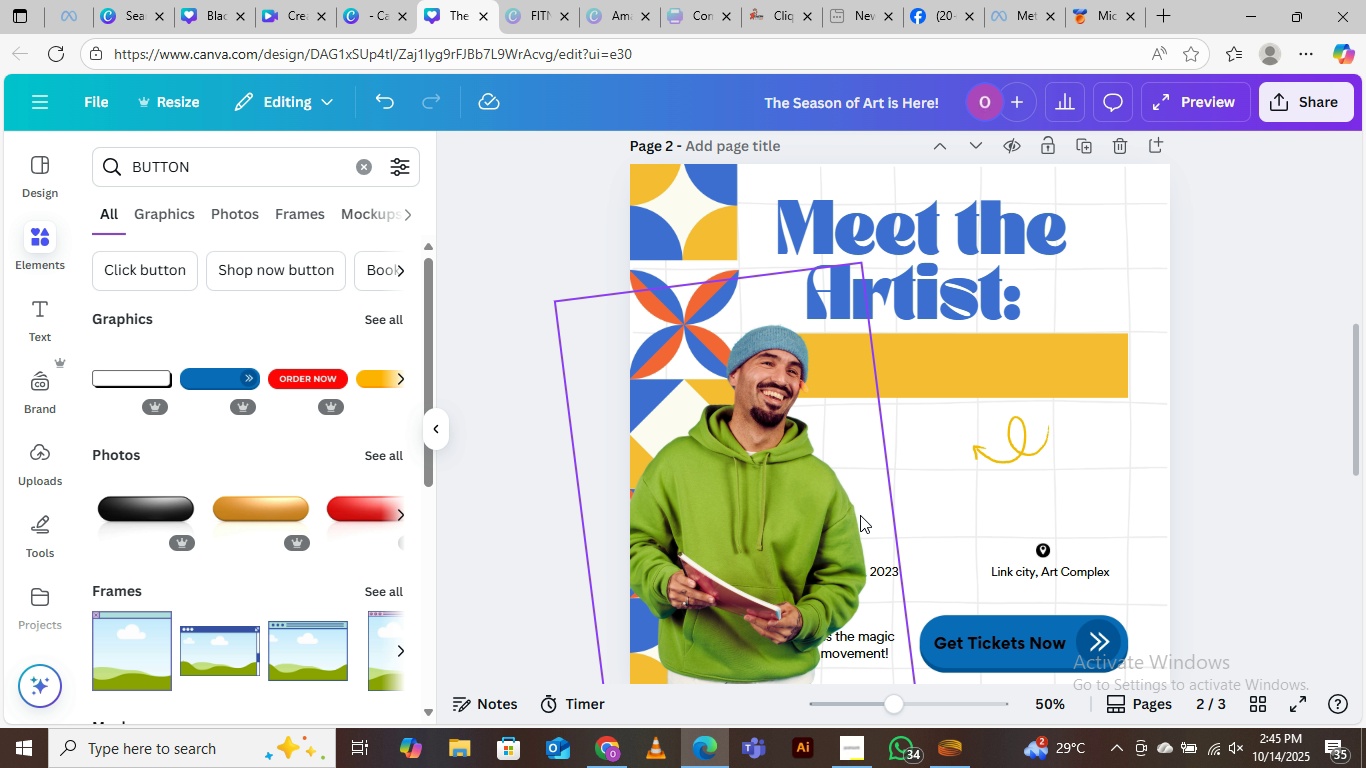 
scroll: coordinate [860, 515], scroll_direction: down, amount: 3.0
 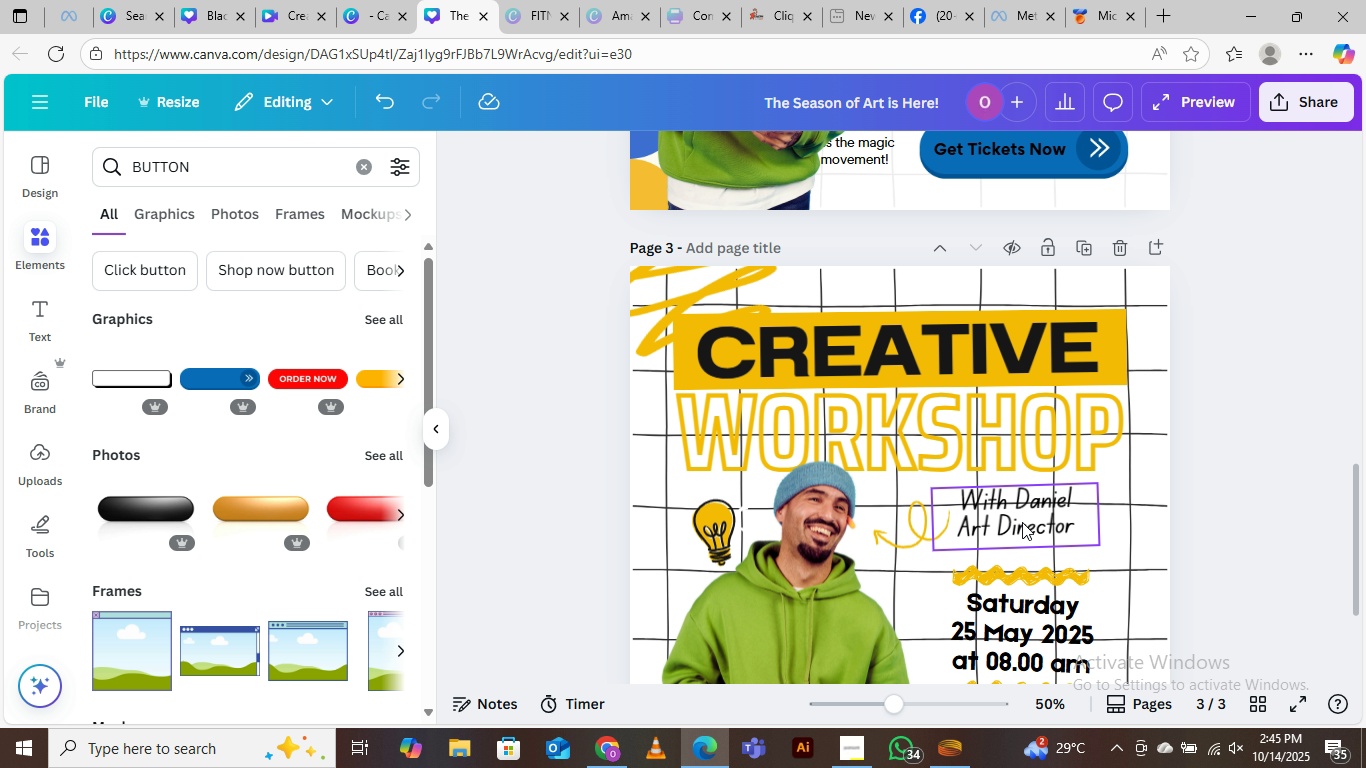 
left_click([1011, 513])
 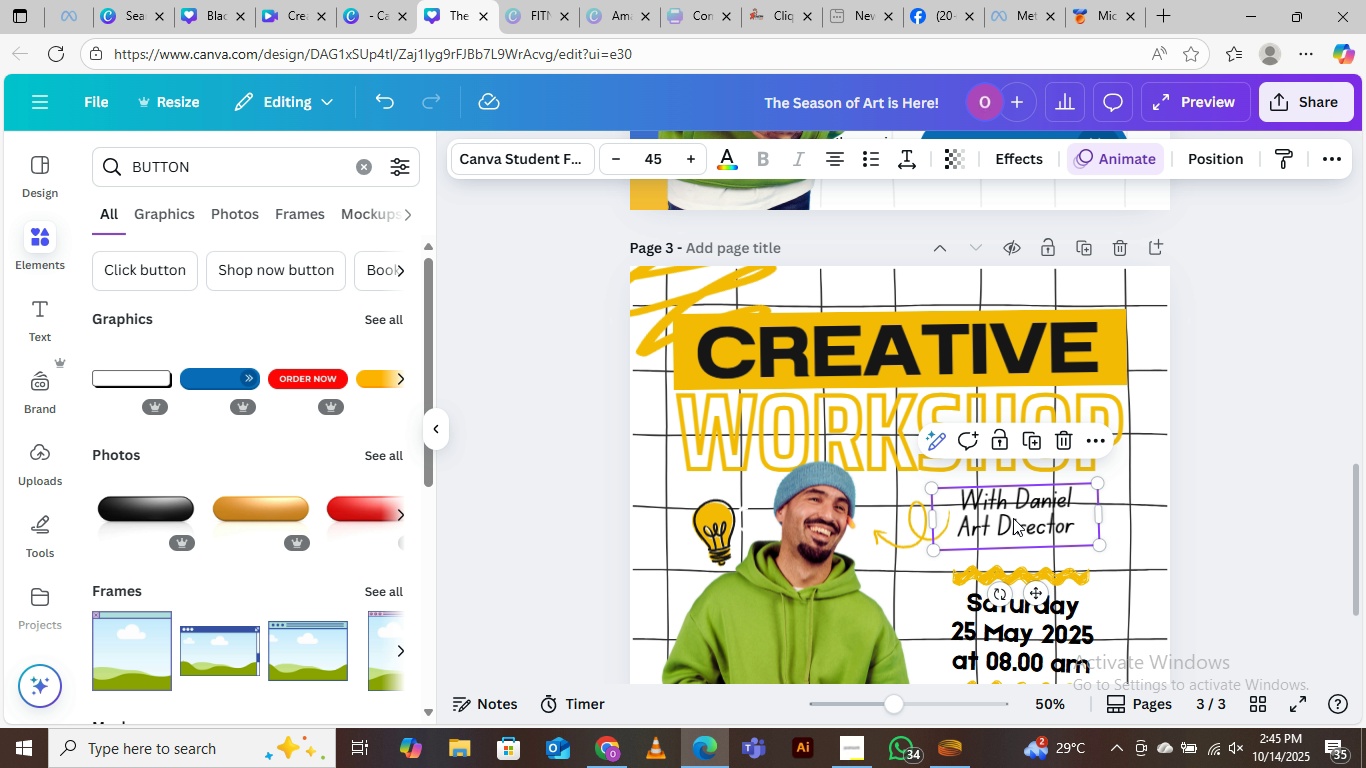 
scroll: coordinate [999, 575], scroll_direction: down, amount: 3.0
 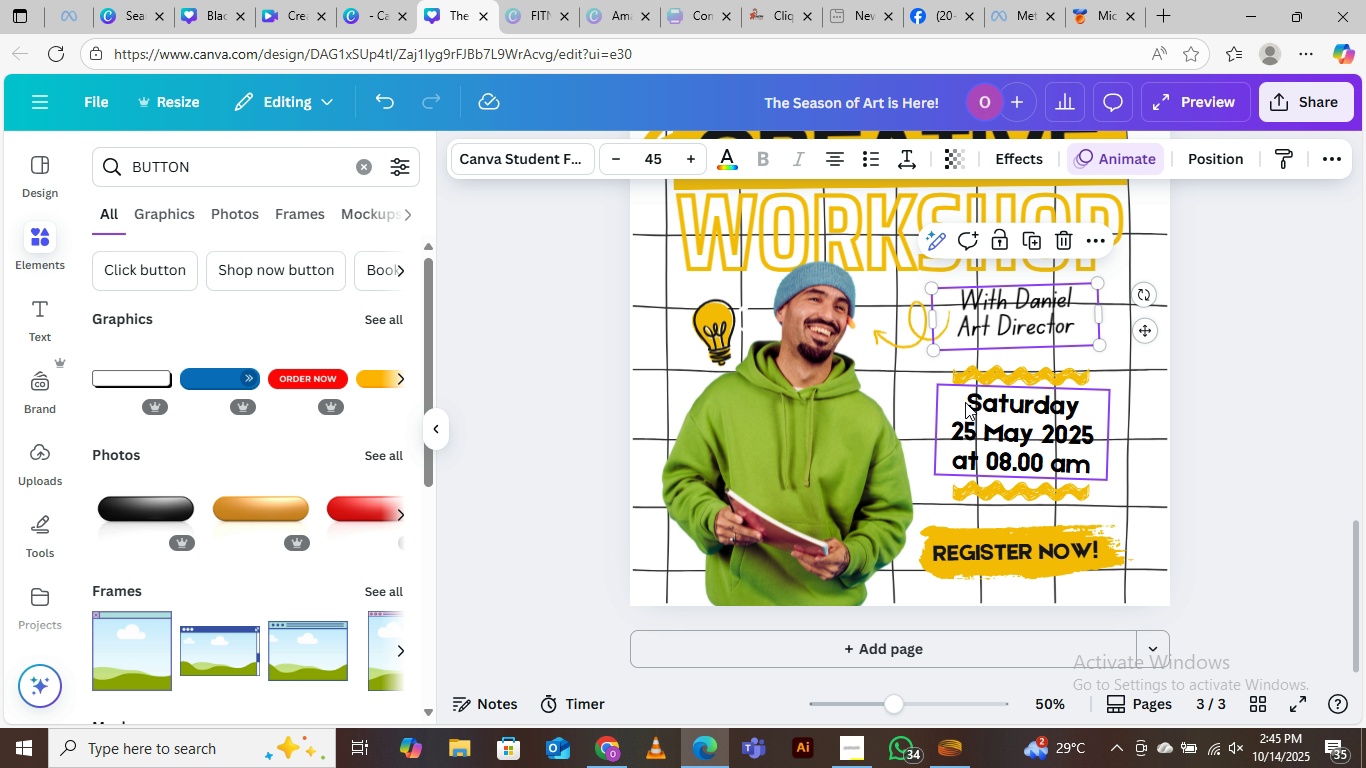 
left_click([714, 332])
 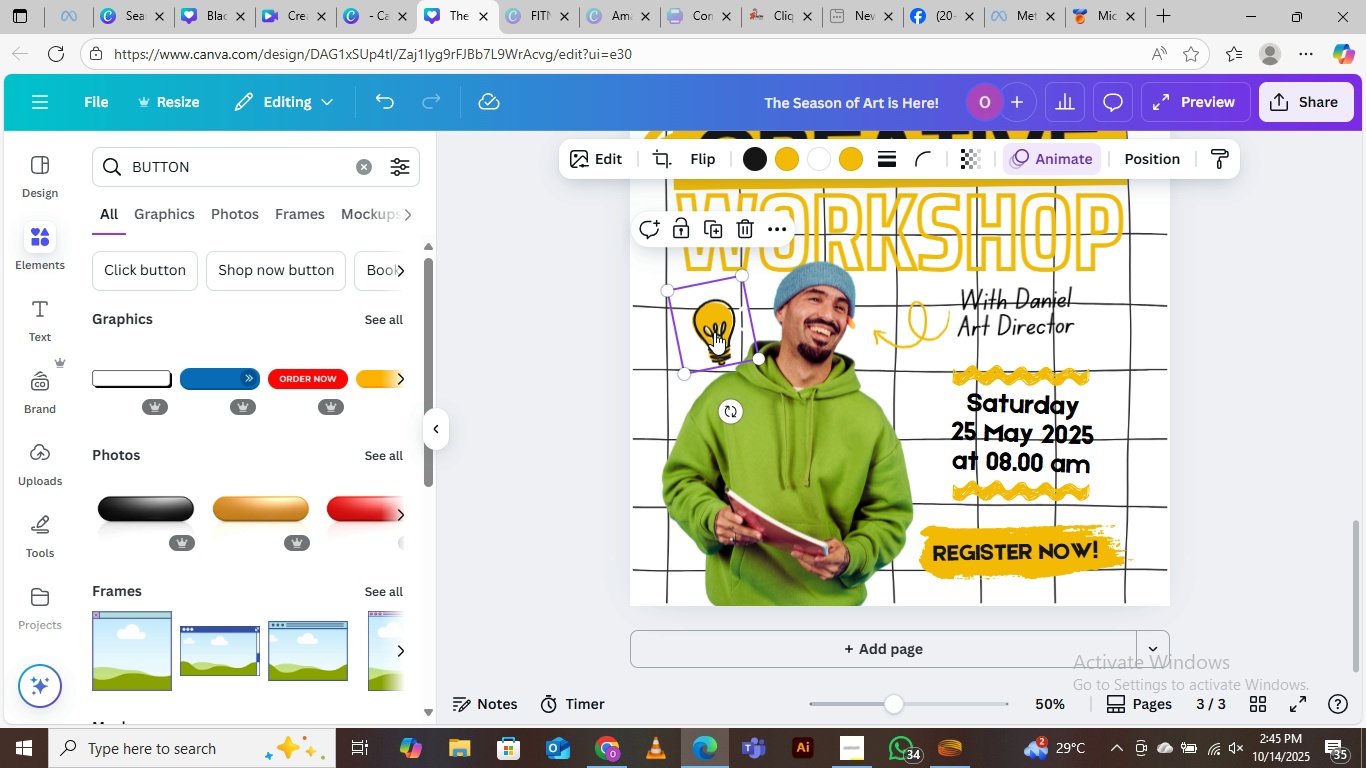 
right_click([714, 332])
 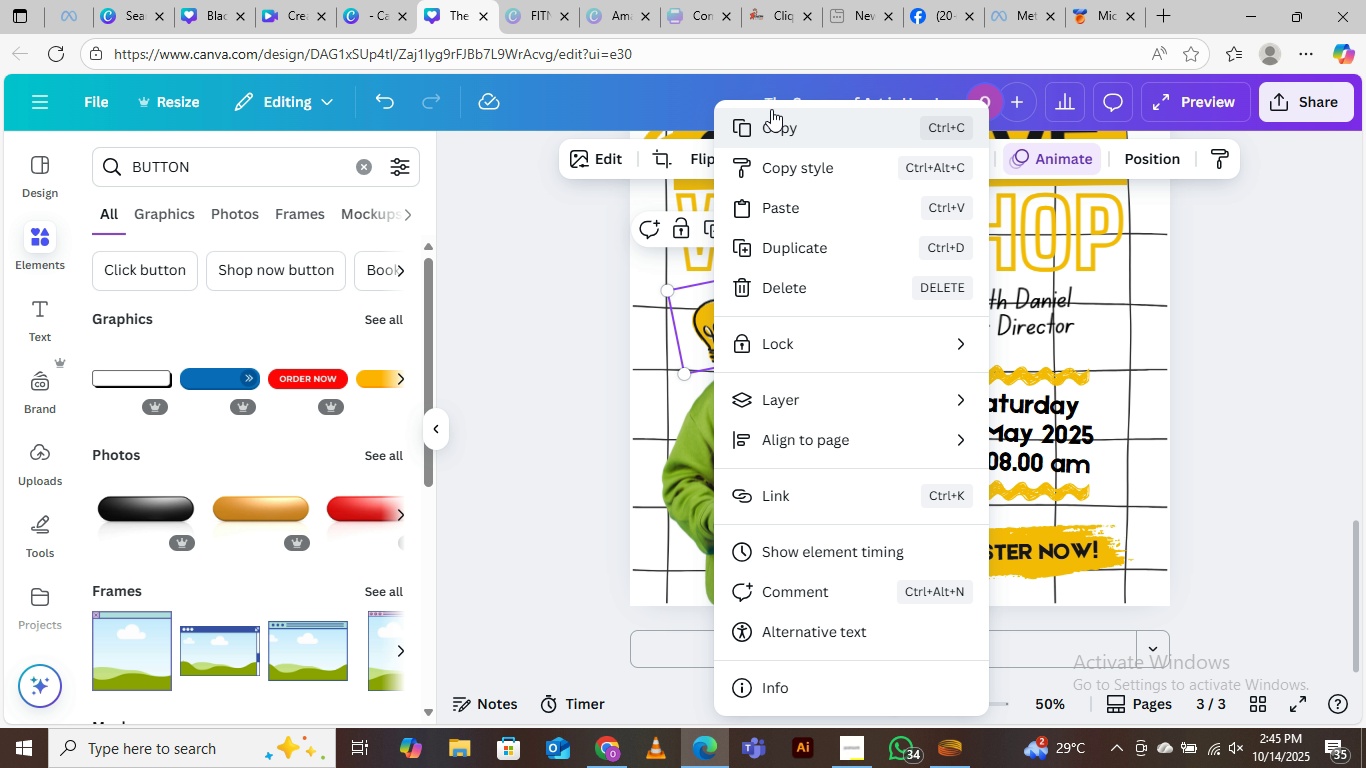 
left_click([771, 109])
 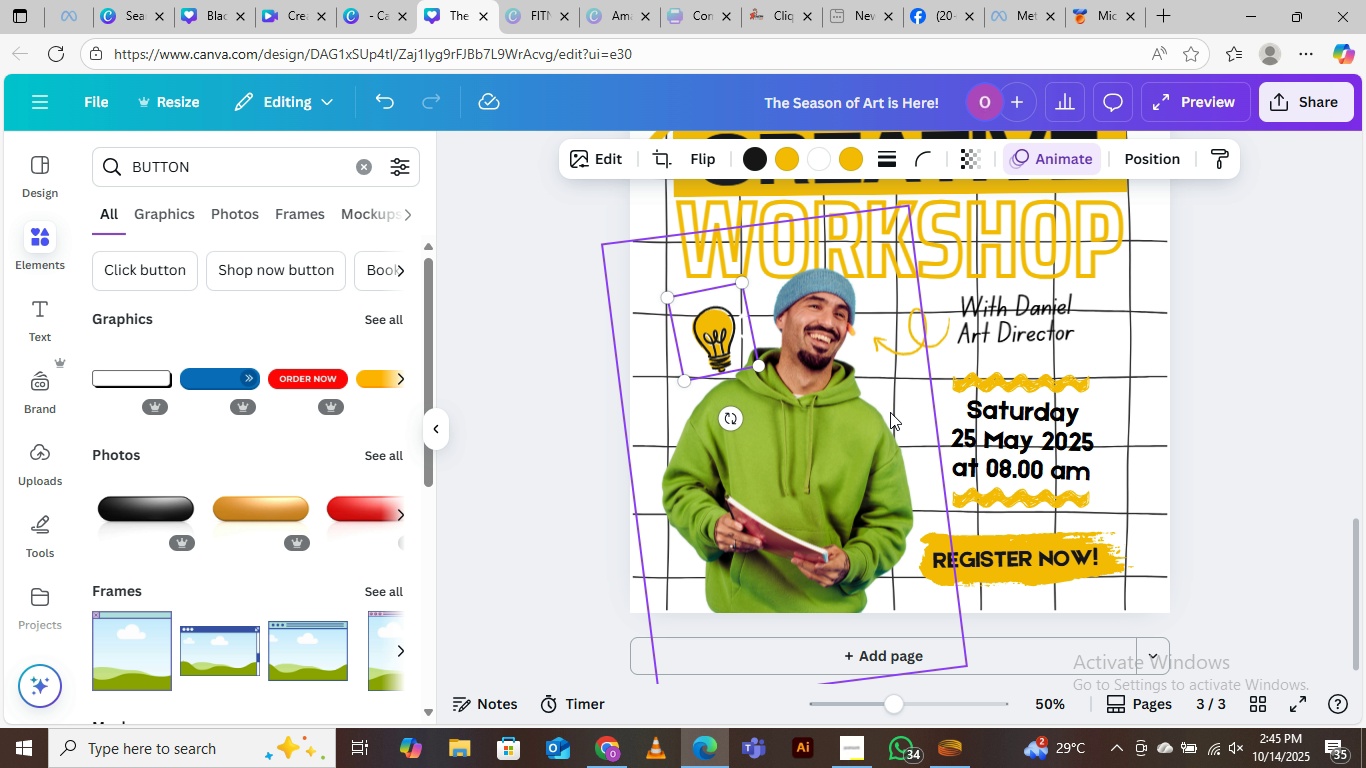 
scroll: coordinate [890, 412], scroll_direction: up, amount: 6.0
 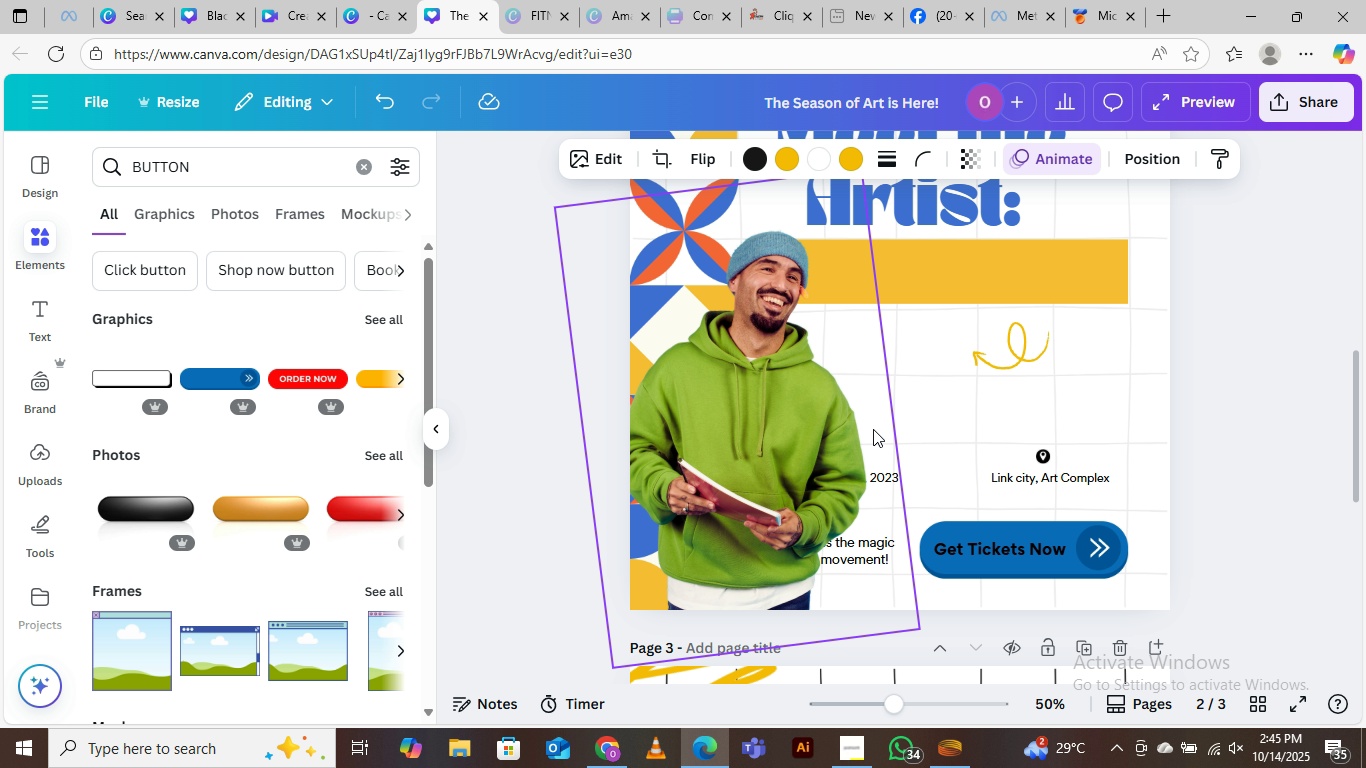 
key(Control+V)
 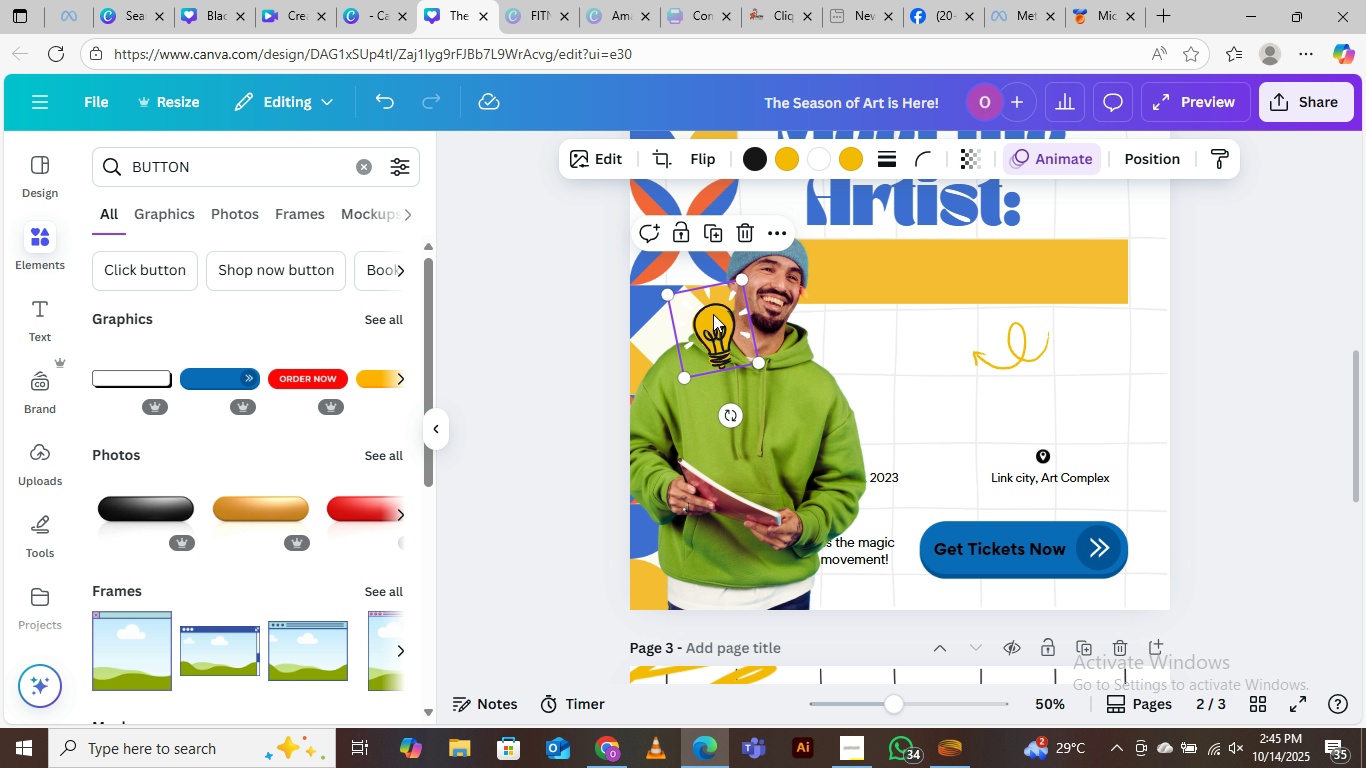 
left_click_drag(start_coordinate=[715, 318], to_coordinate=[866, 381])
 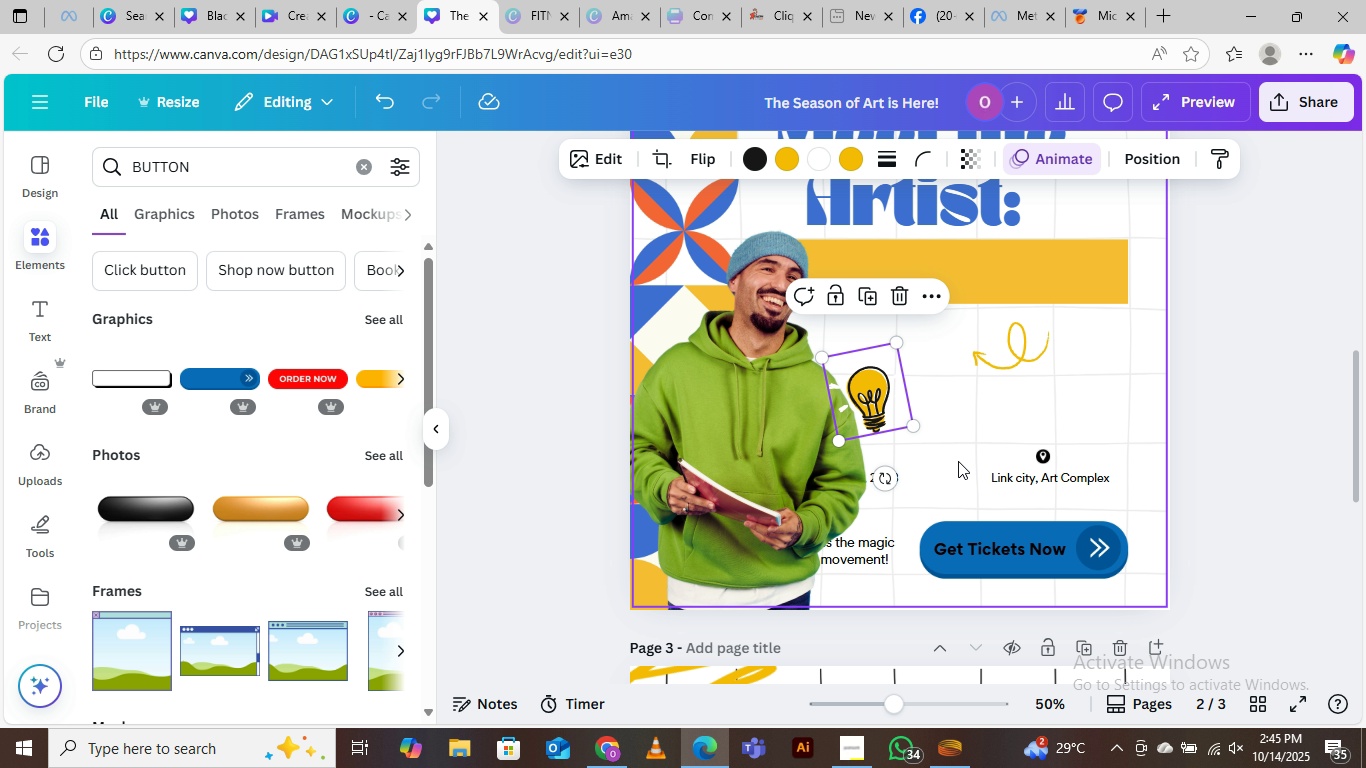 
left_click([964, 459])
 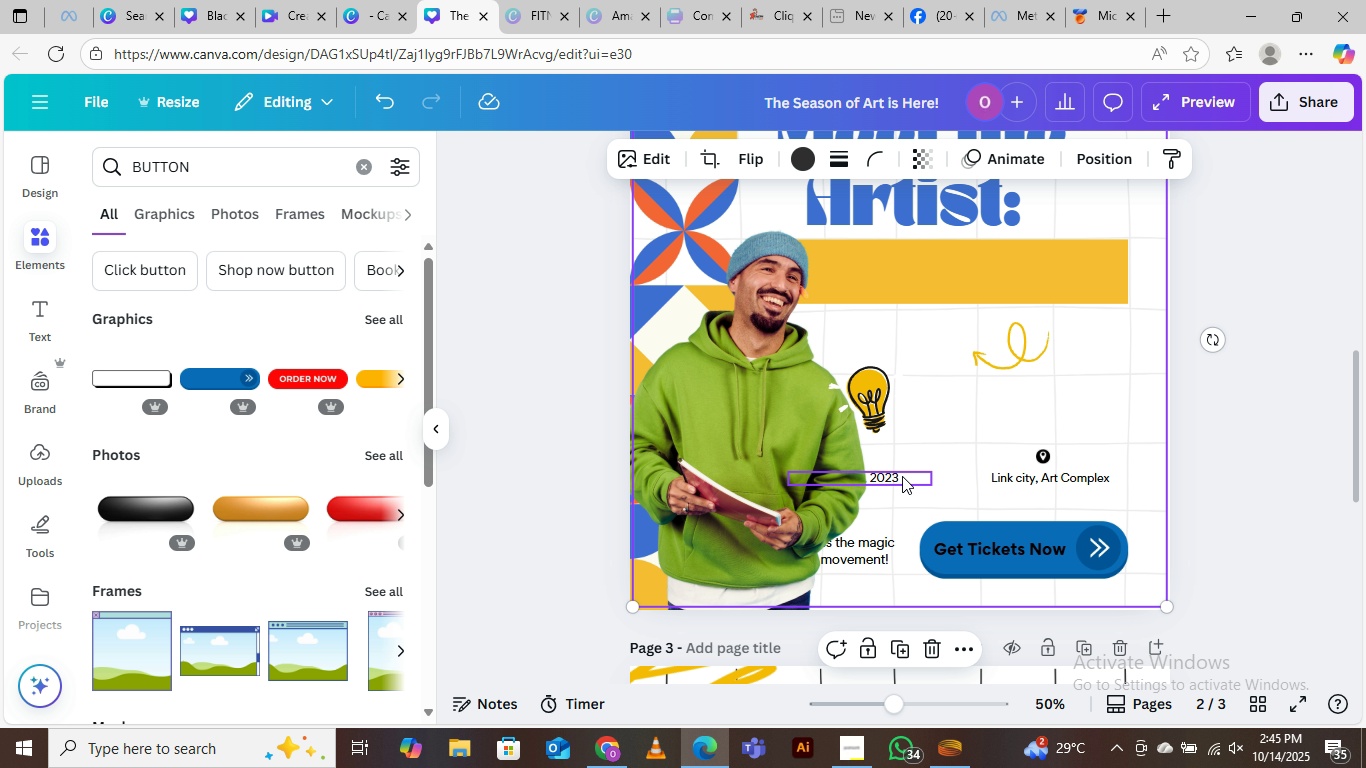 
left_click_drag(start_coordinate=[902, 476], to_coordinate=[1086, 419])
 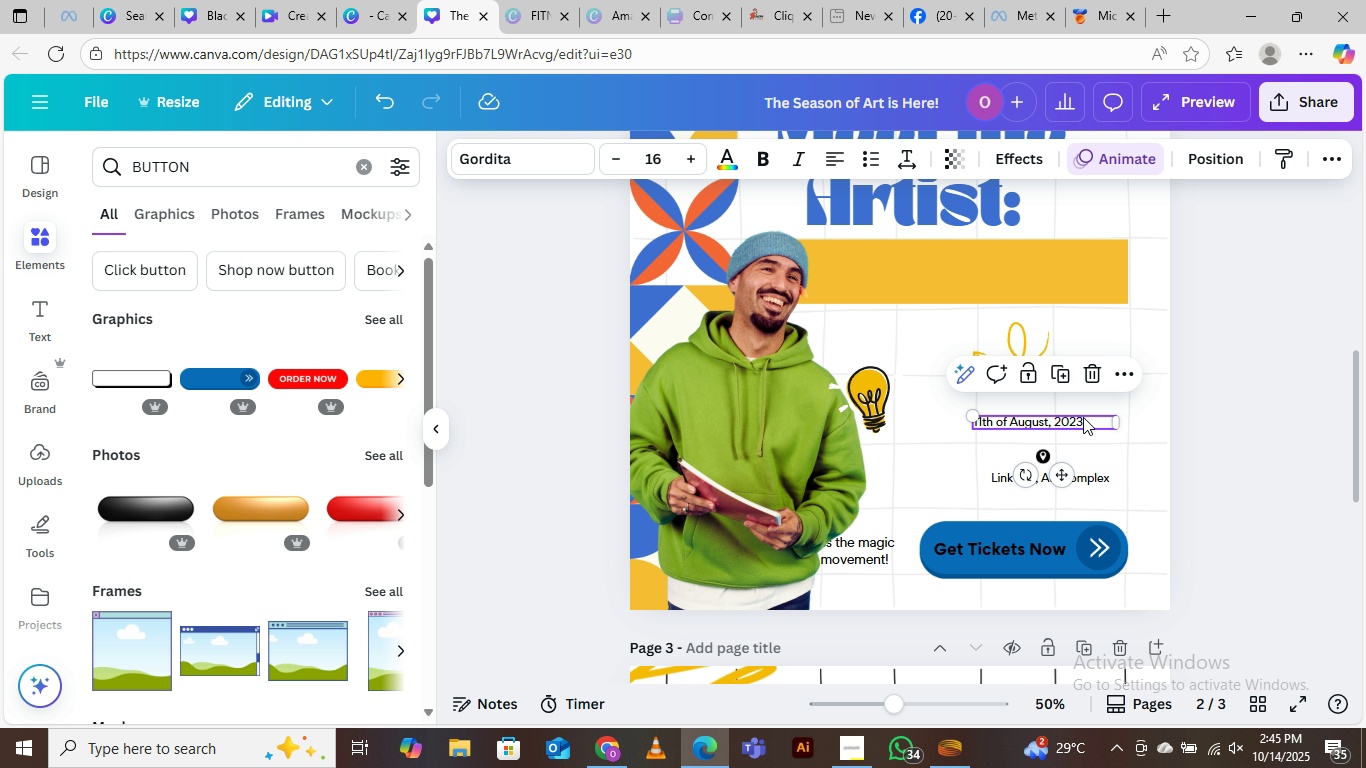 
key(Delete)
 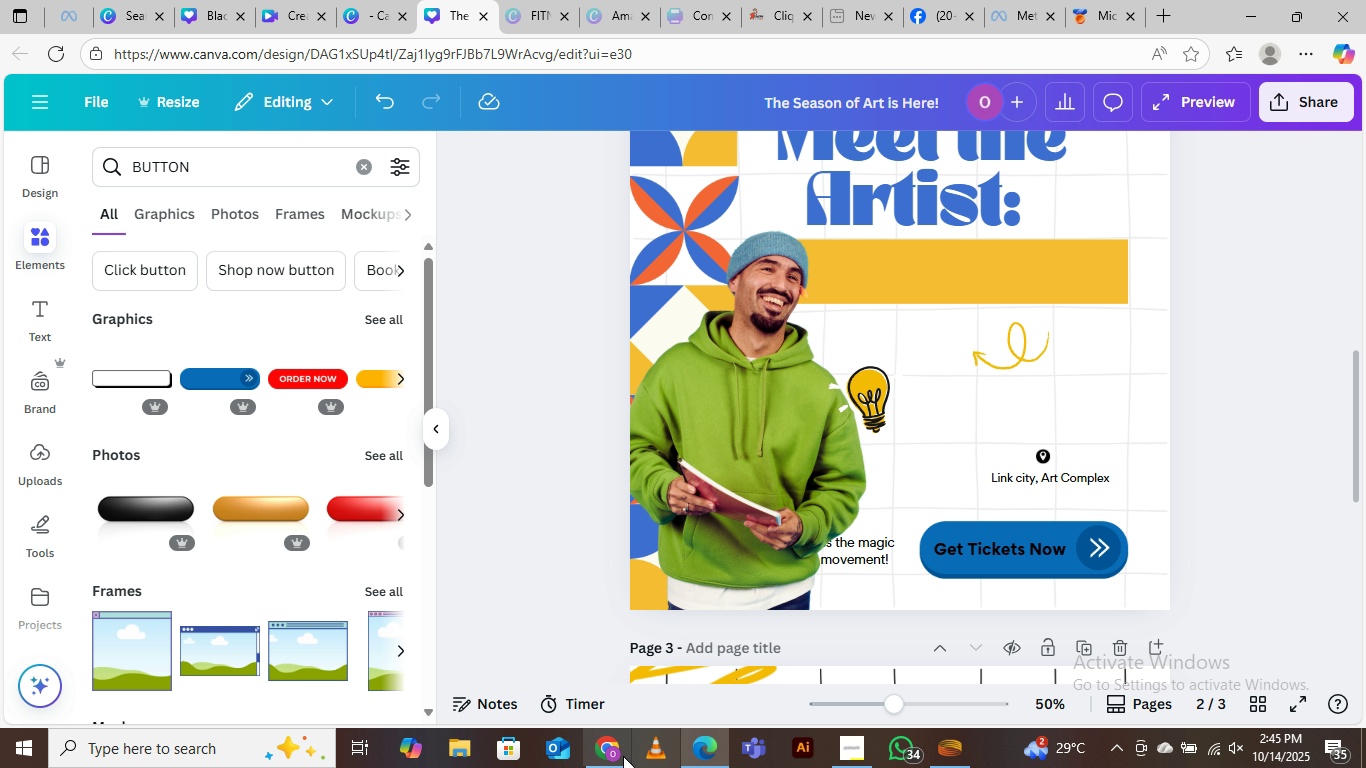 
left_click([598, 755])
 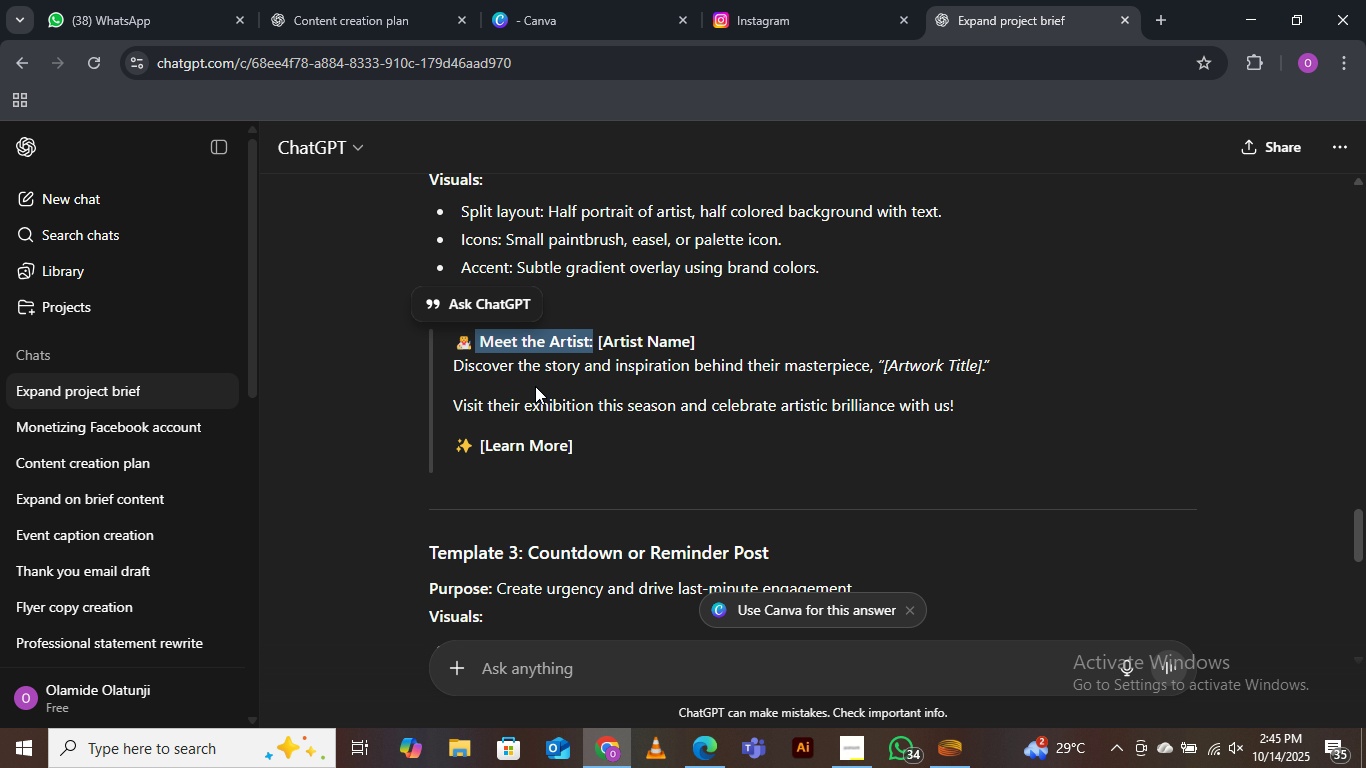 
left_click_drag(start_coordinate=[453, 364], to_coordinate=[873, 361])
 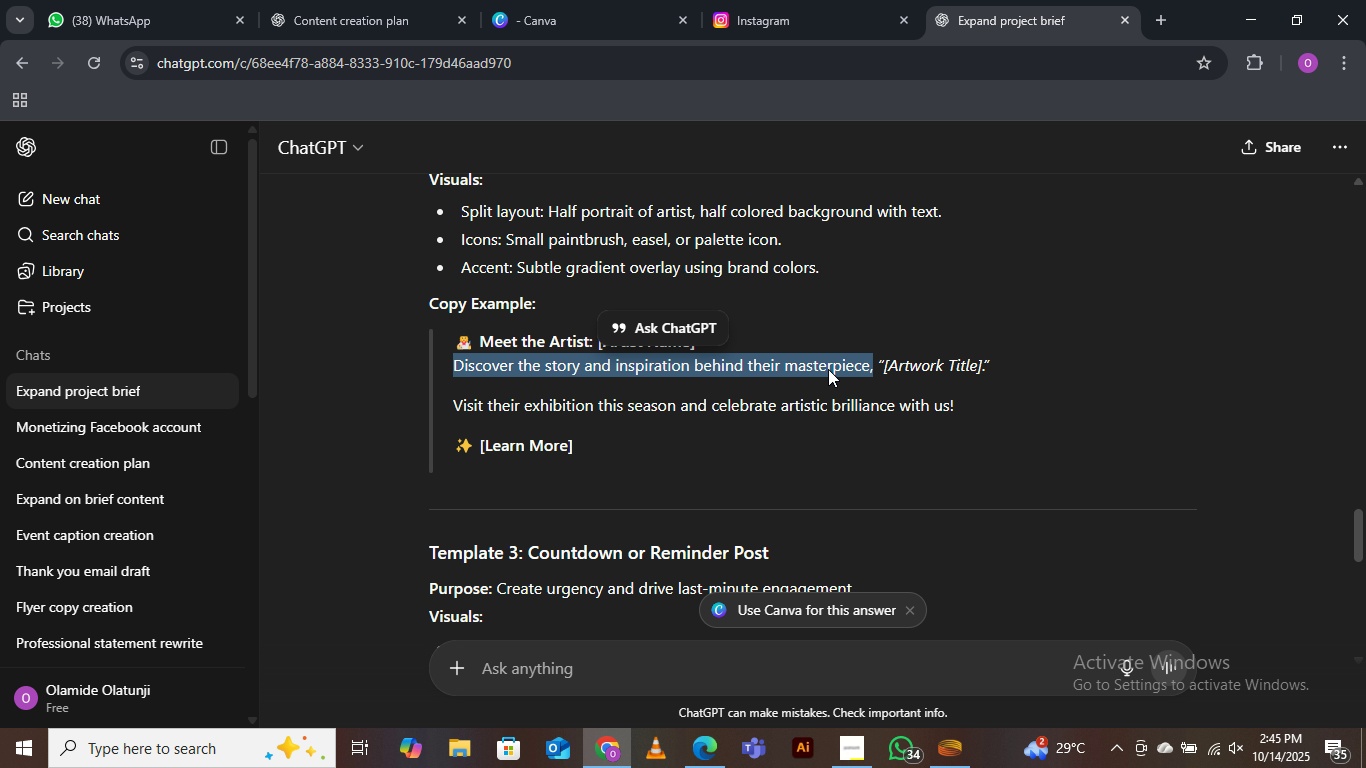 
right_click([828, 369])
 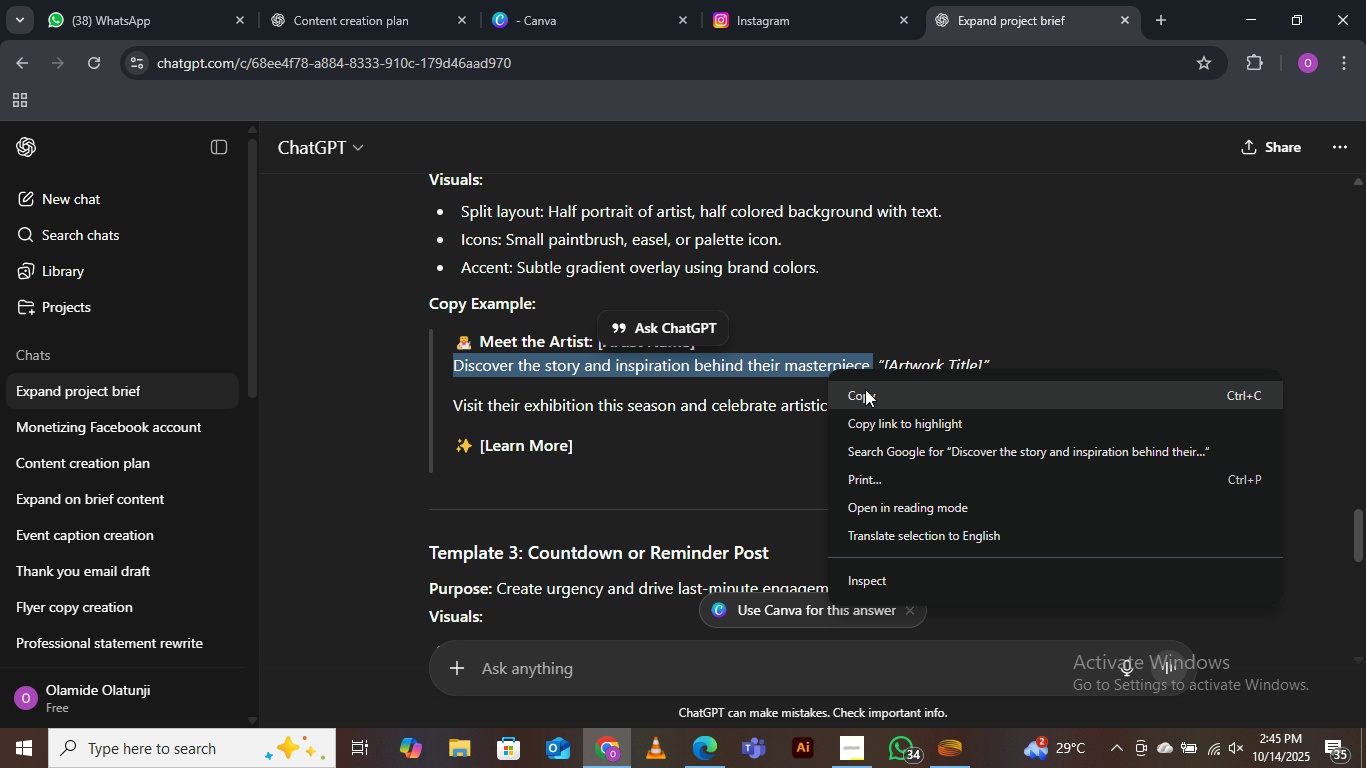 
left_click([865, 389])
 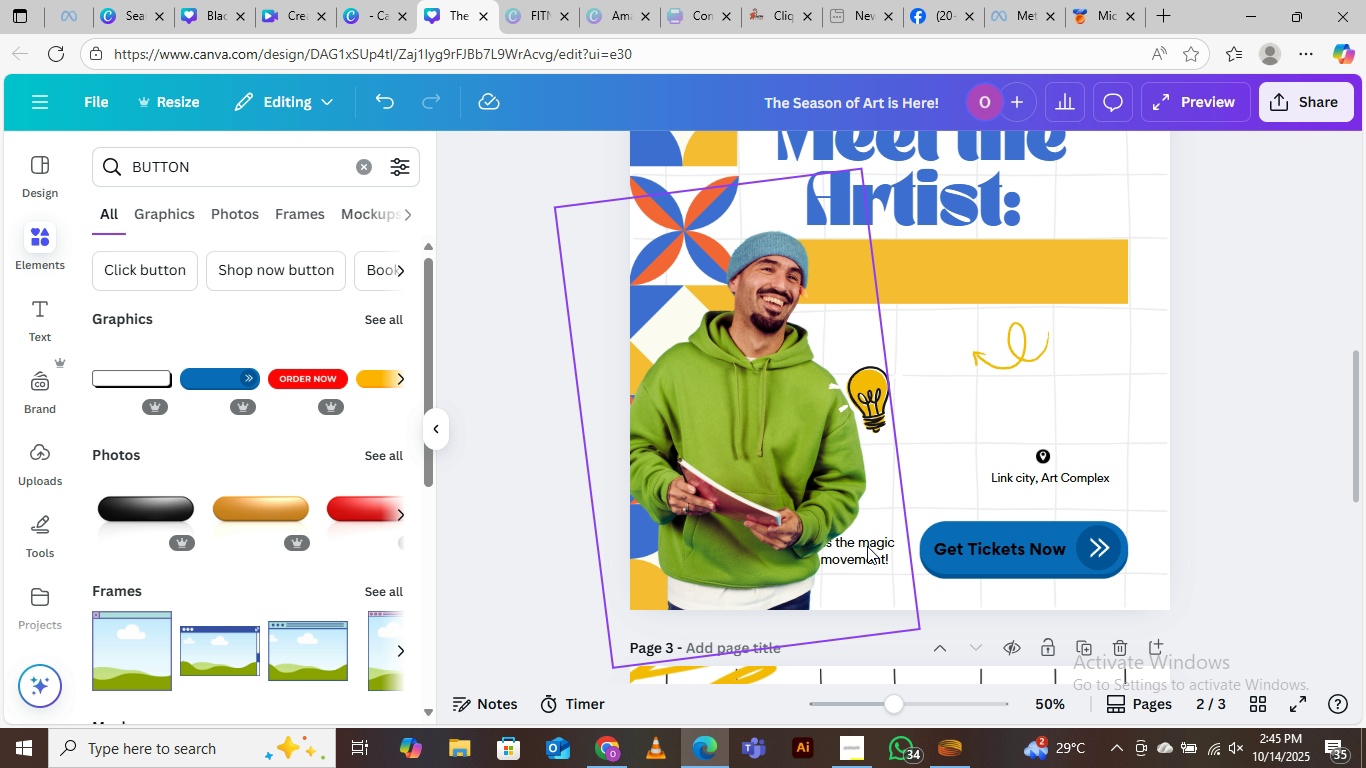 
scroll: coordinate [946, 453], scroll_direction: down, amount: 3.0
 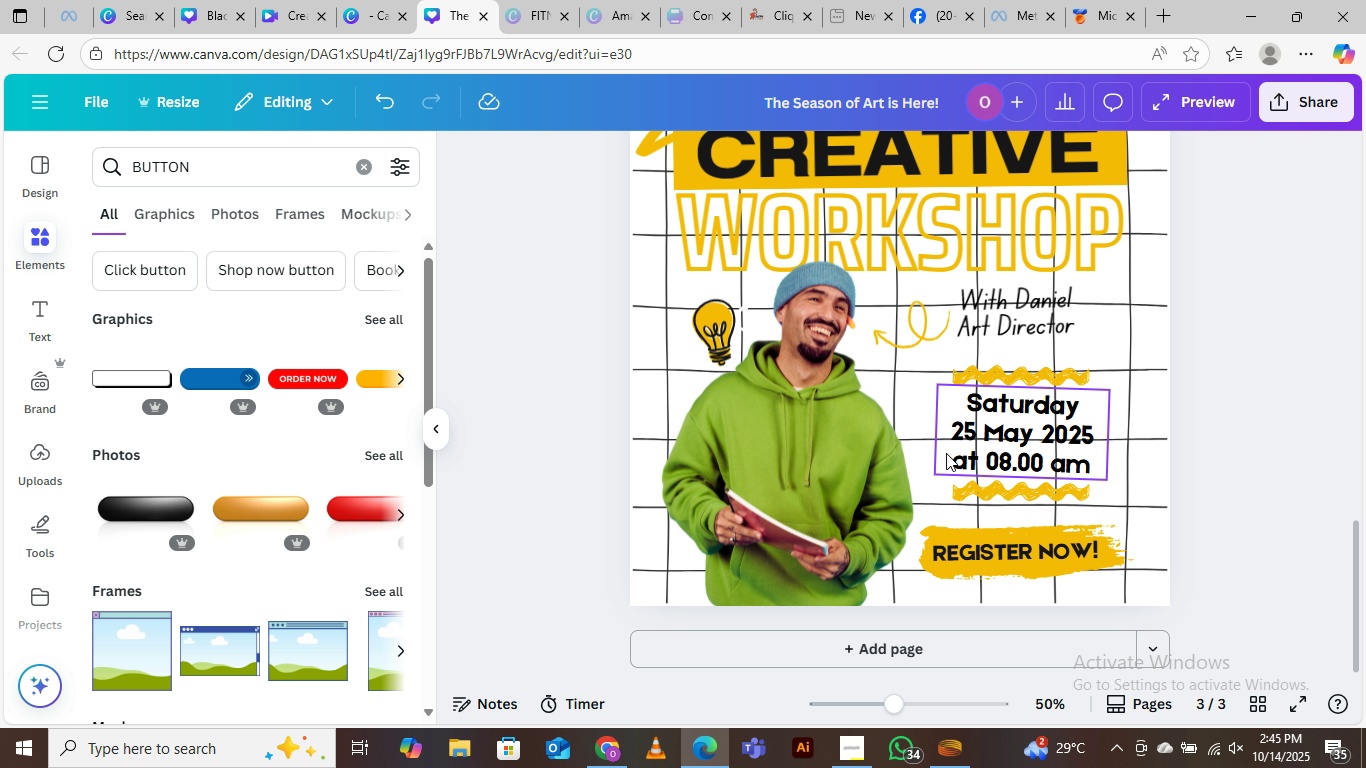 
scroll: coordinate [946, 453], scroll_direction: up, amount: 6.0
 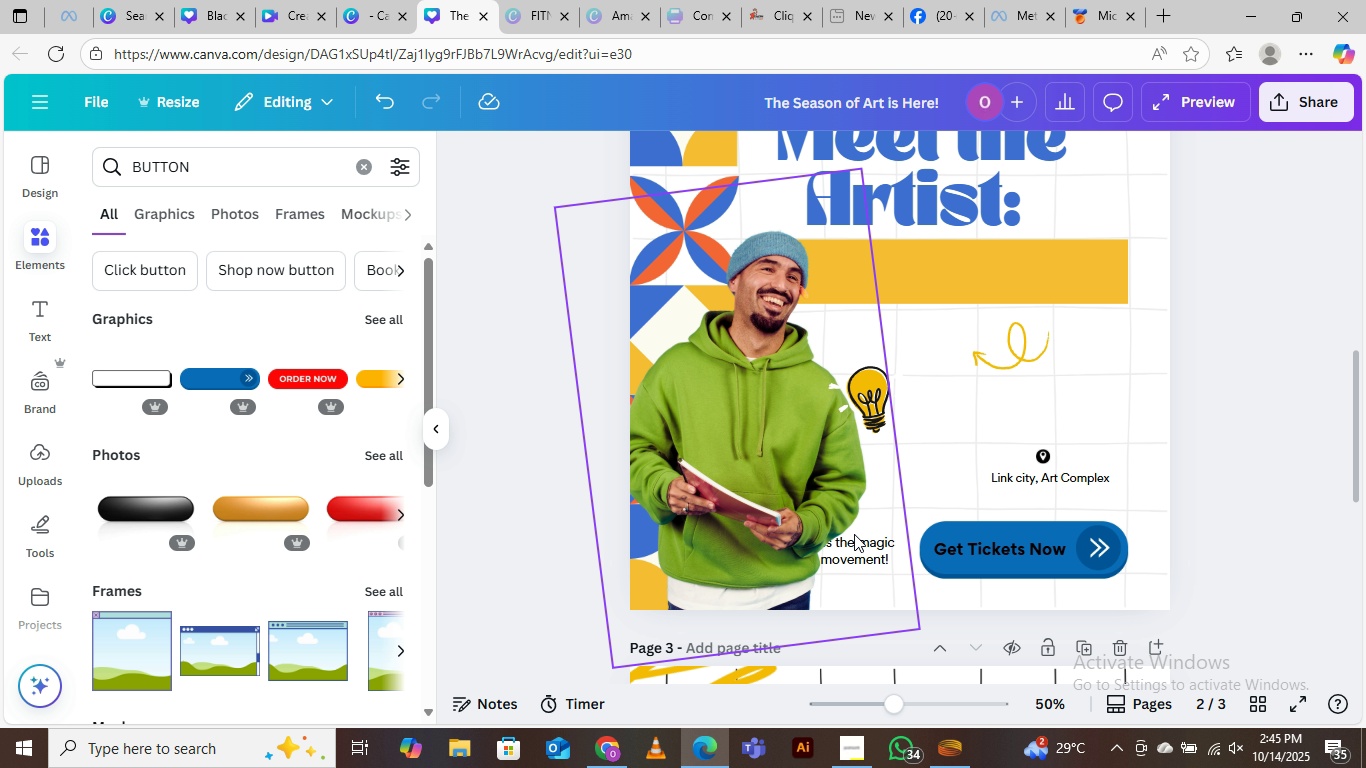 
left_click_drag(start_coordinate=[805, 495], to_coordinate=[730, 484])
 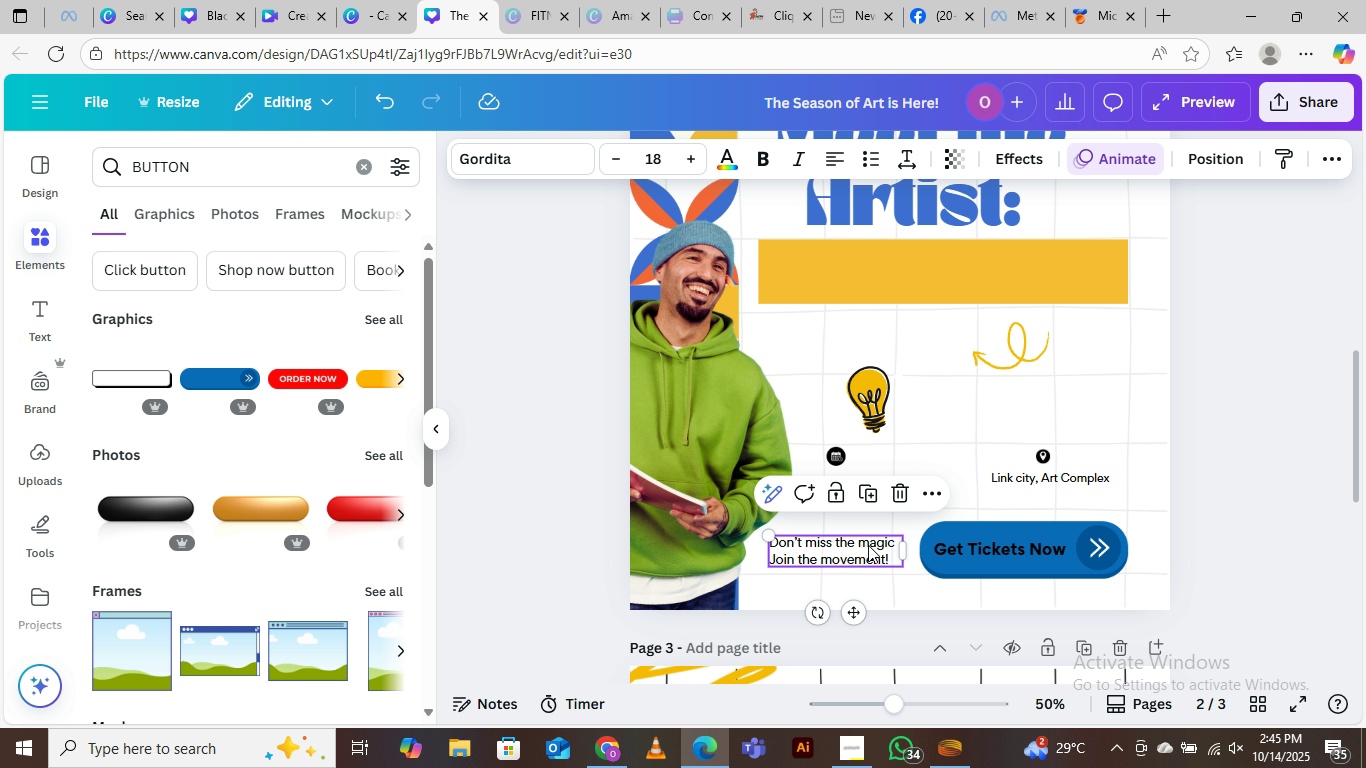 
left_click_drag(start_coordinate=[861, 551], to_coordinate=[1037, 404])
 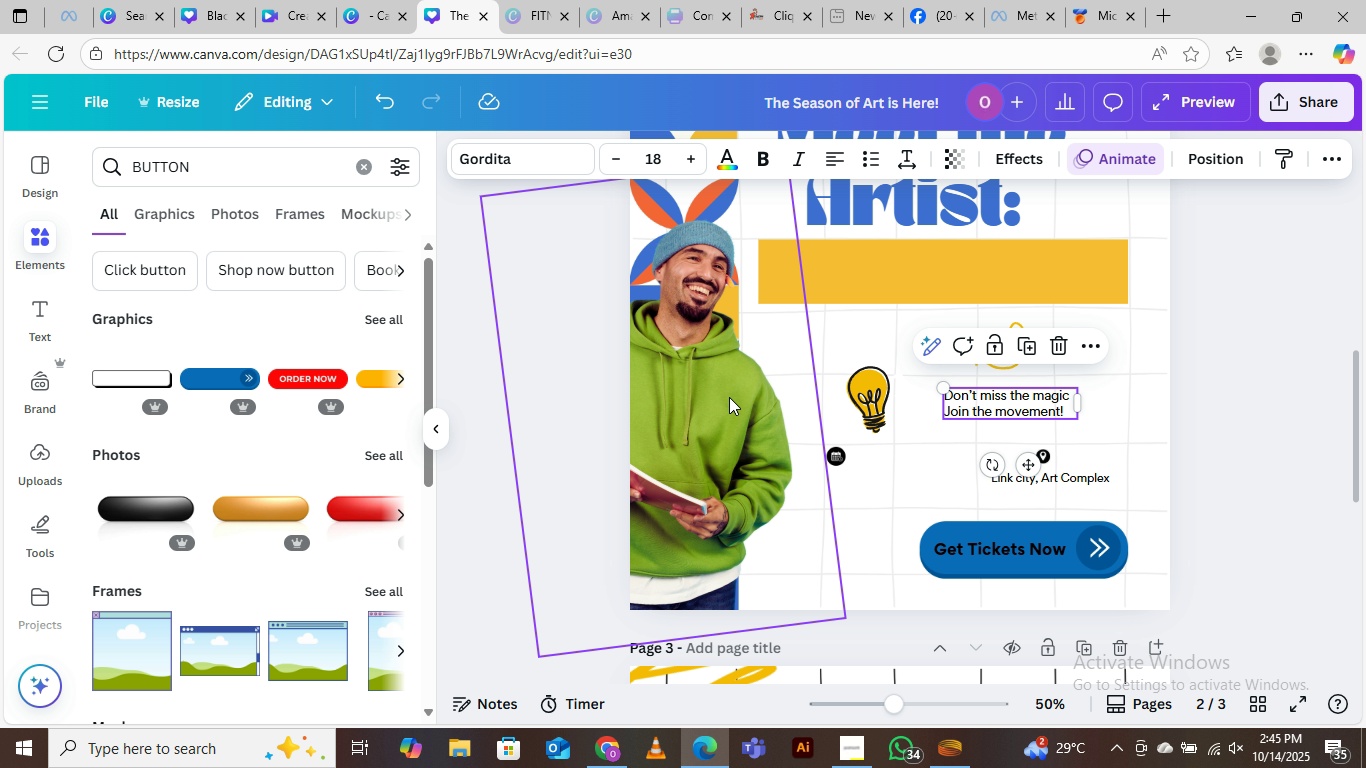 
left_click_drag(start_coordinate=[729, 397], to_coordinate=[803, 405])
 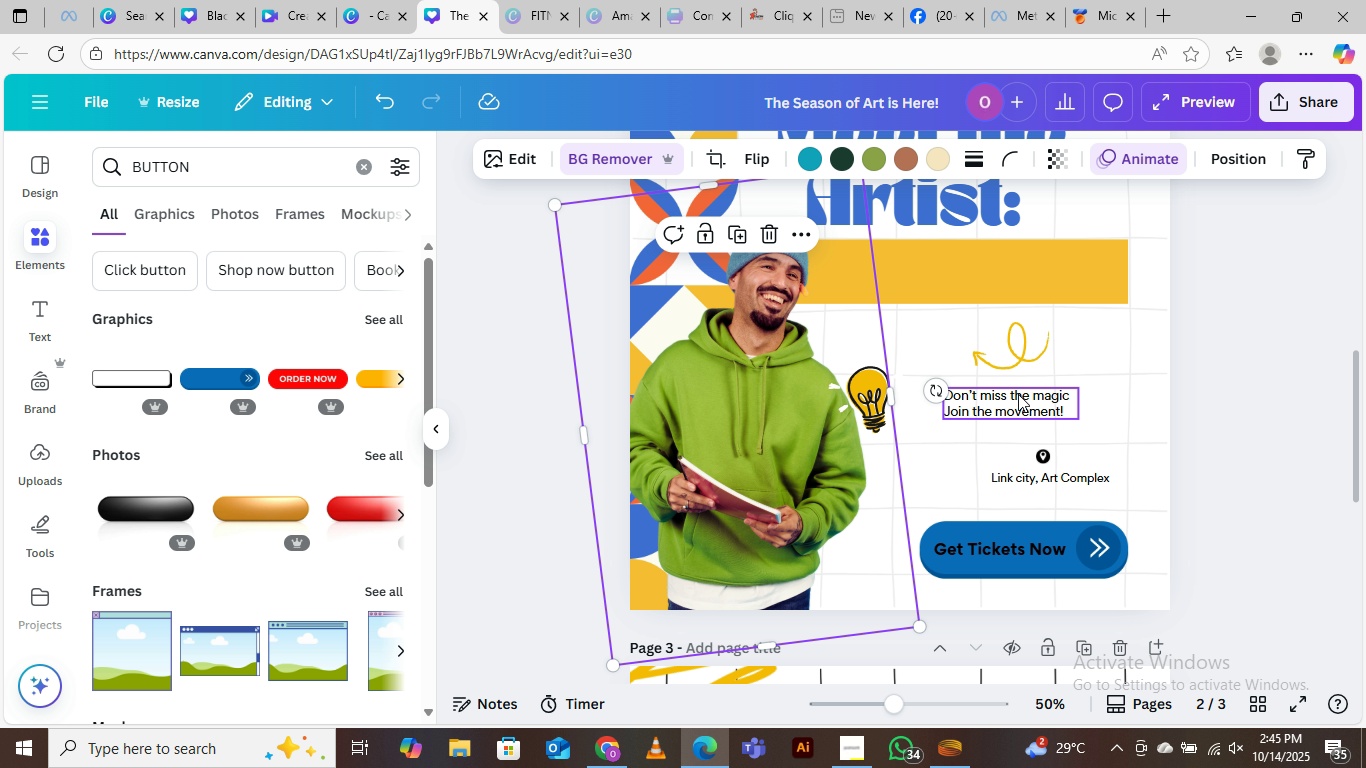 
double_click([1018, 394])
 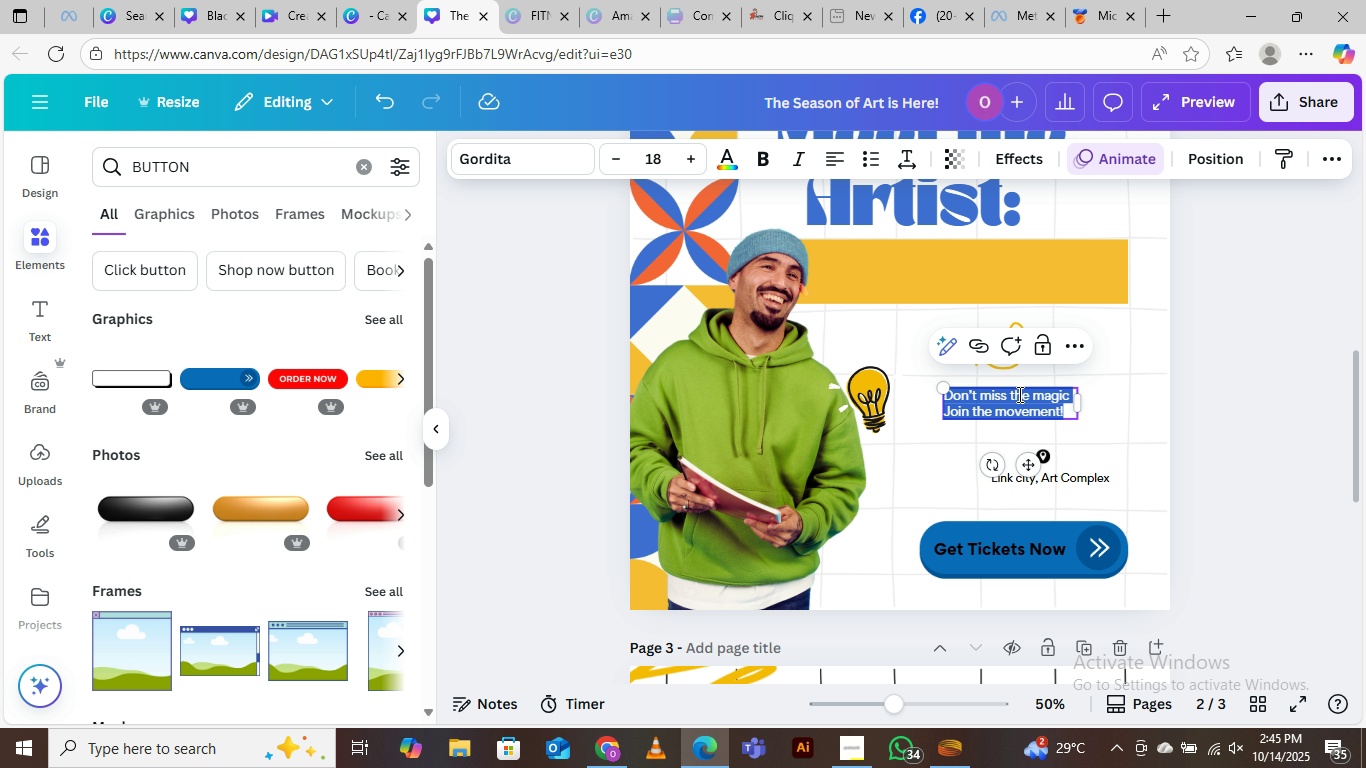 
key(Control+V)
 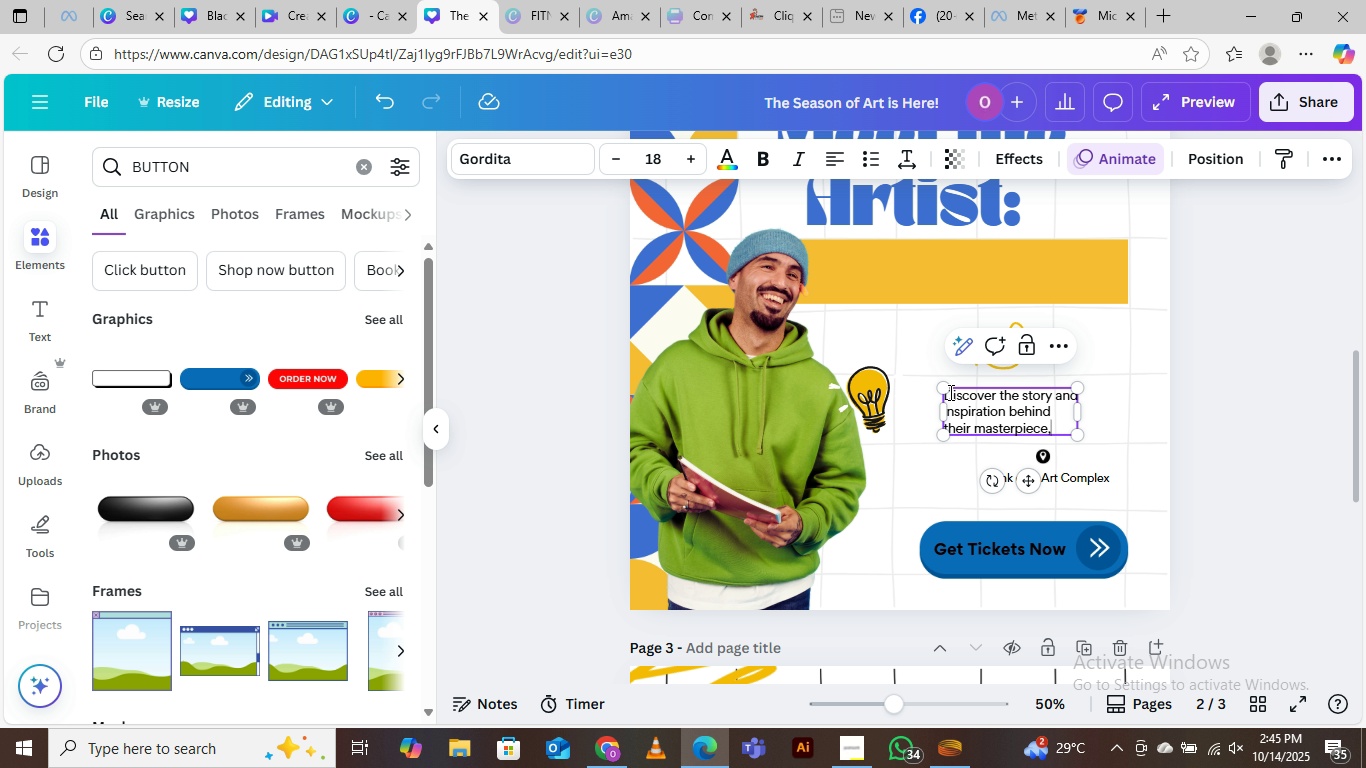 
left_click_drag(start_coordinate=[947, 390], to_coordinate=[914, 362])
 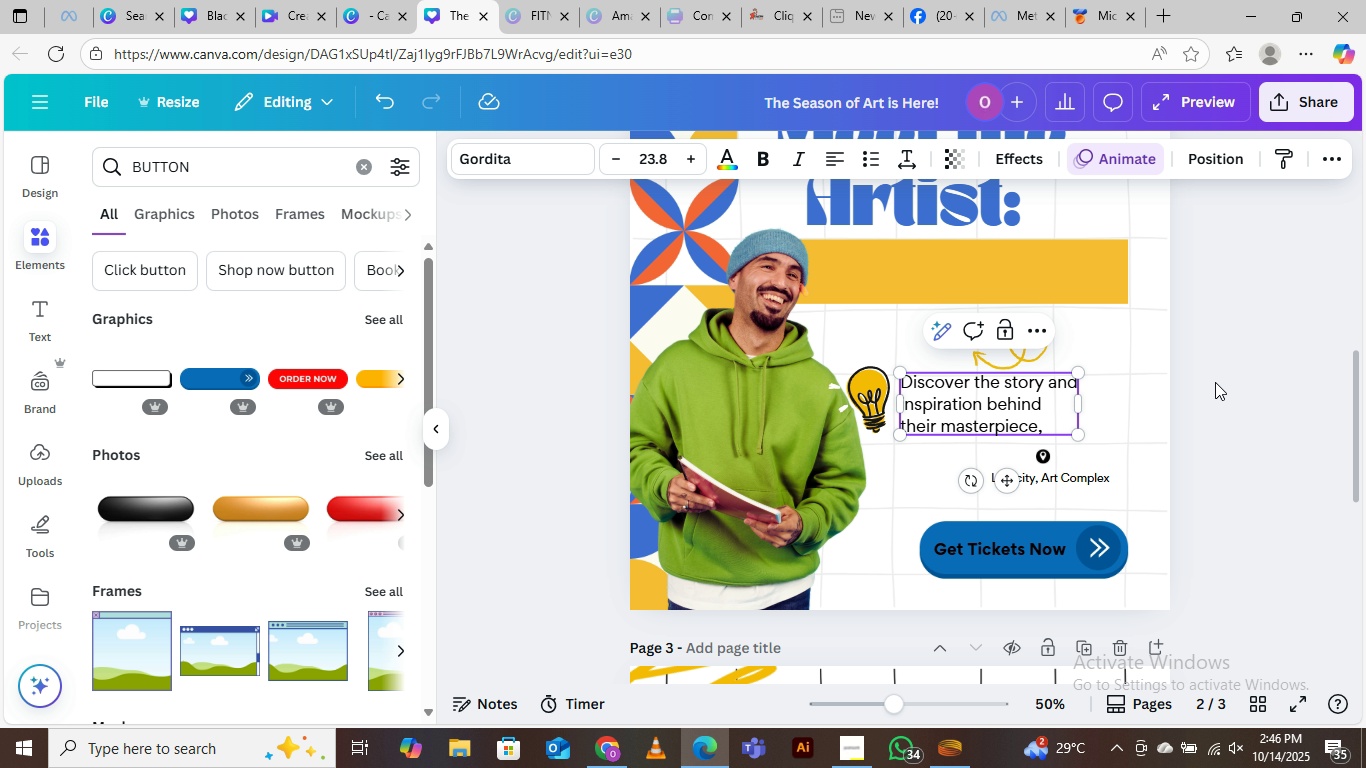 
left_click([1324, 356])
 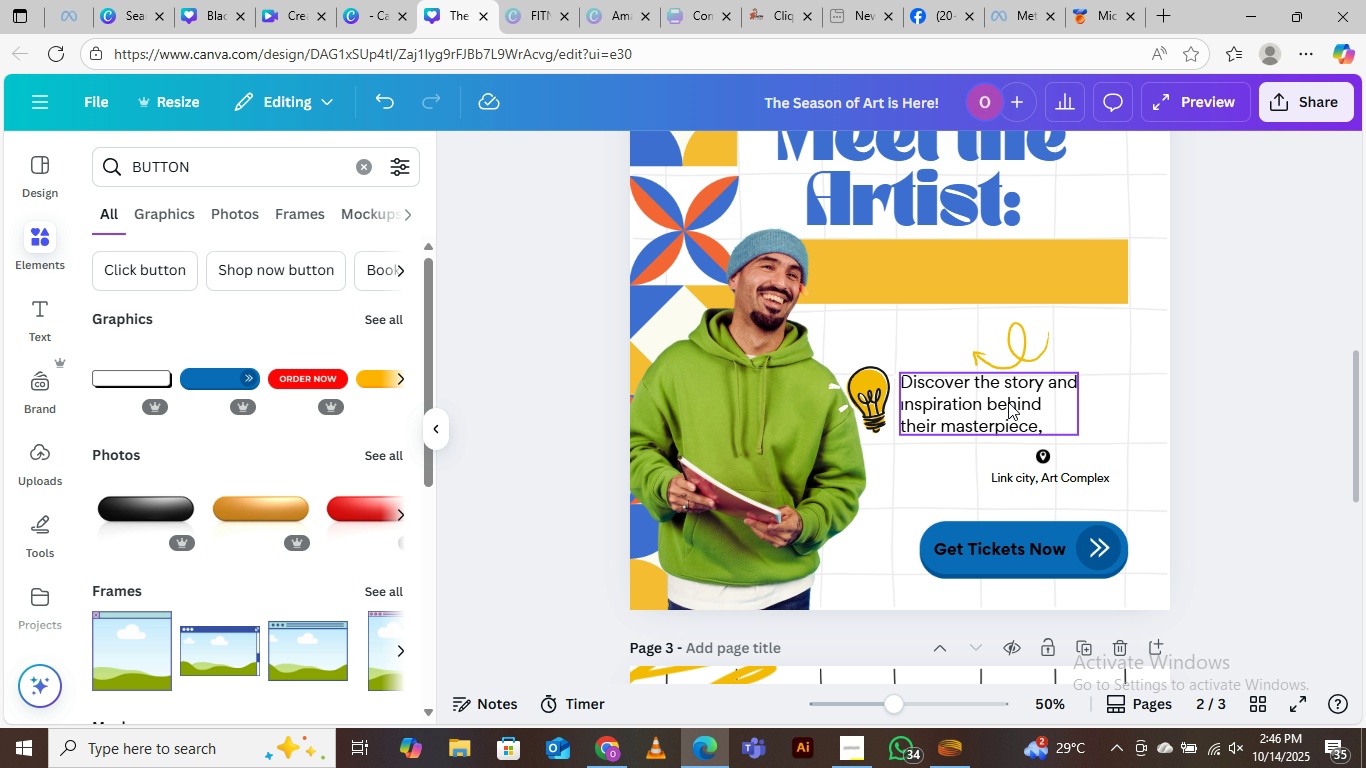 
left_click_drag(start_coordinate=[1007, 403], to_coordinate=[1034, 411])
 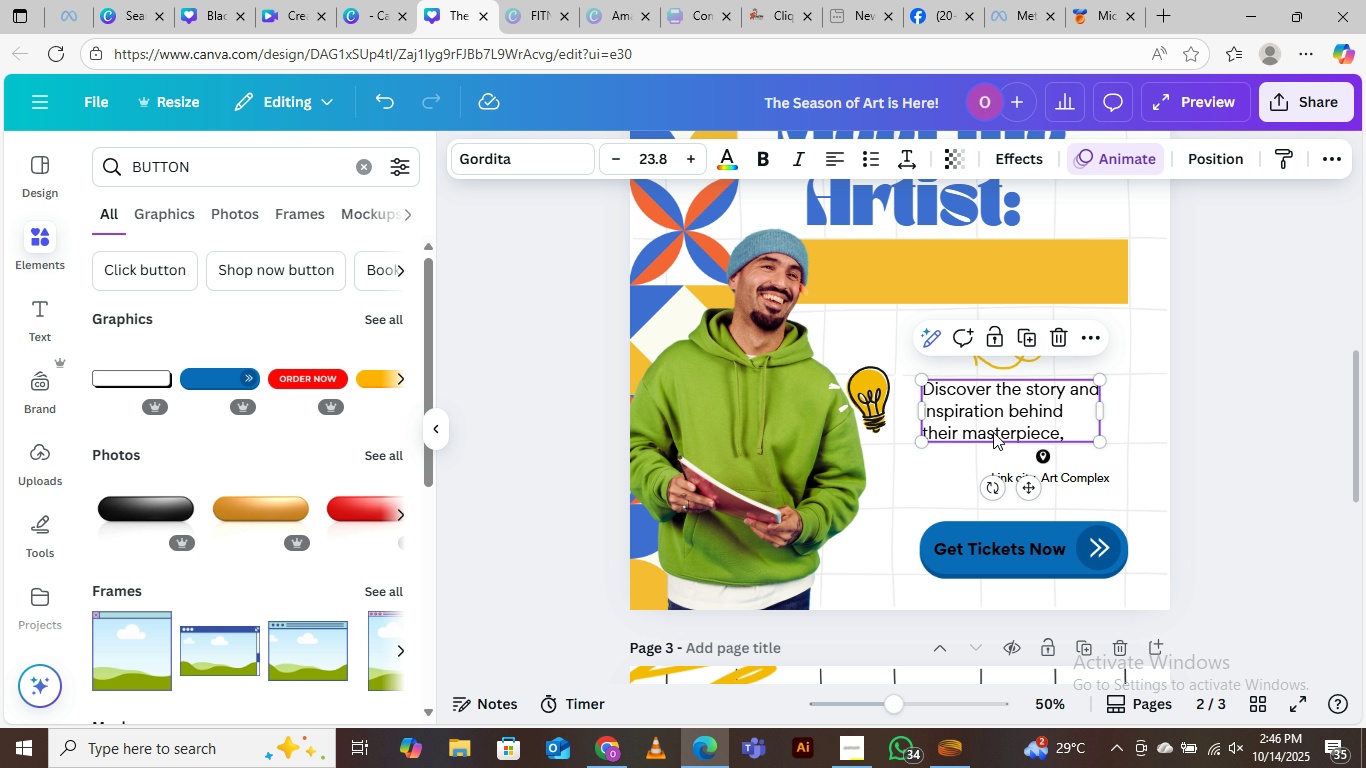 
left_click([993, 432])
 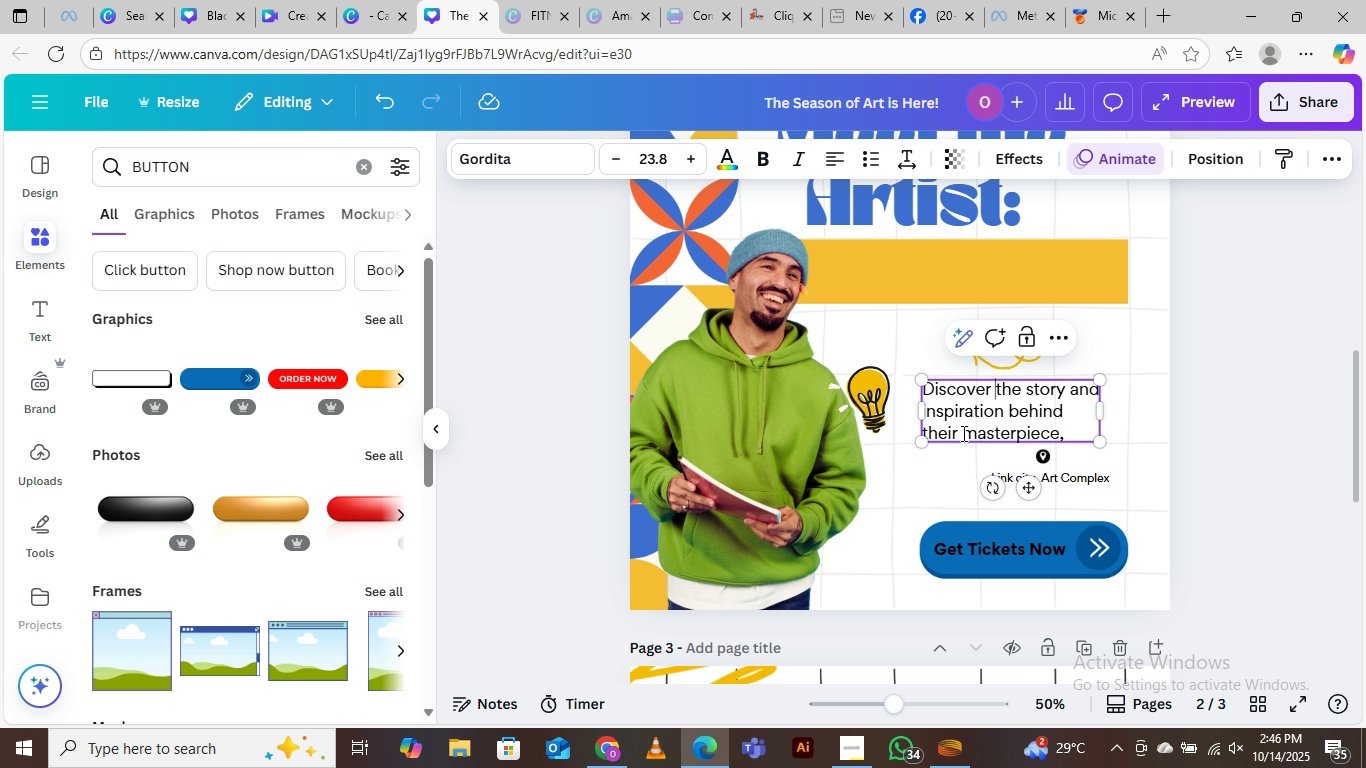 
left_click_drag(start_coordinate=[956, 432], to_coordinate=[922, 433])
 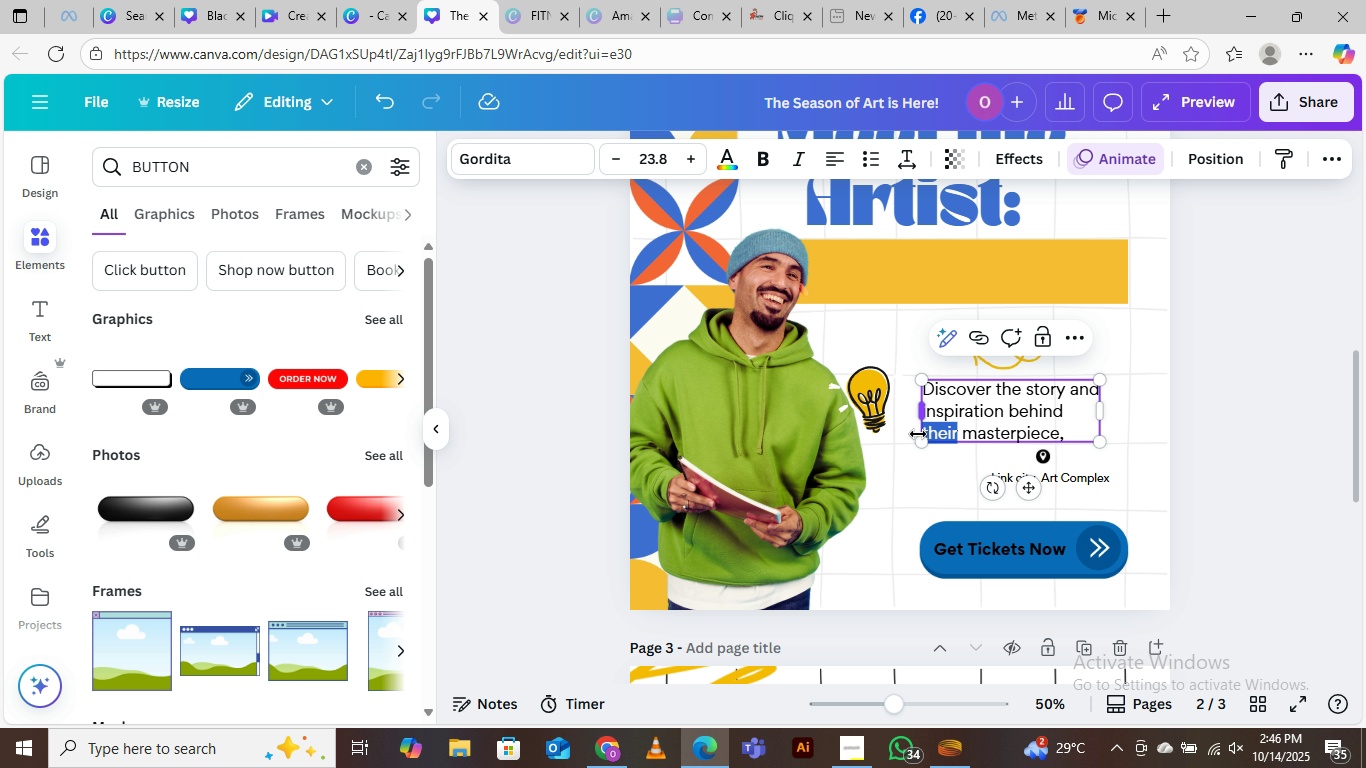 
type(His)
 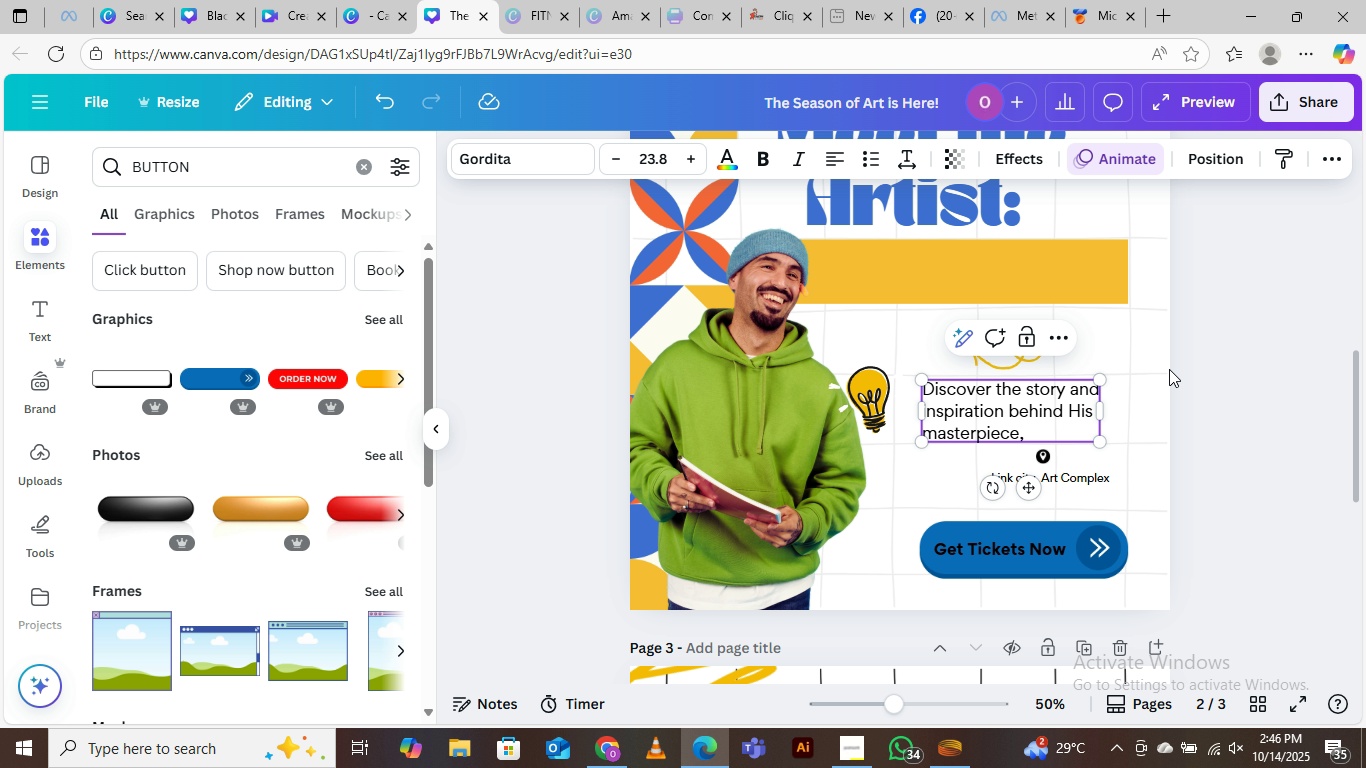 
left_click([1286, 387])
 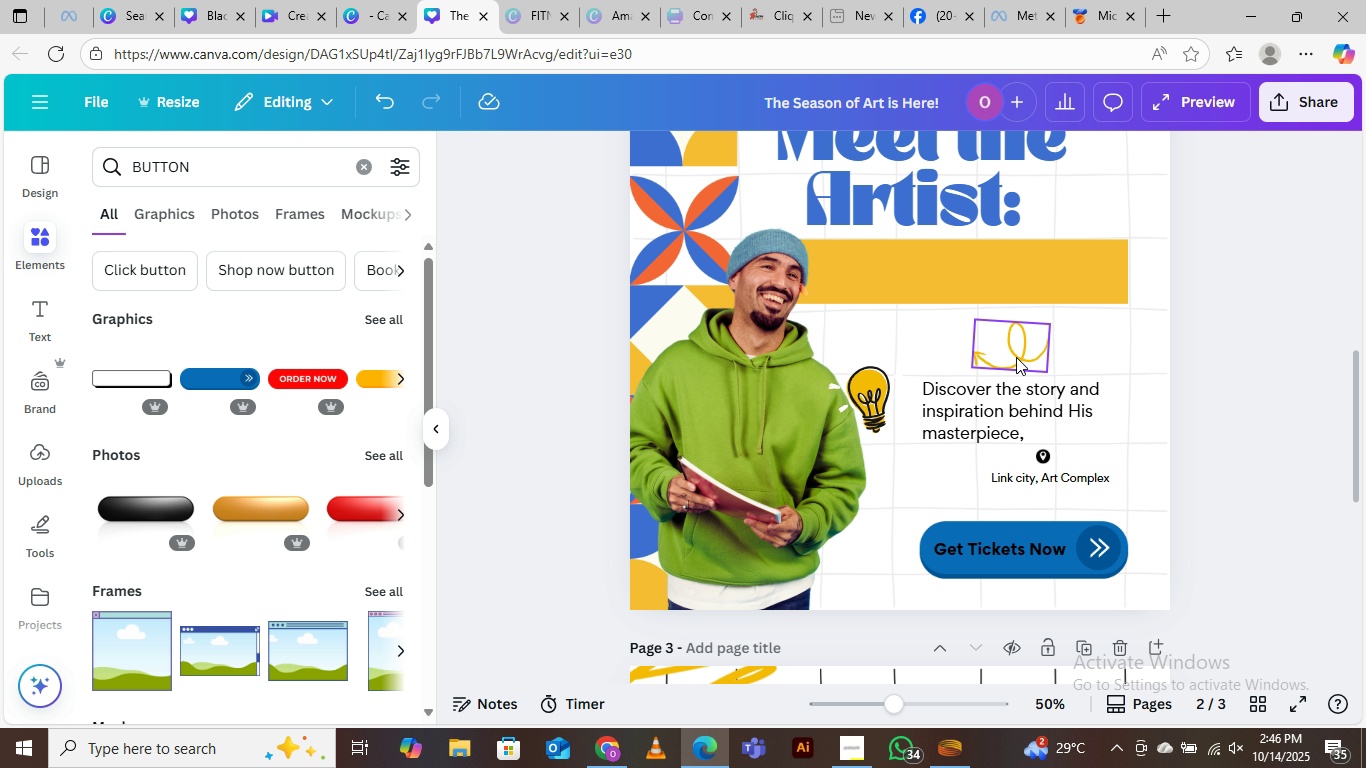 
left_click_drag(start_coordinate=[1018, 351], to_coordinate=[992, 347])
 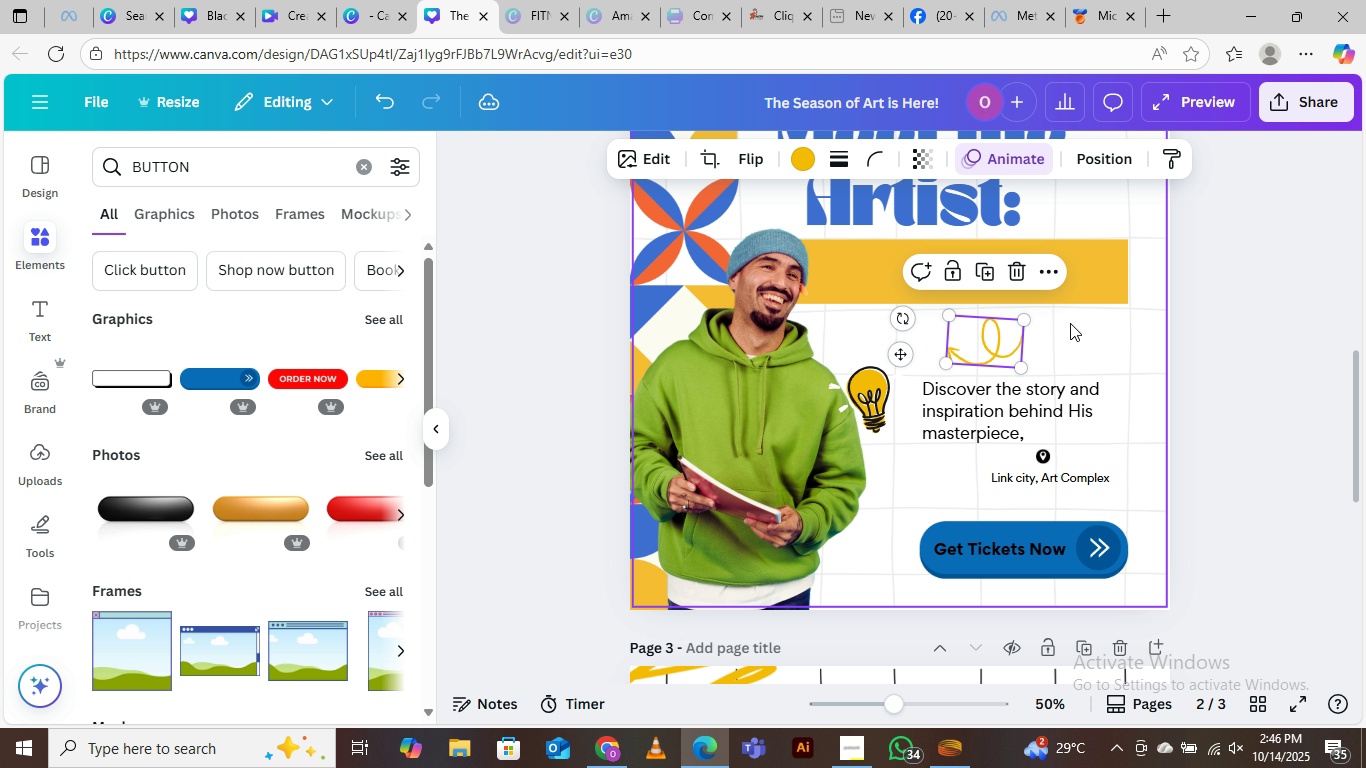 
scroll: coordinate [1072, 327], scroll_direction: up, amount: 2.0
 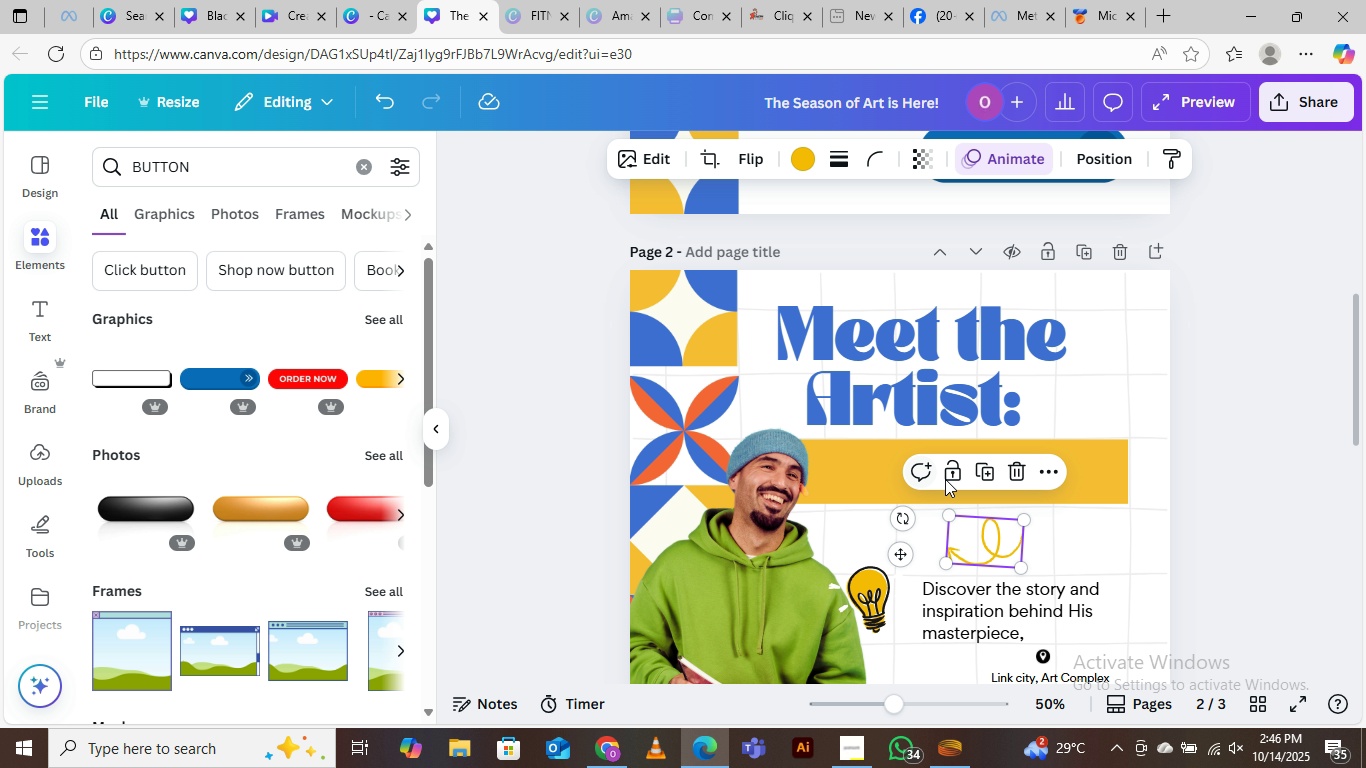 
left_click([1116, 464])
 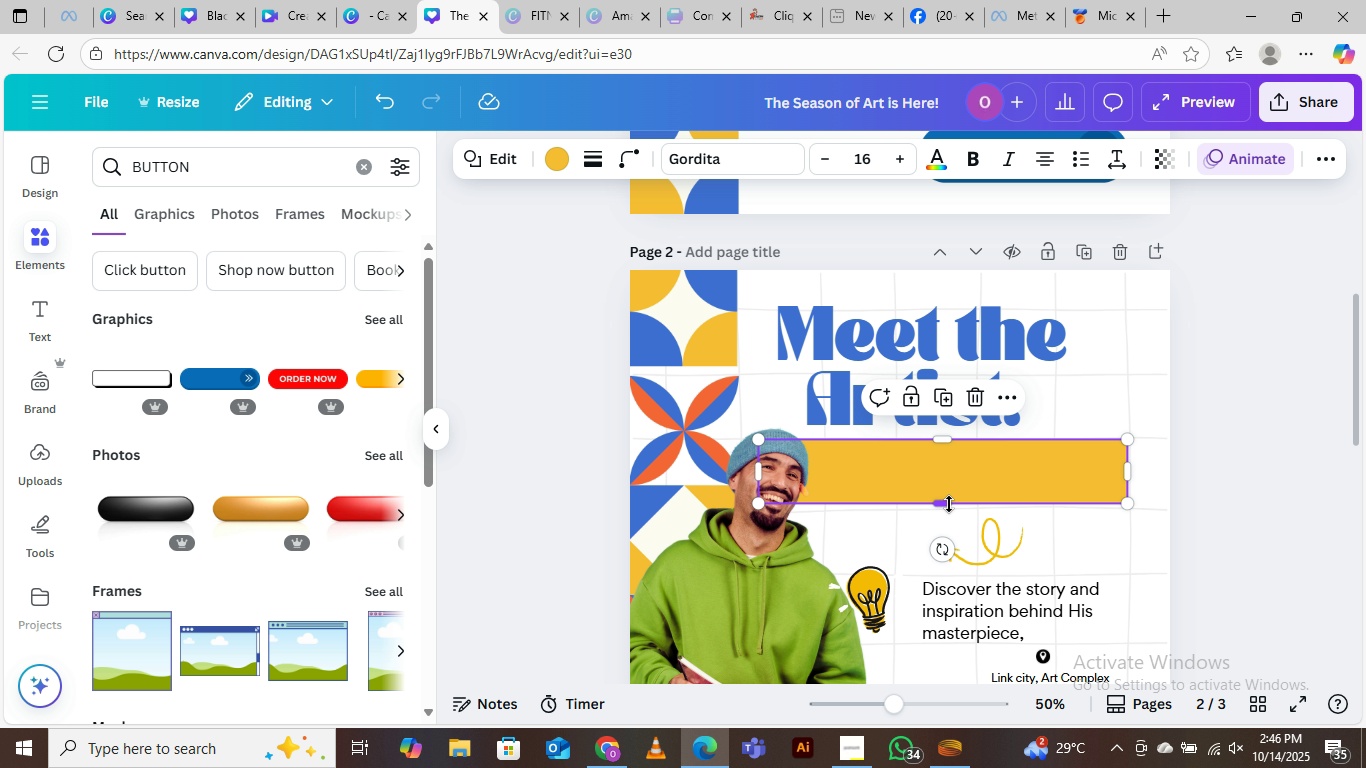 
left_click_drag(start_coordinate=[949, 503], to_coordinate=[948, 526])
 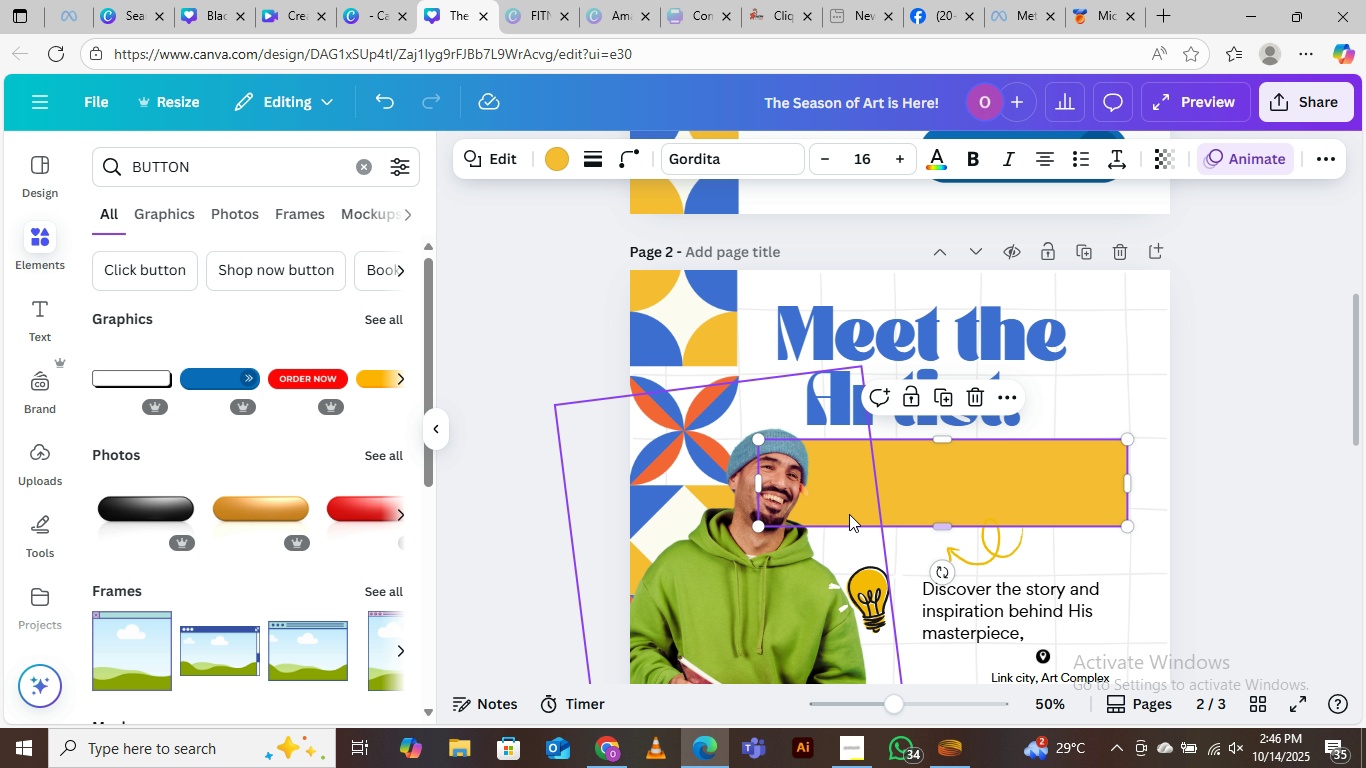 
scroll: coordinate [852, 512], scroll_direction: down, amount: 1.0
 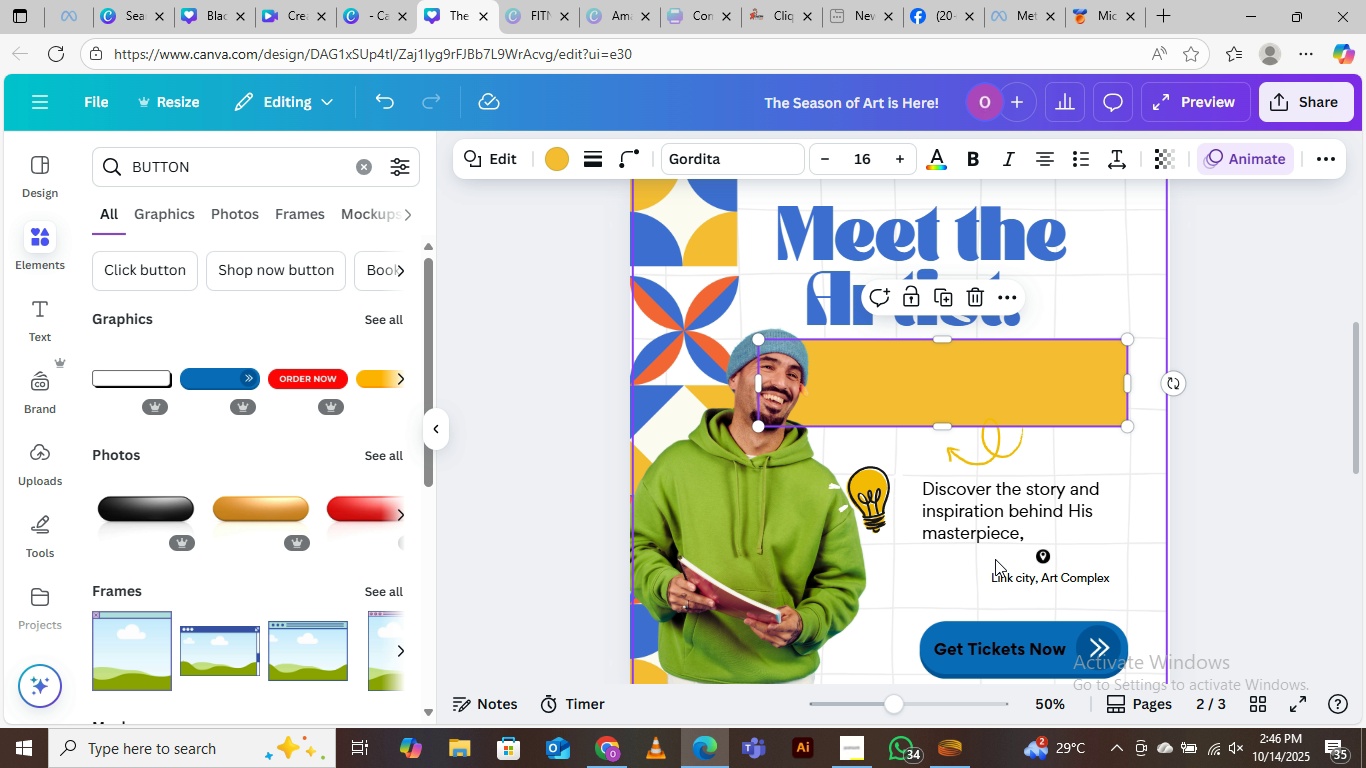 
left_click_drag(start_coordinate=[993, 452], to_coordinate=[992, 465])
 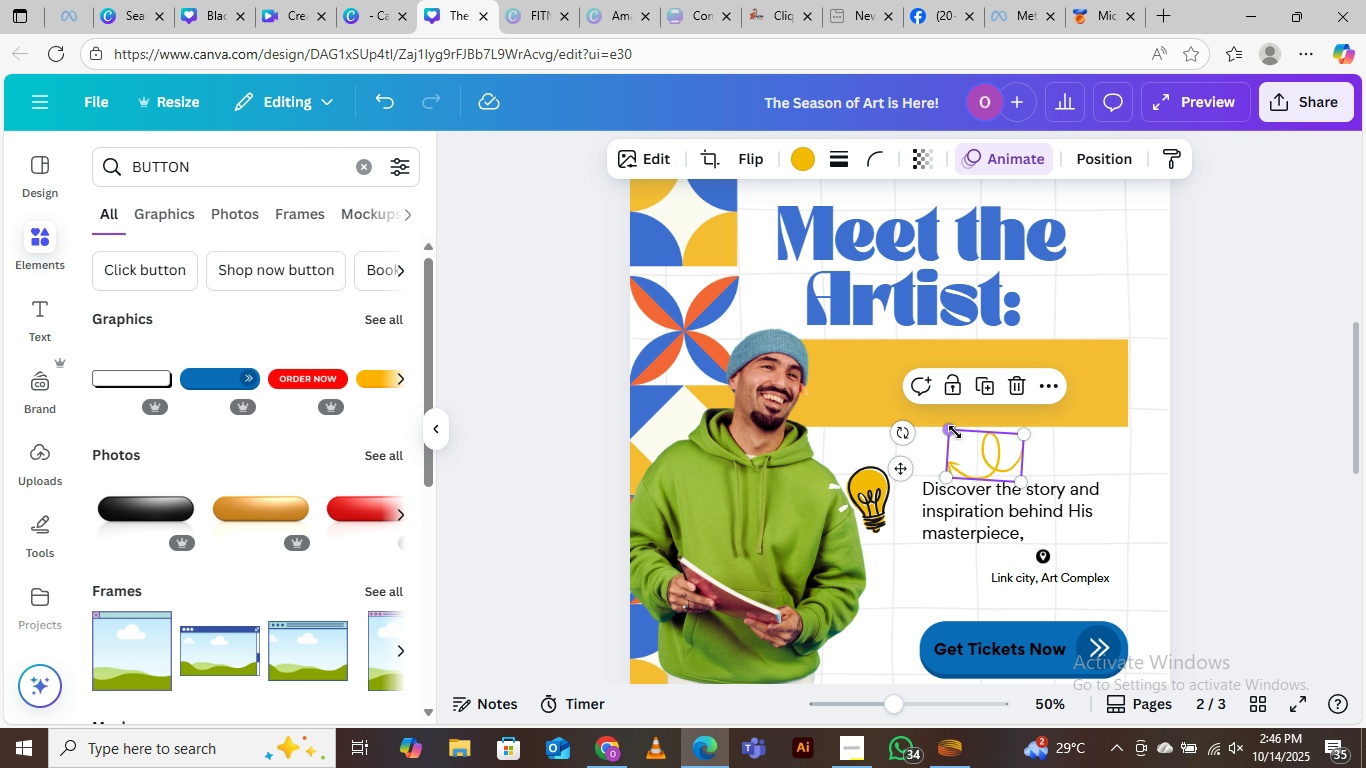 
left_click_drag(start_coordinate=[955, 432], to_coordinate=[969, 440])
 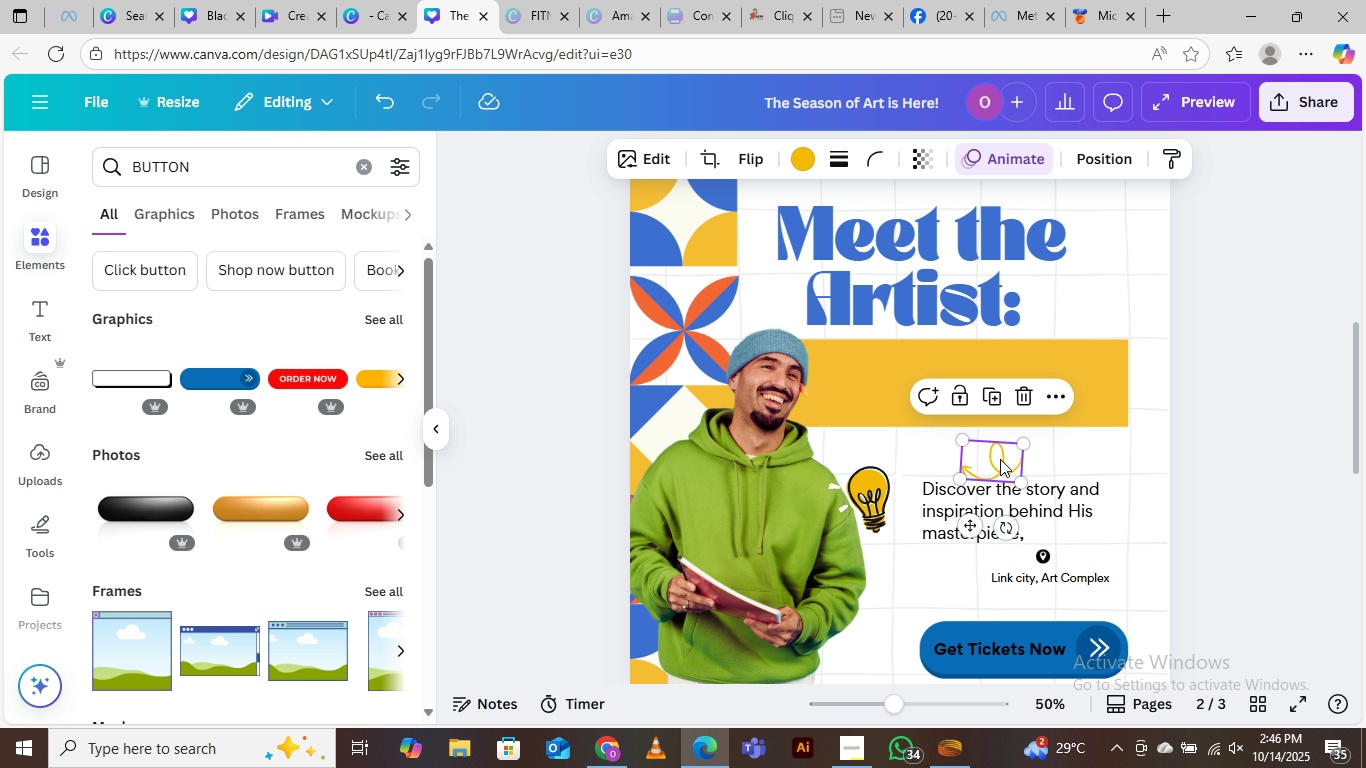 
left_click_drag(start_coordinate=[1001, 459], to_coordinate=[979, 452])
 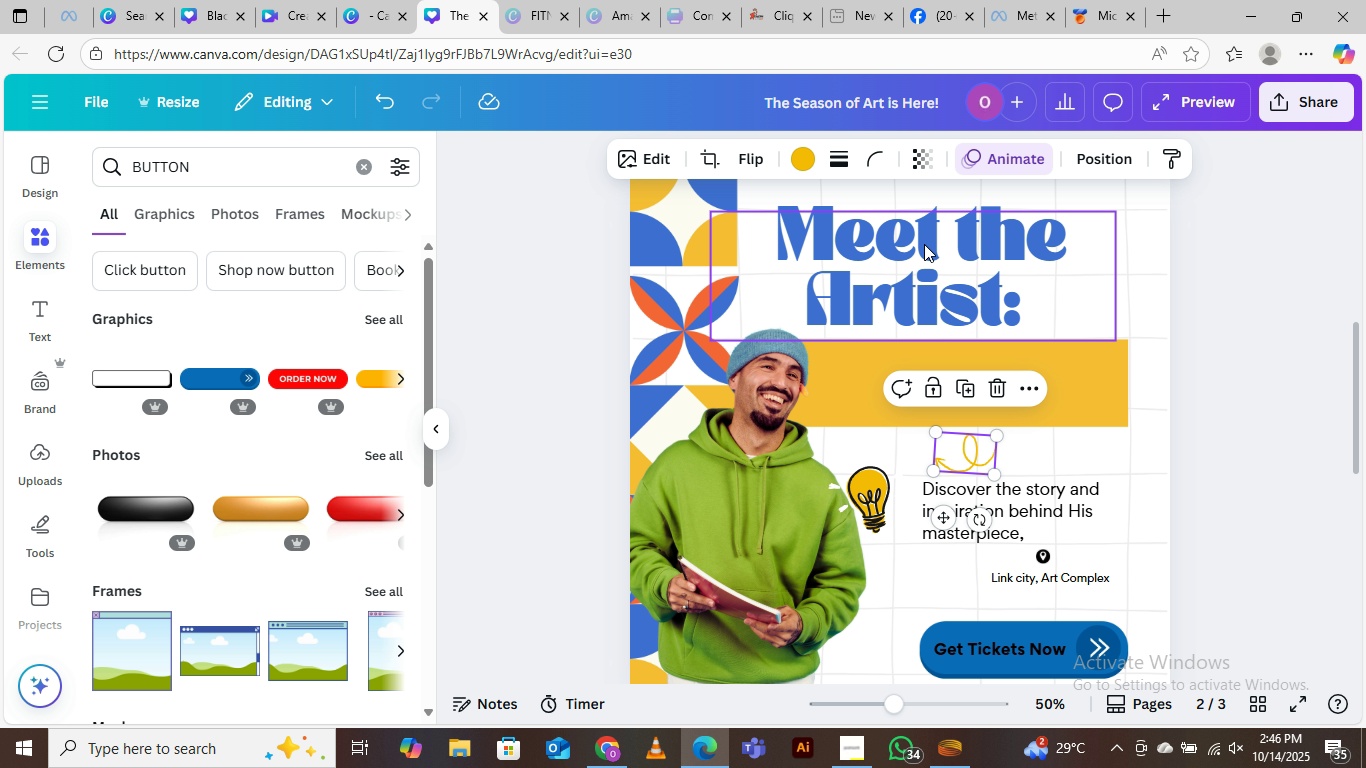 
scroll: coordinate [938, 412], scroll_direction: down, amount: 3.0
 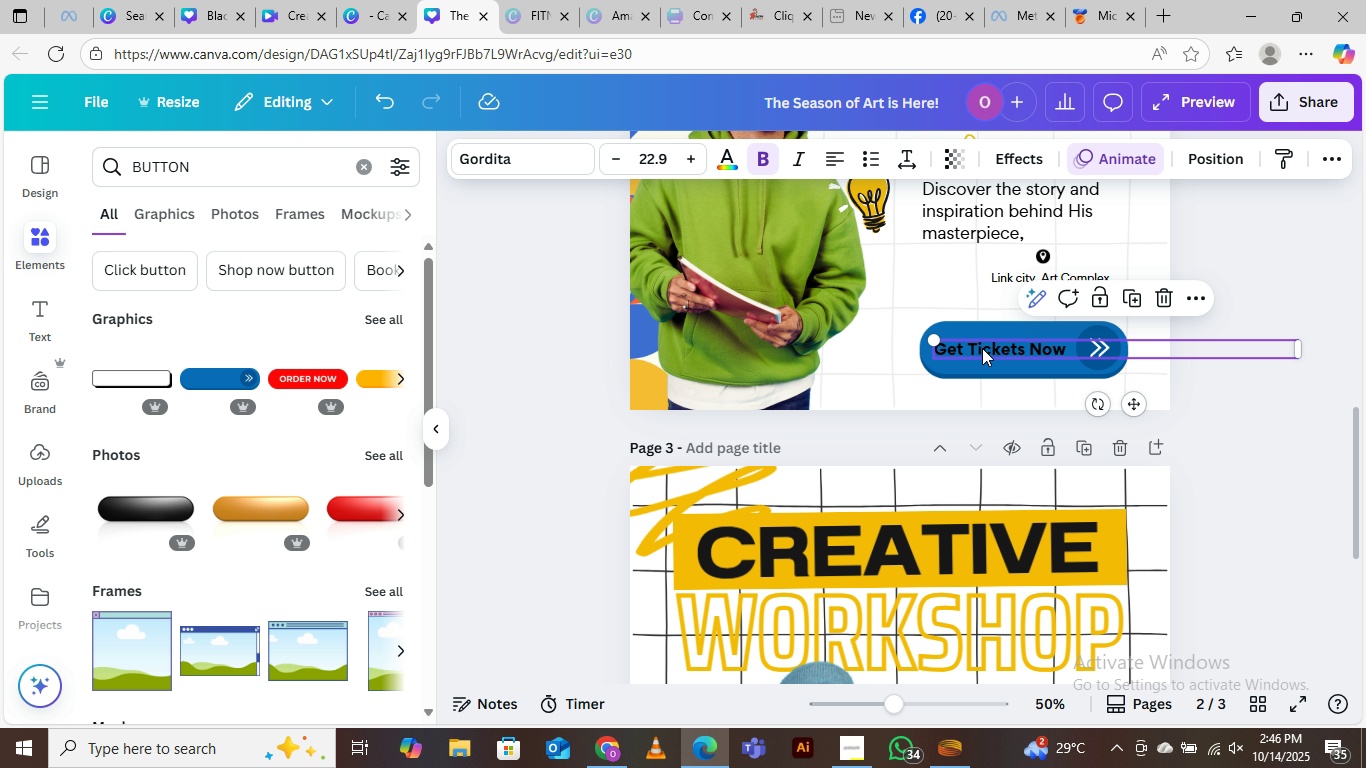 
left_click([982, 348])
 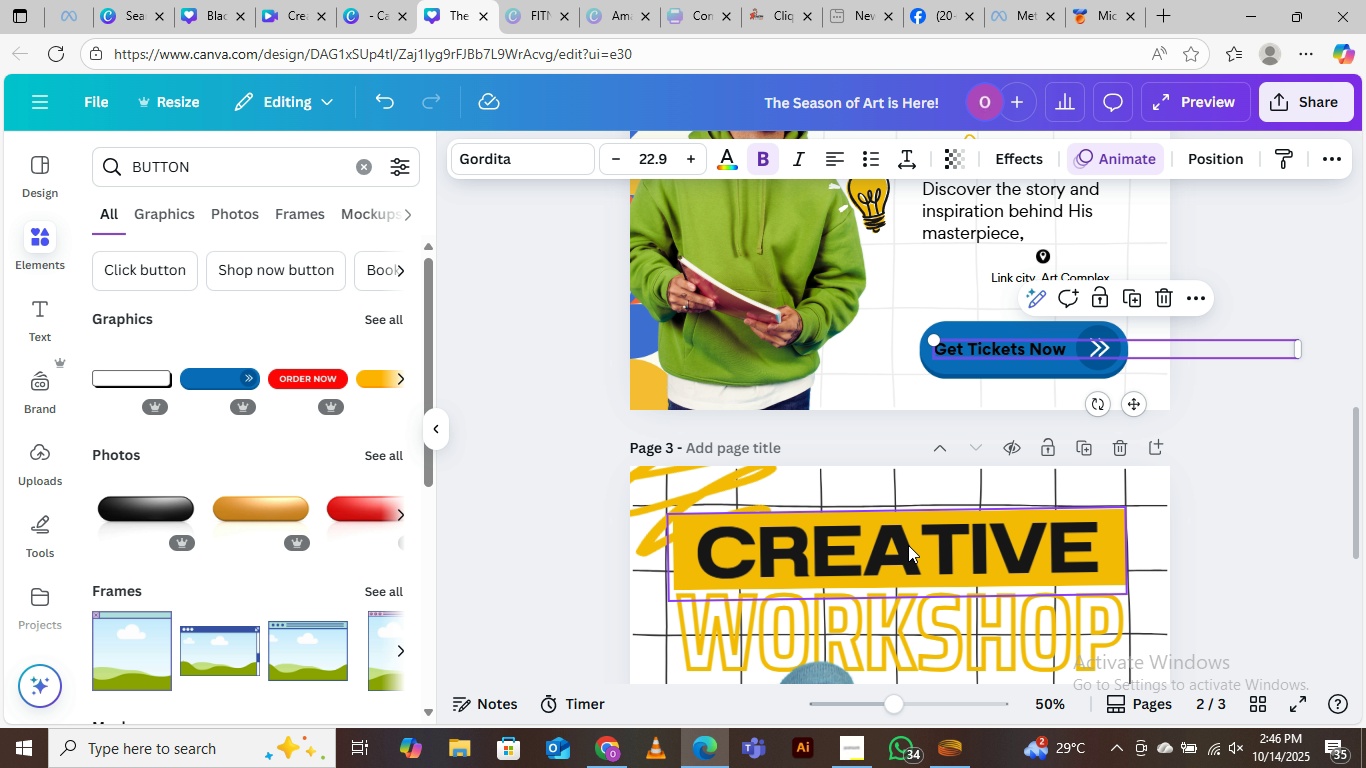 
left_click([908, 545])
 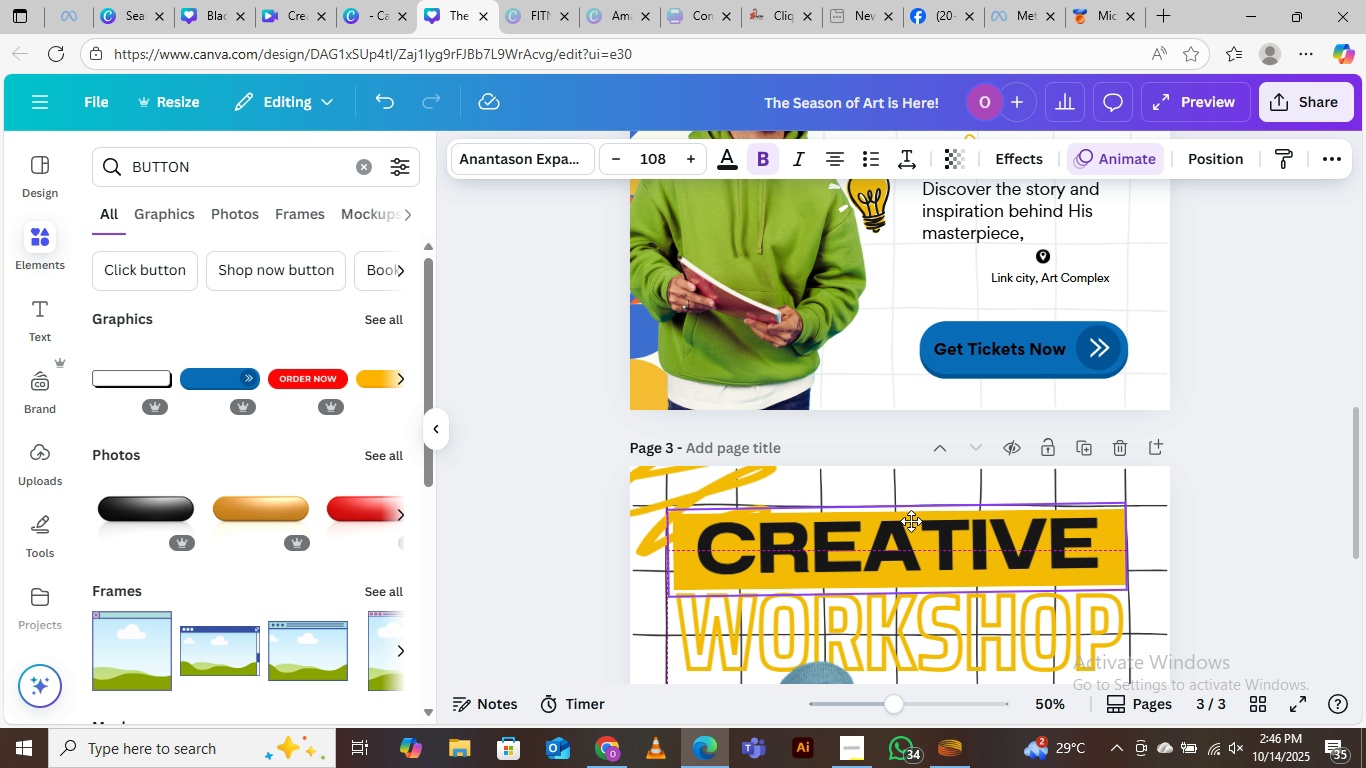 
left_click_drag(start_coordinate=[911, 551], to_coordinate=[915, 534])
 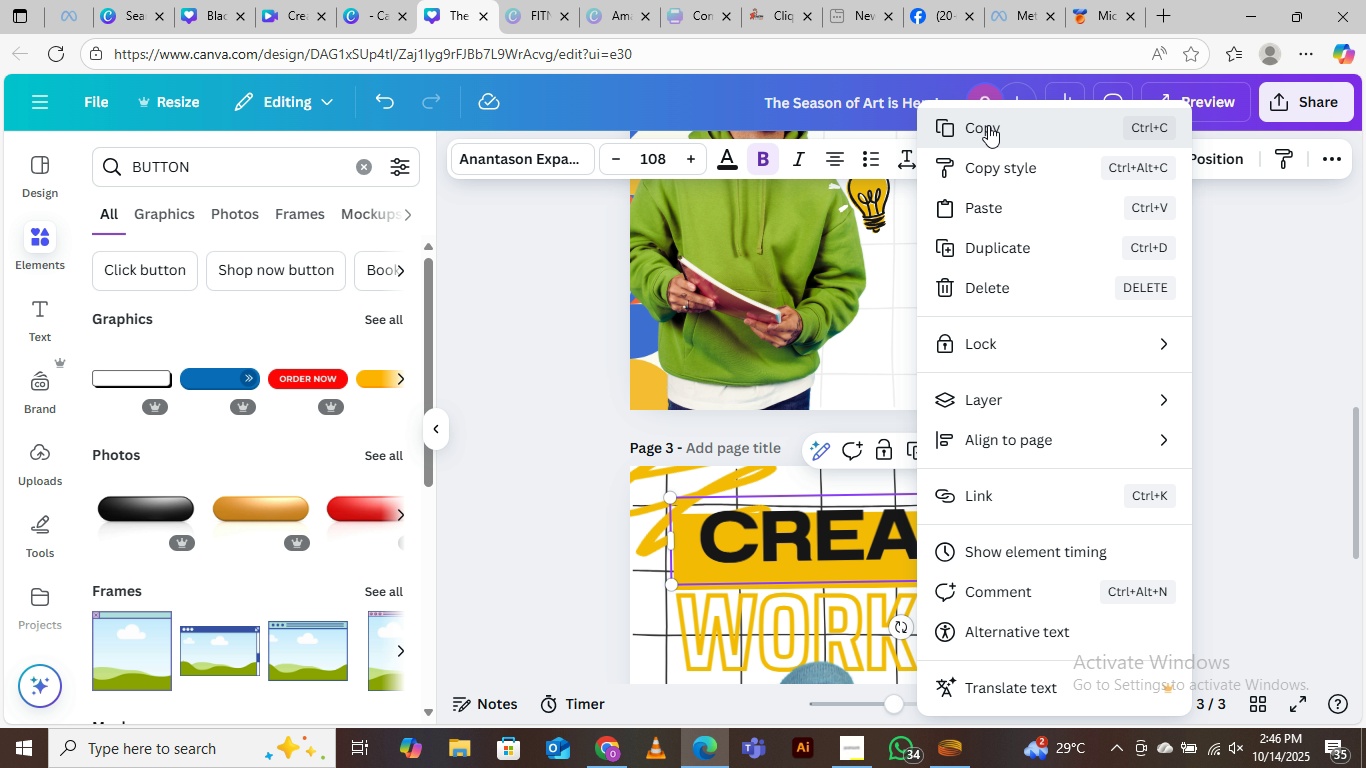 
scroll: coordinate [920, 437], scroll_direction: up, amount: 3.0
 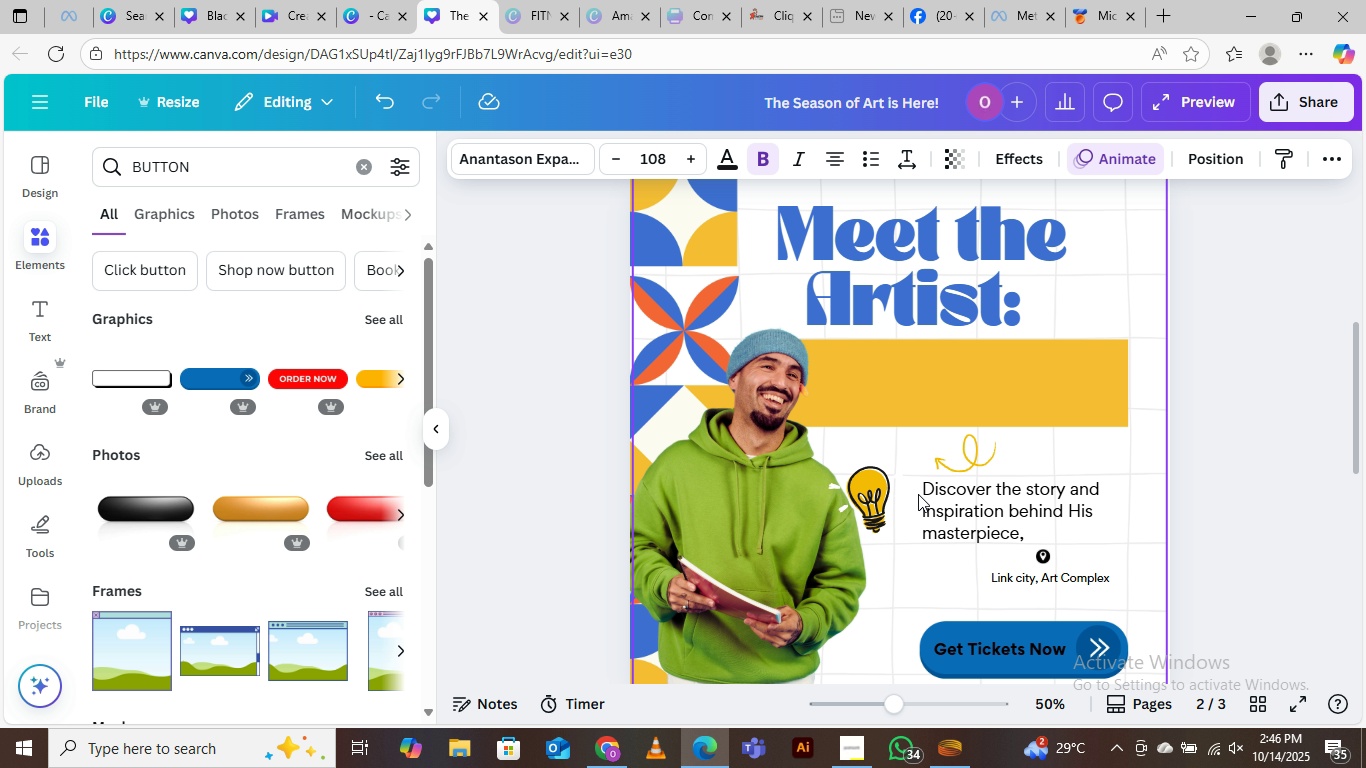 
key(Control+V)
 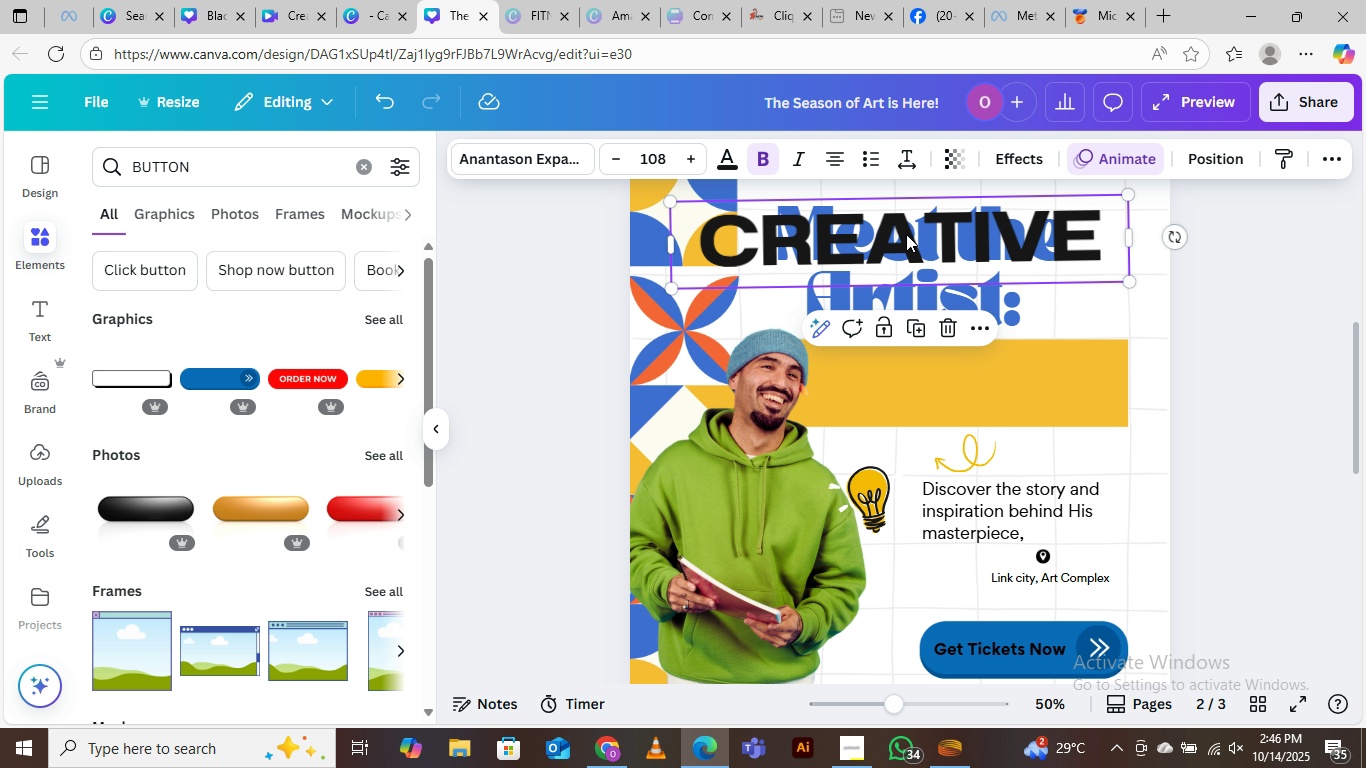 
left_click_drag(start_coordinate=[906, 225], to_coordinate=[970, 361])
 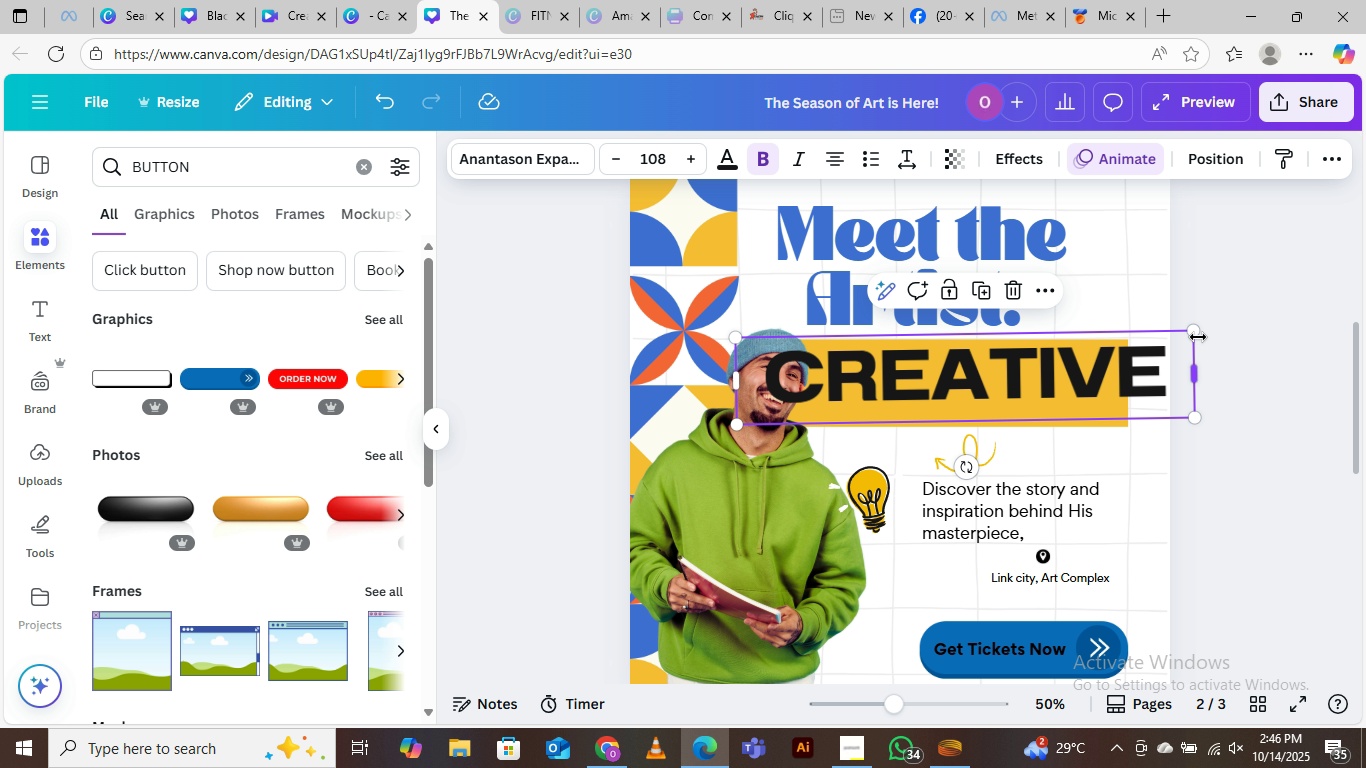 
left_click_drag(start_coordinate=[1198, 334], to_coordinate=[1048, 383])
 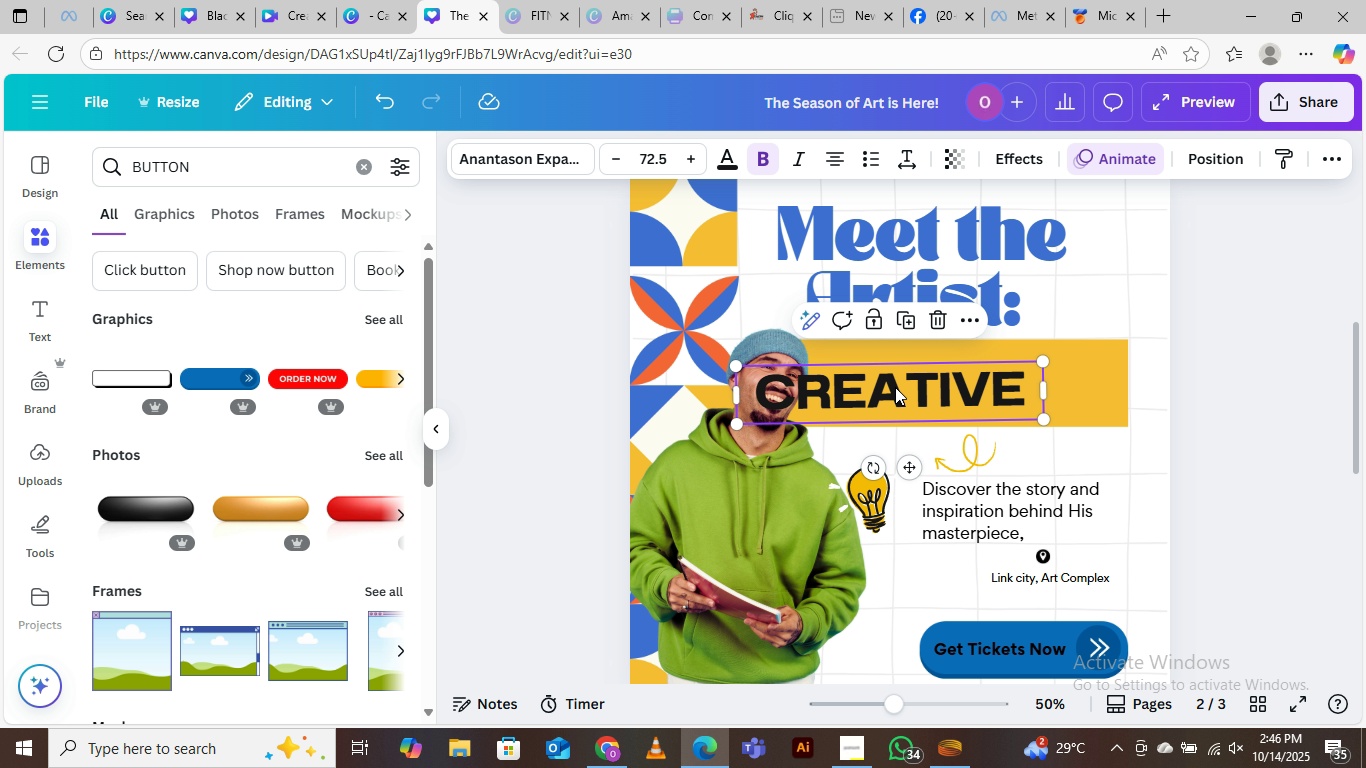 
left_click_drag(start_coordinate=[895, 387], to_coordinate=[965, 378])
 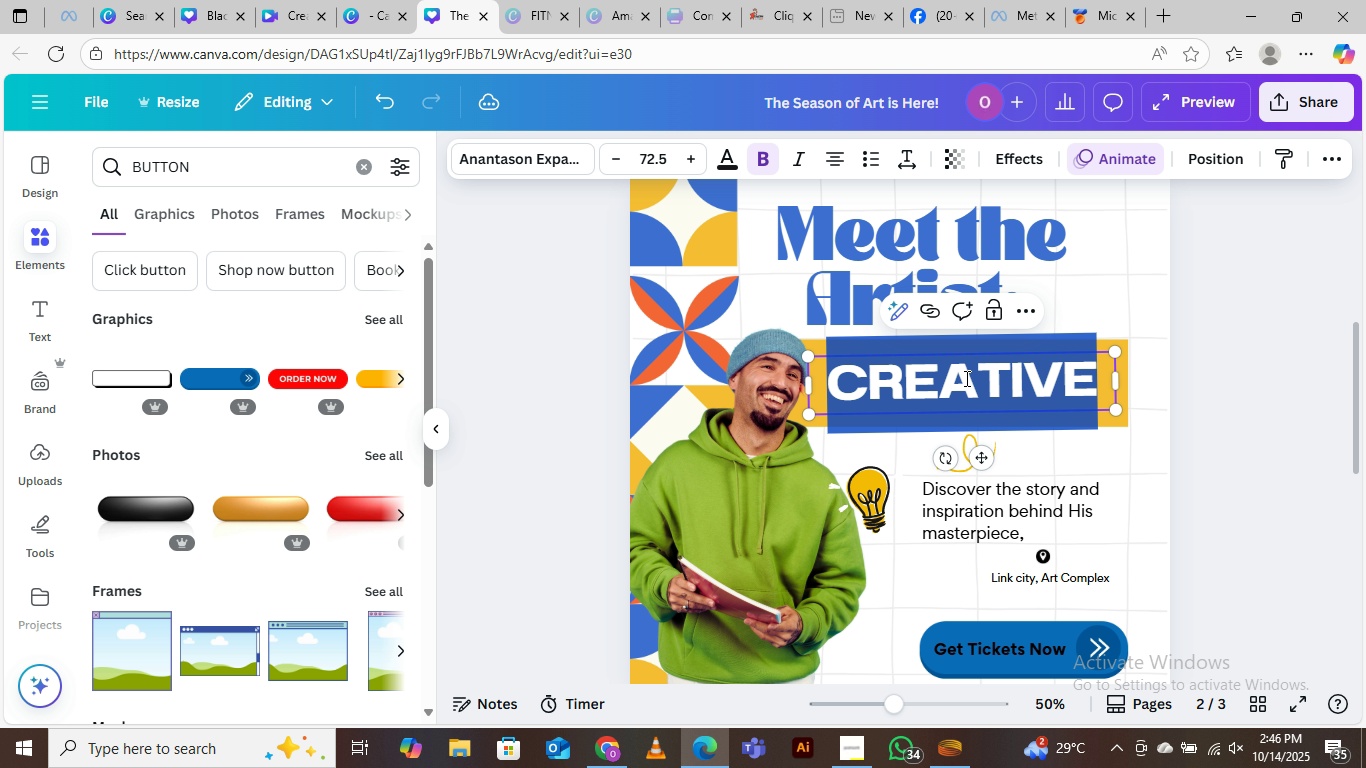 
double_click([965, 378])
 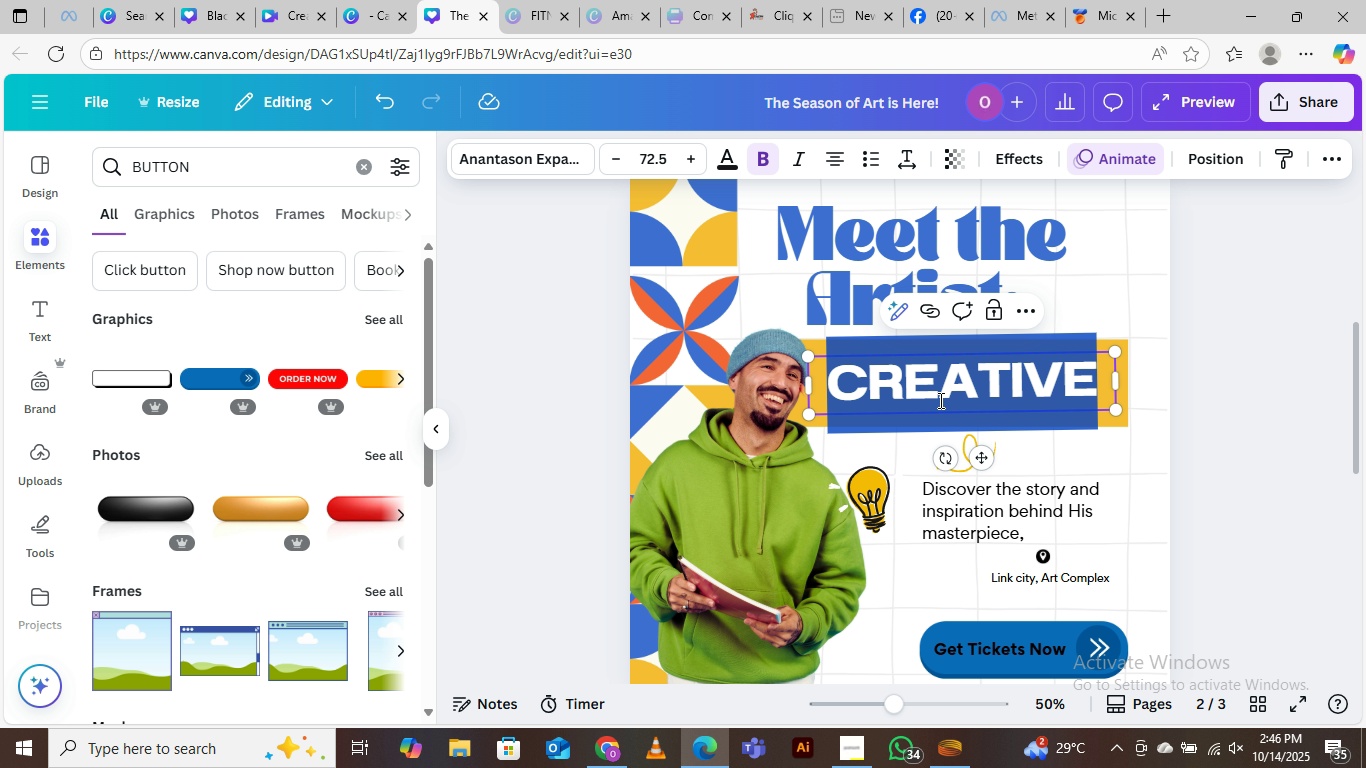 
type(Tomart)
 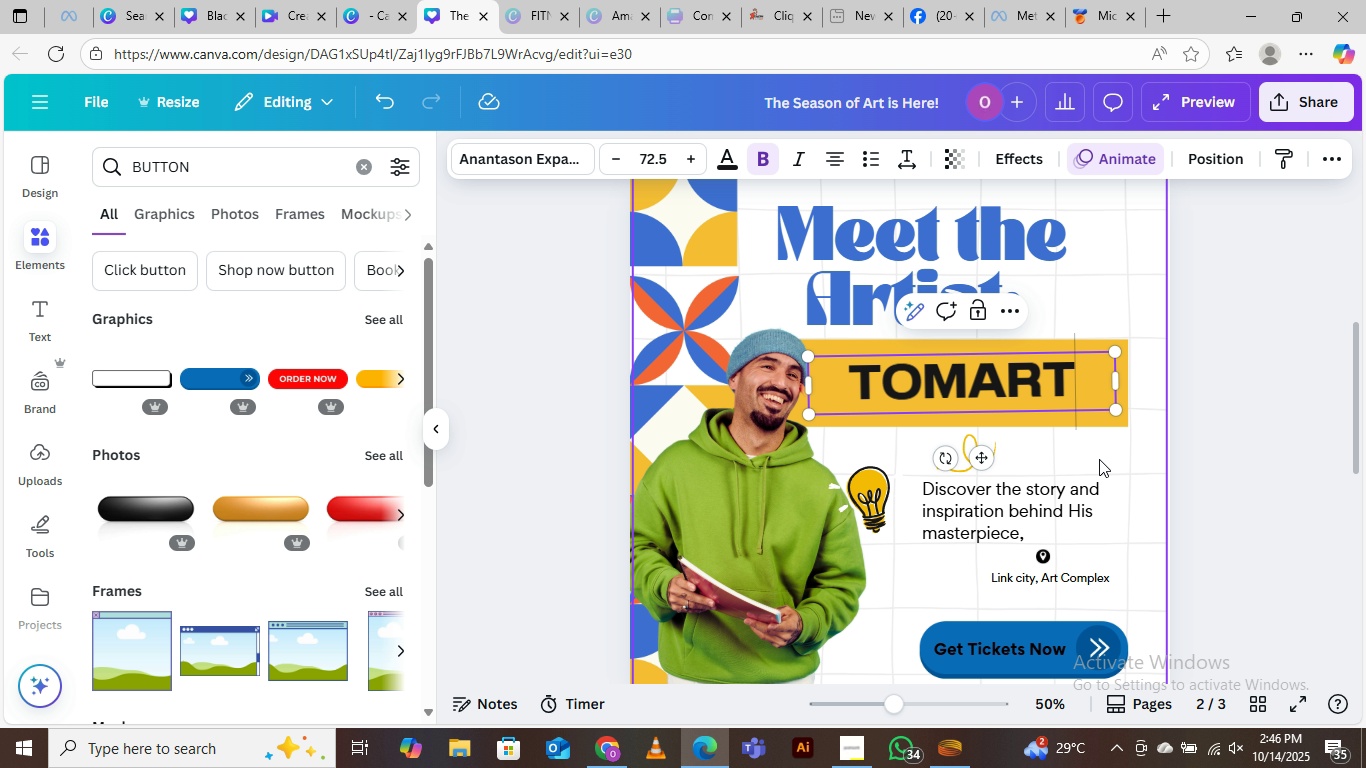 
left_click([1228, 410])
 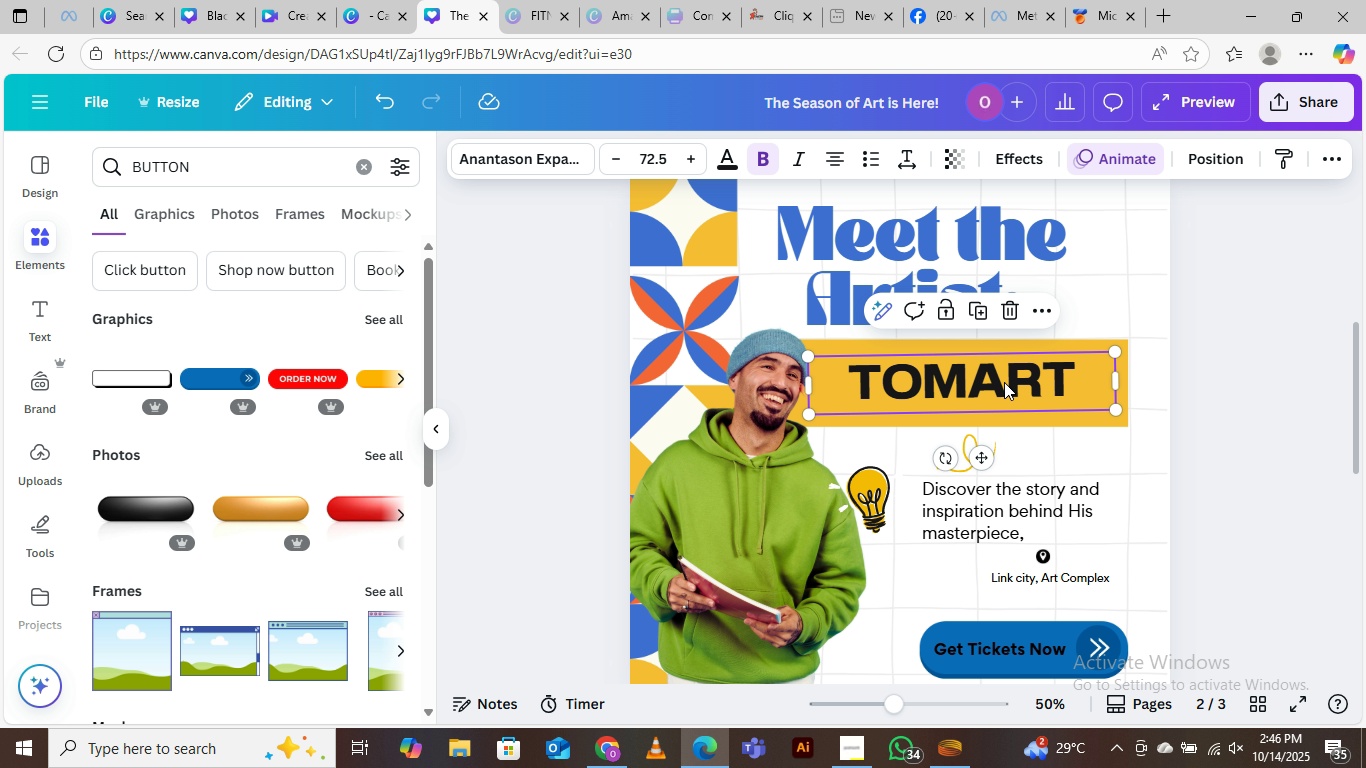 
left_click_drag(start_coordinate=[1004, 382], to_coordinate=[993, 386])
 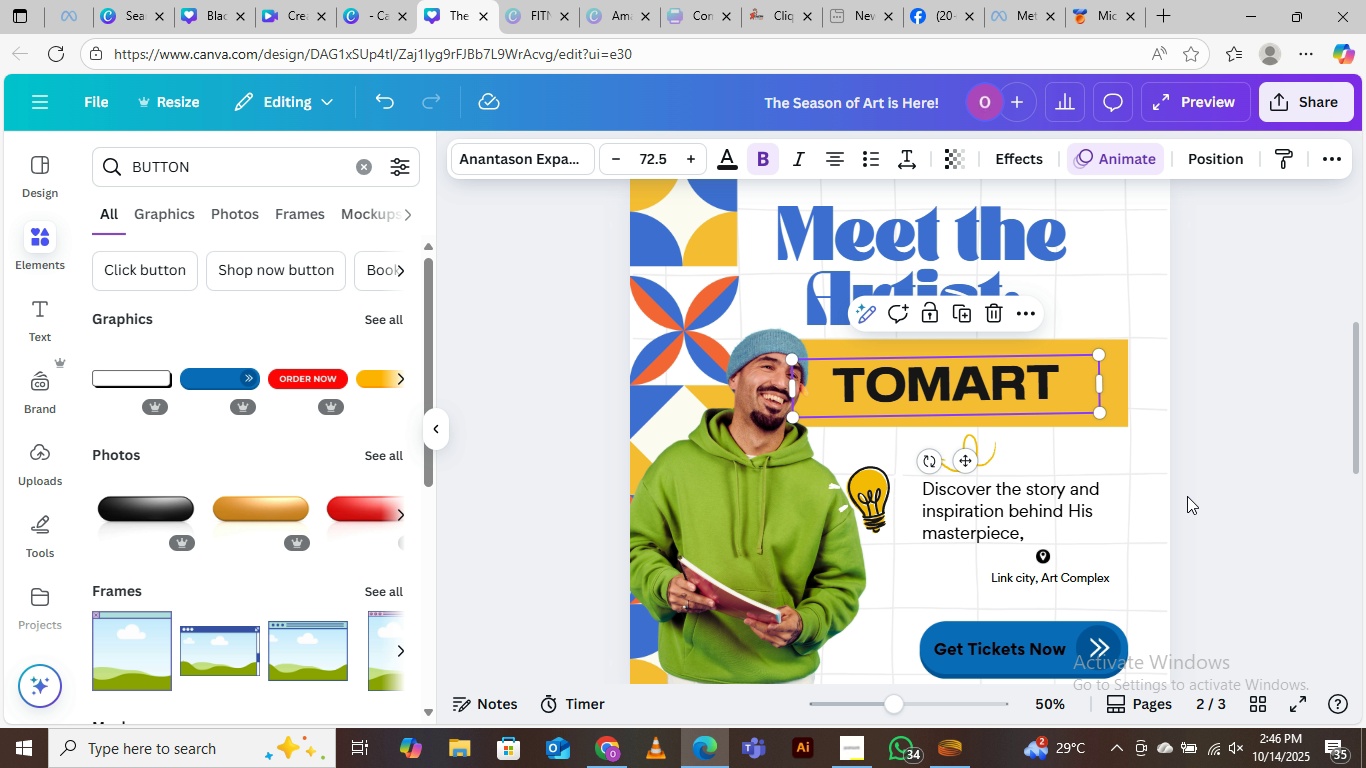 
left_click([1234, 417])
 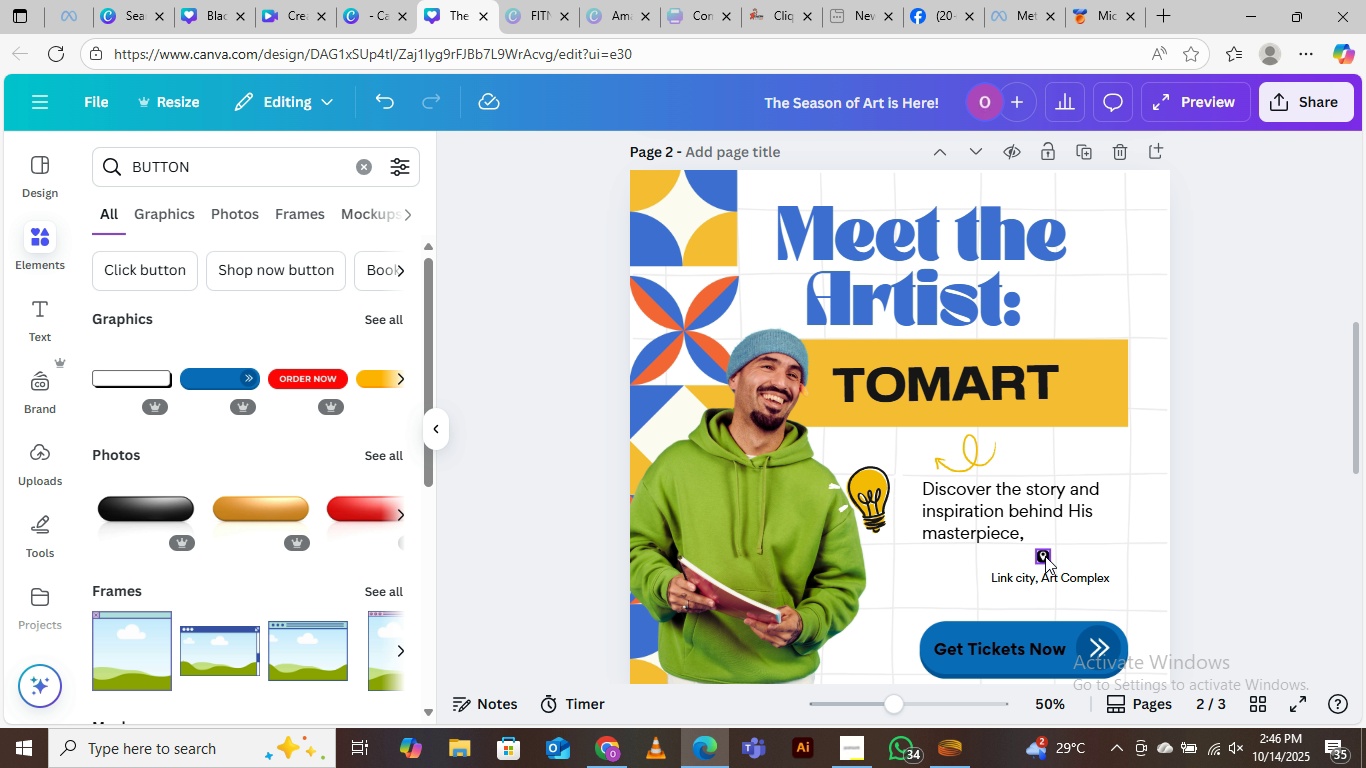 
left_click([1044, 554])
 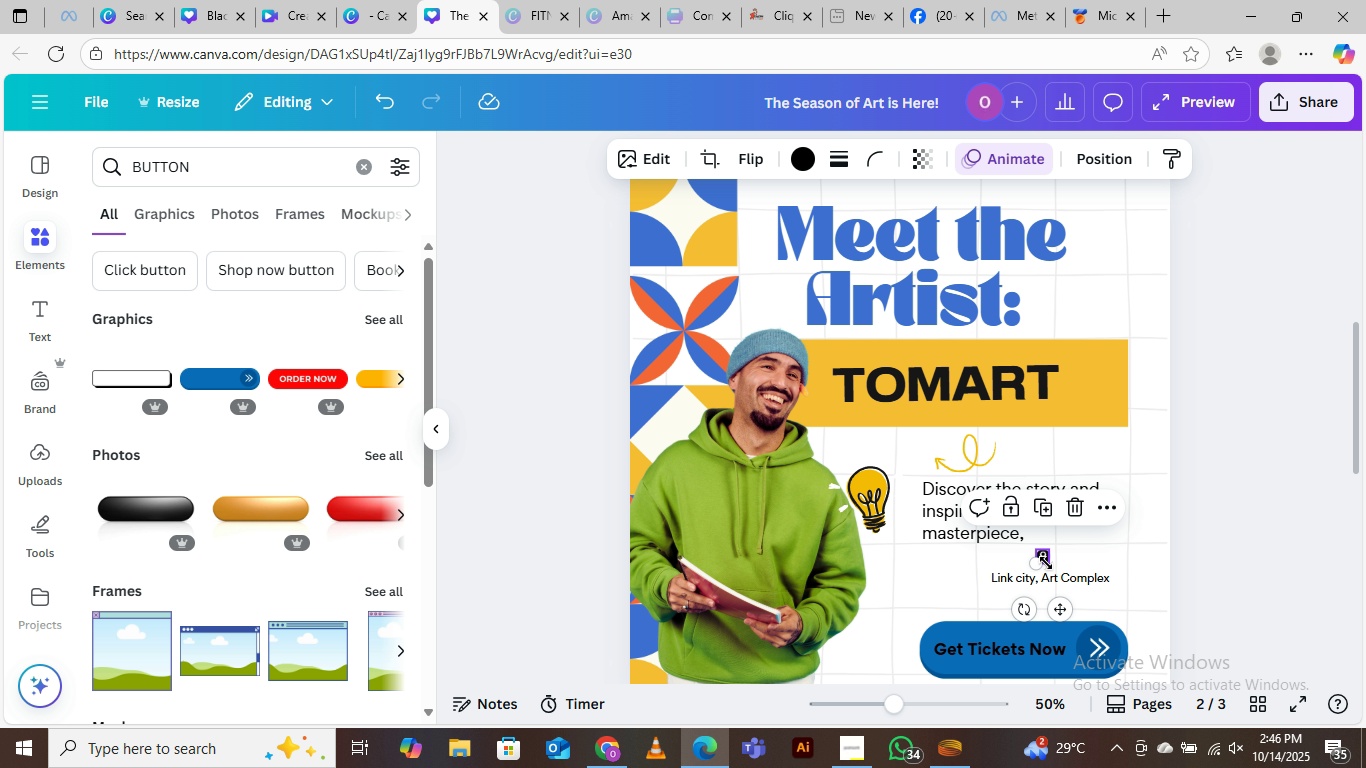 
key(Delete)
 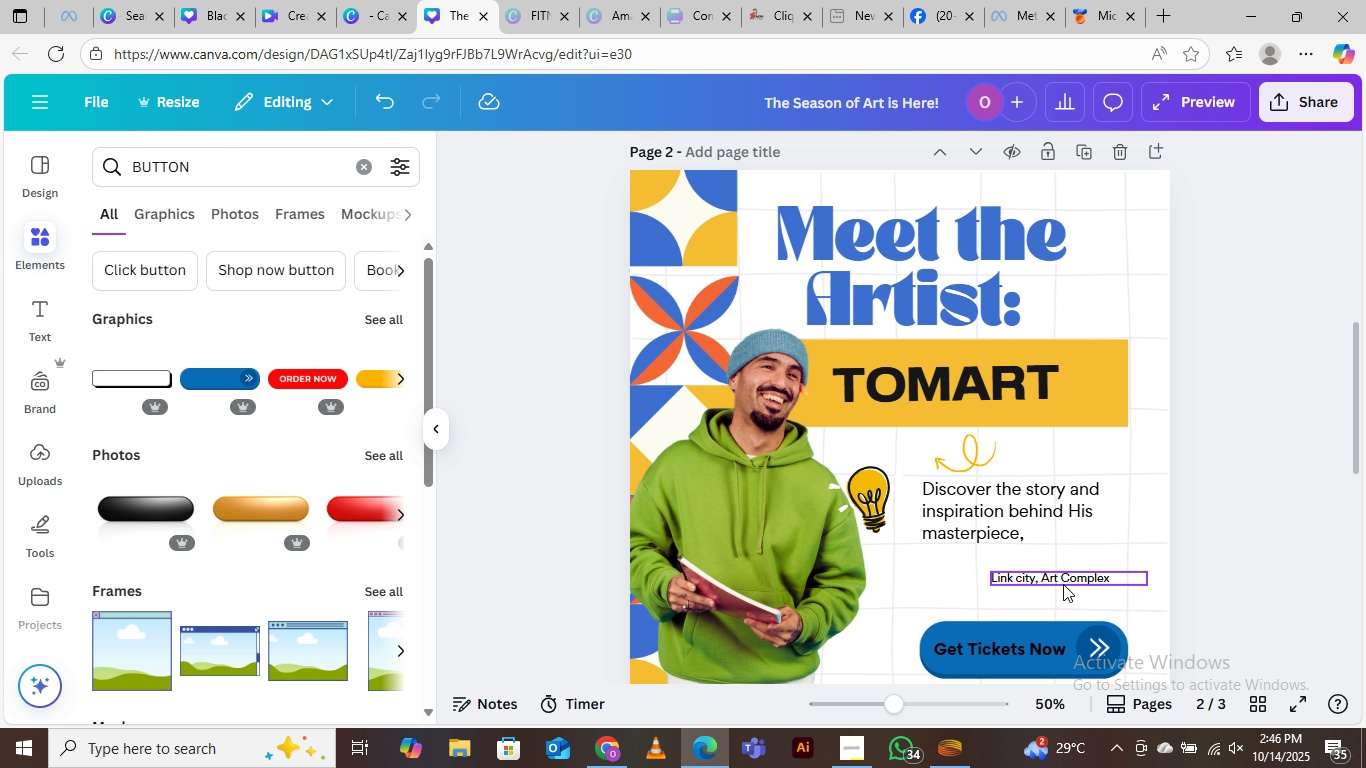 
left_click([1063, 584])
 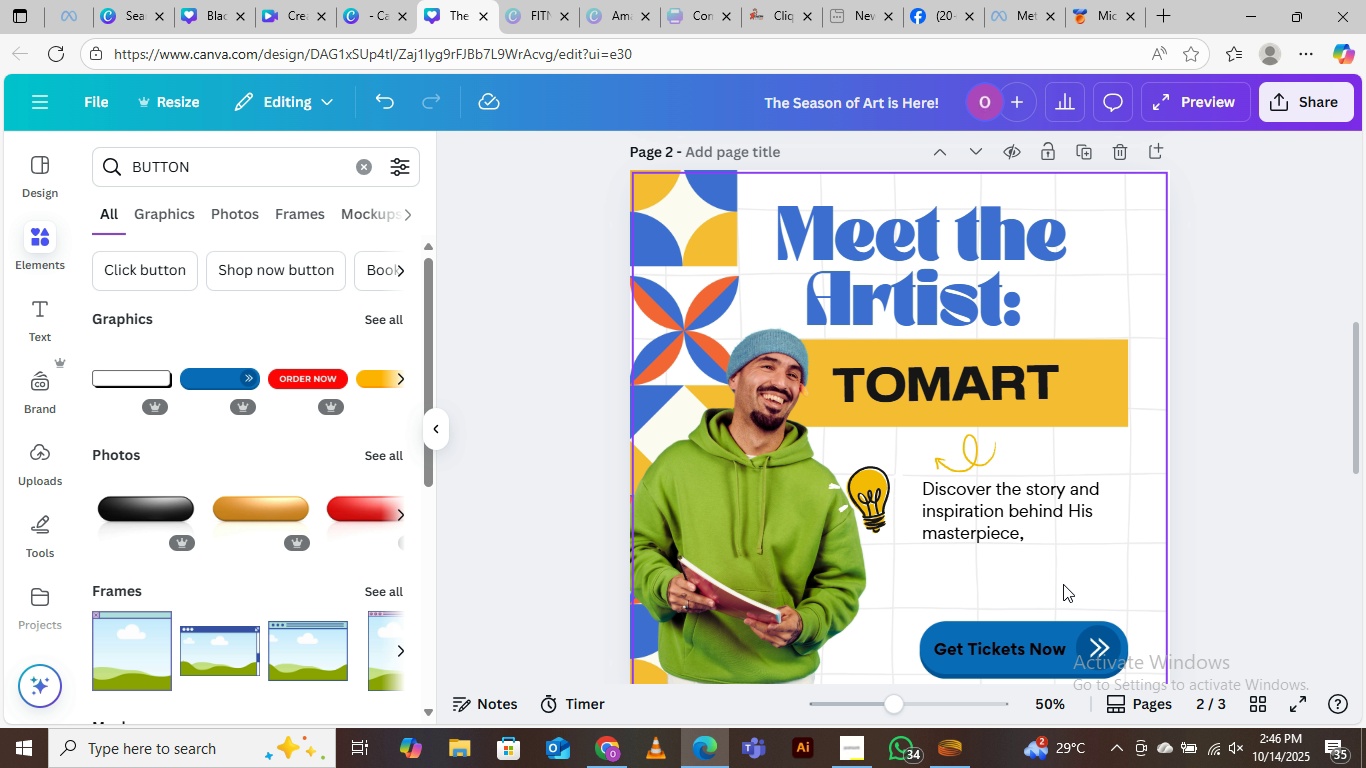 
key(Delete)
 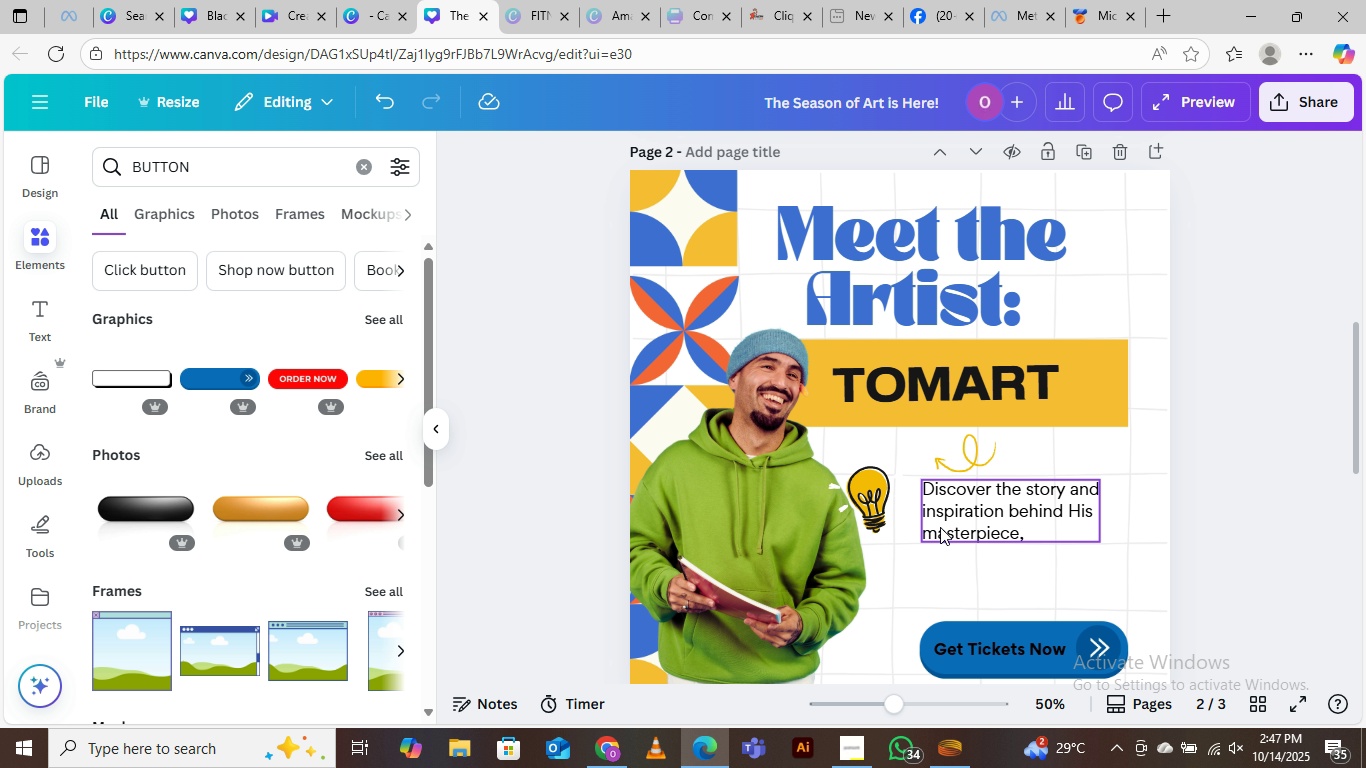 
scroll: coordinate [940, 527], scroll_direction: down, amount: 2.0
 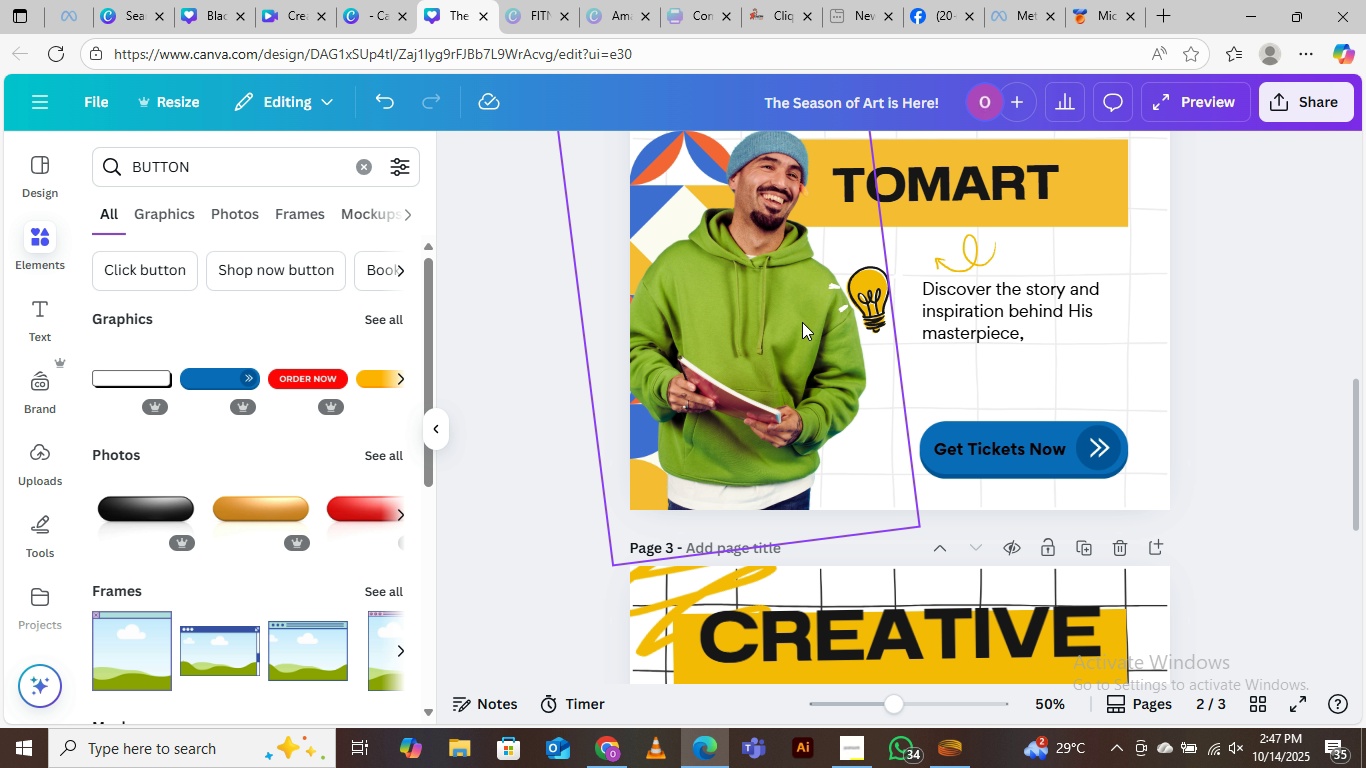 
scroll: coordinate [934, 472], scroll_direction: up, amount: 3.0
 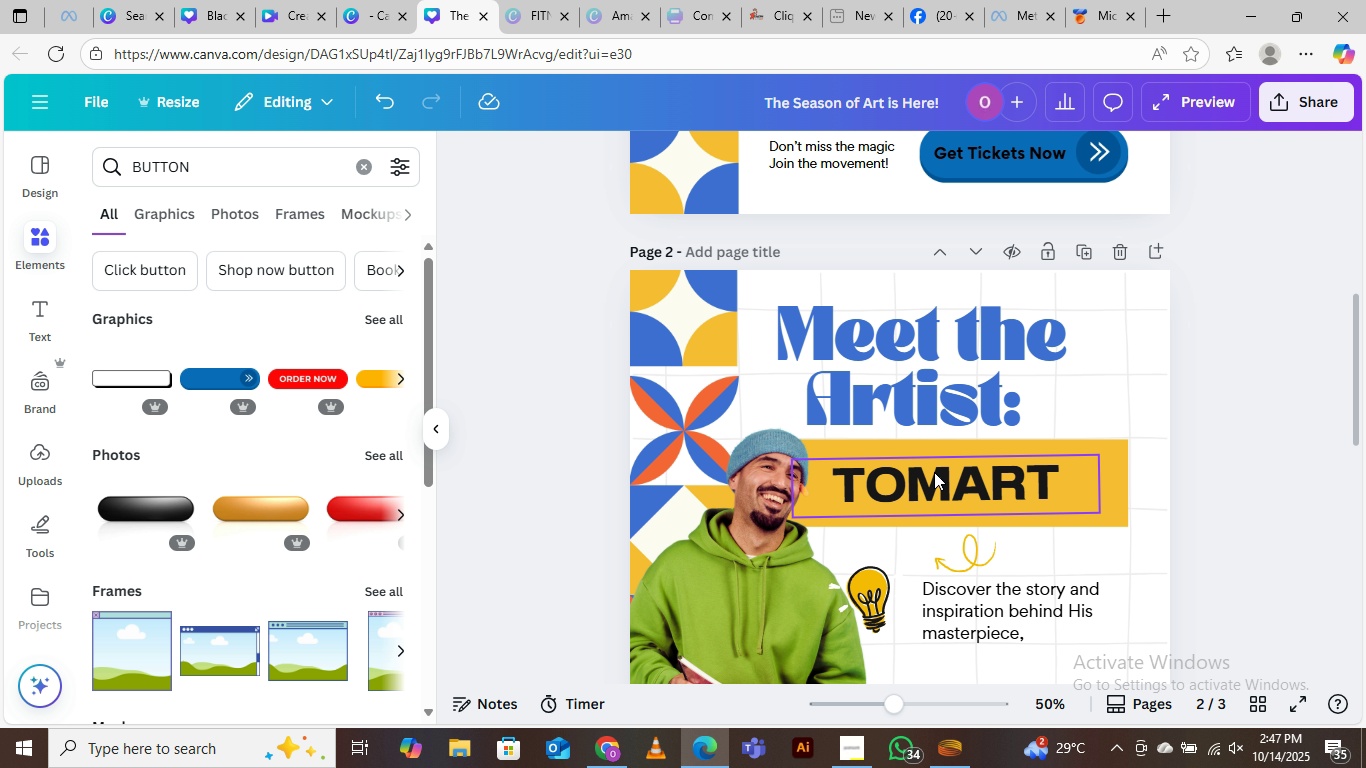 
scroll: coordinate [934, 472], scroll_direction: down, amount: 2.0
 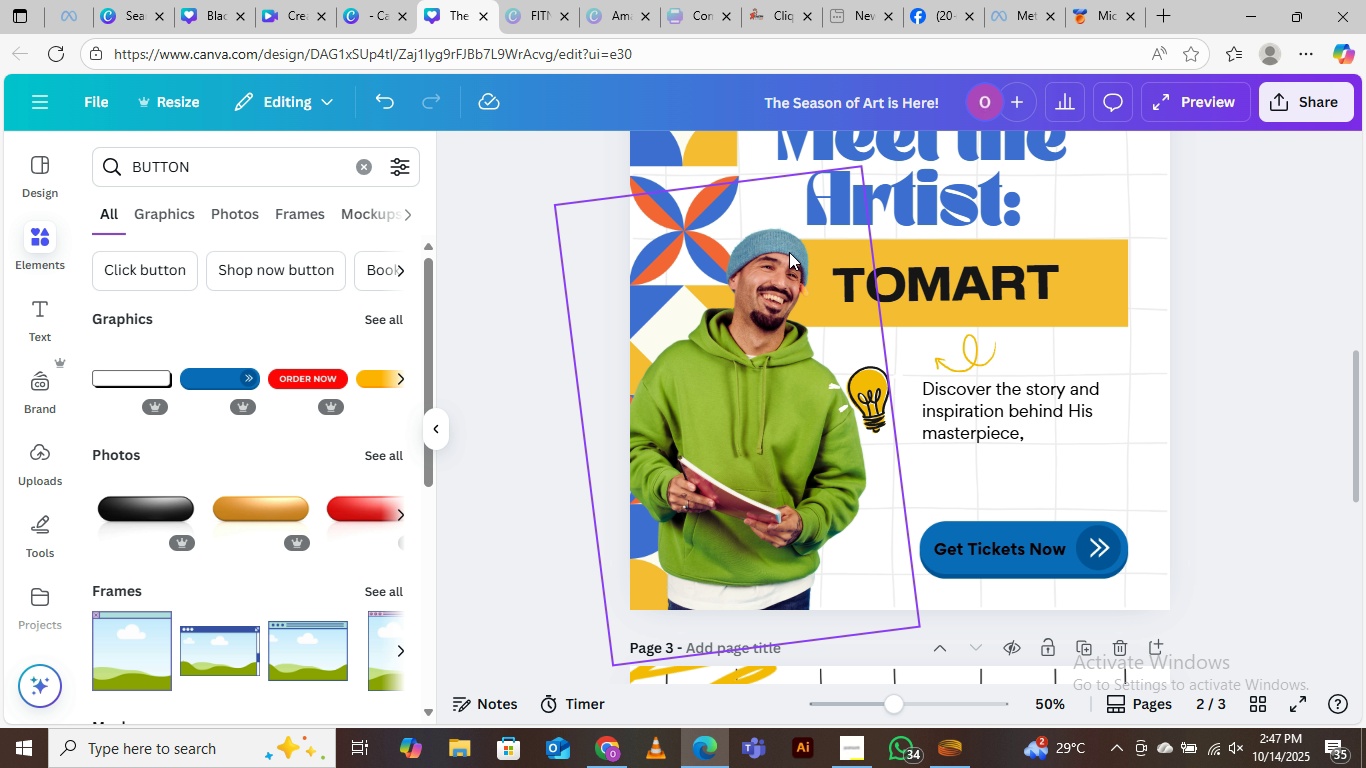 
scroll: coordinate [745, 399], scroll_direction: up, amount: 2.0
 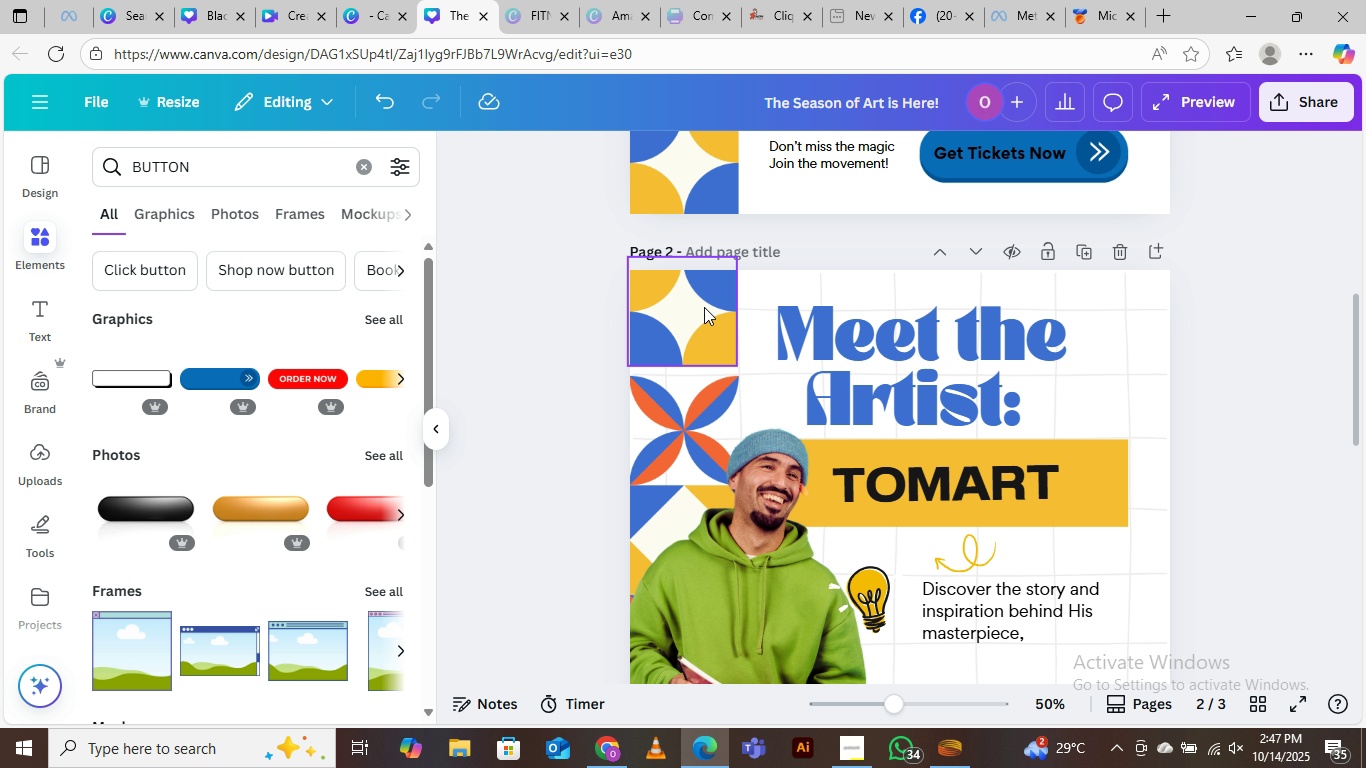 
left_click_drag(start_coordinate=[704, 306], to_coordinate=[1162, 318])
 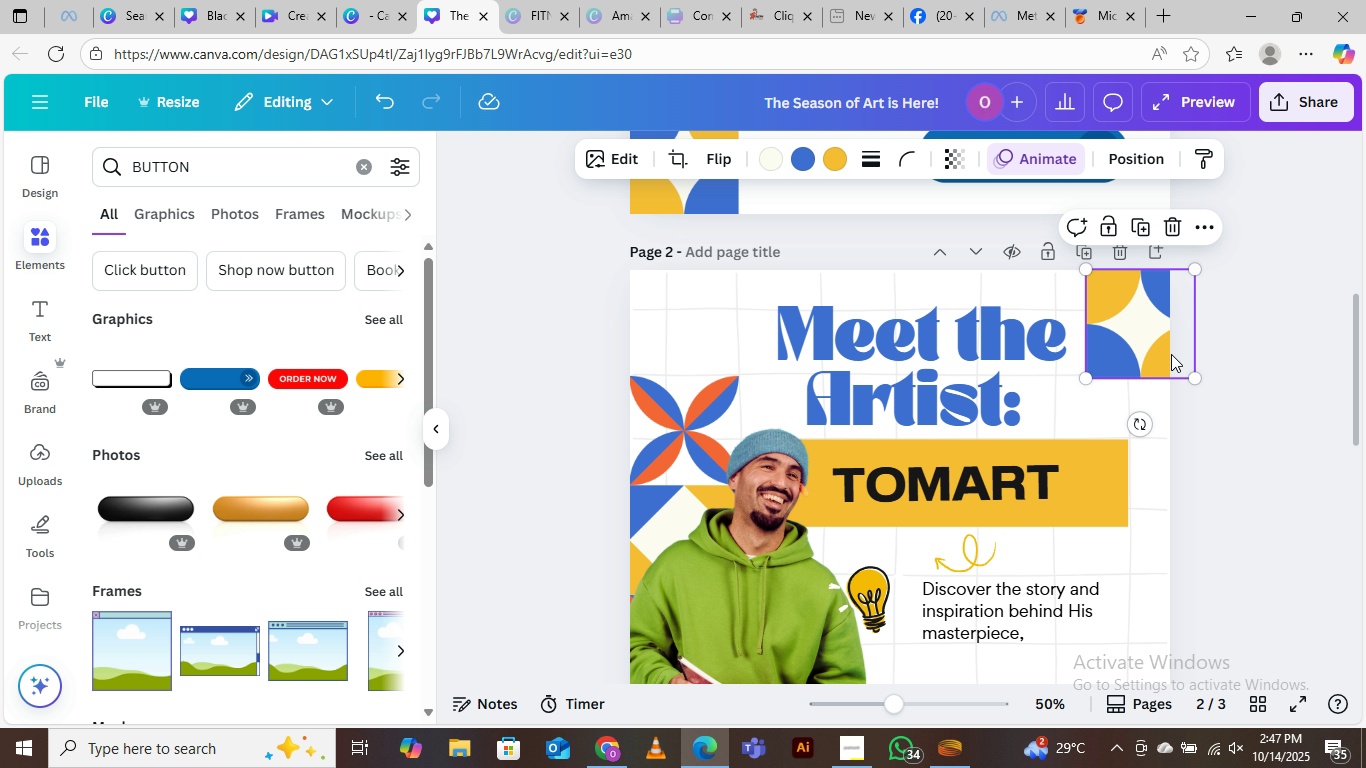 
scroll: coordinate [830, 421], scroll_direction: down, amount: 3.0
 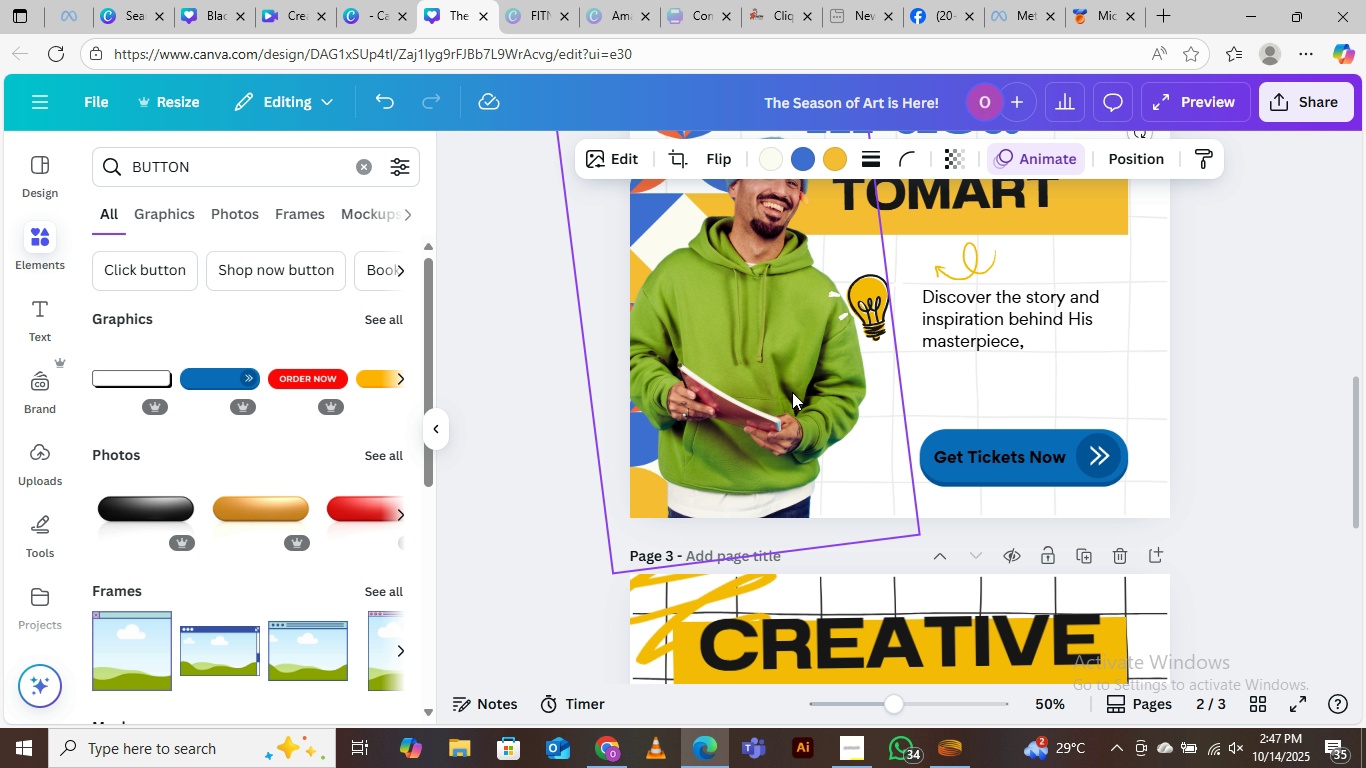 
scroll: coordinate [792, 392], scroll_direction: up, amount: 2.0
 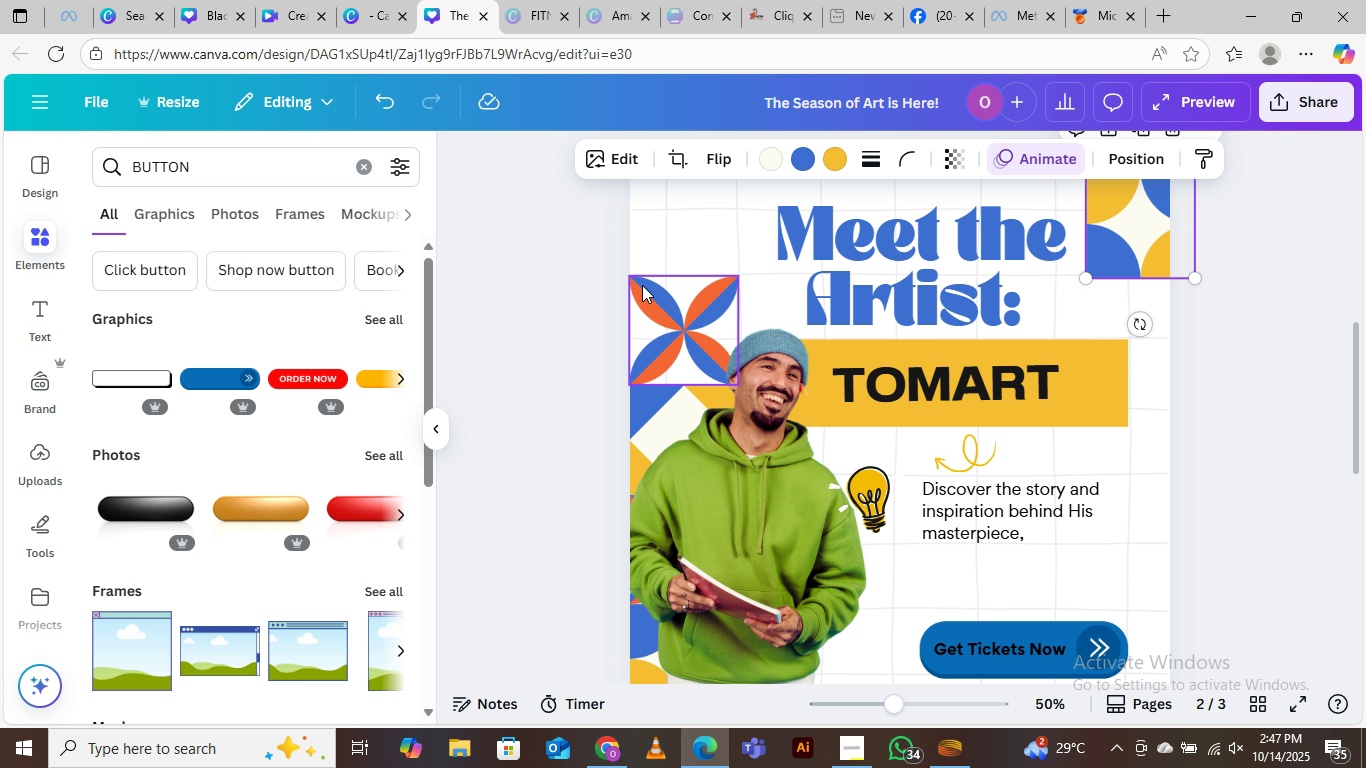 
left_click_drag(start_coordinate=[640, 285], to_coordinate=[823, 597])
 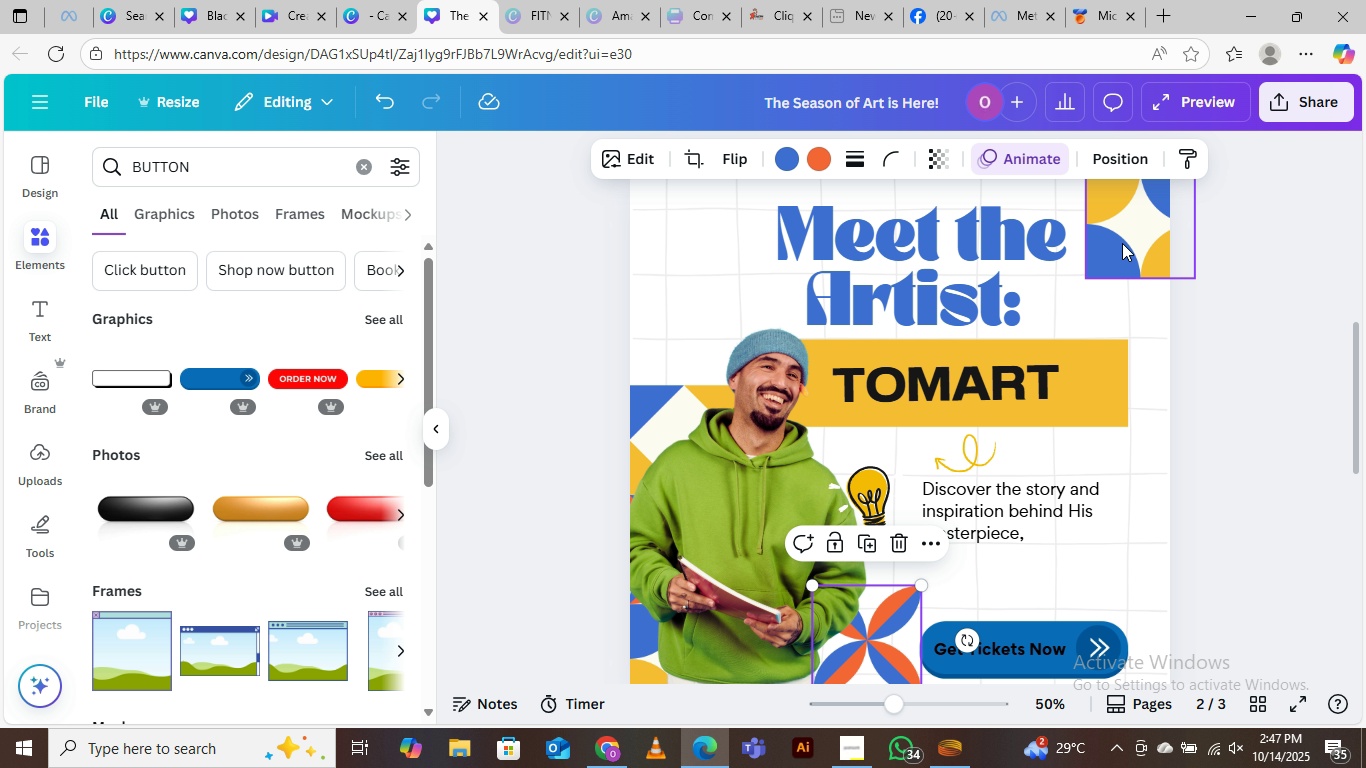 
left_click_drag(start_coordinate=[1122, 244], to_coordinate=[665, 352])
 